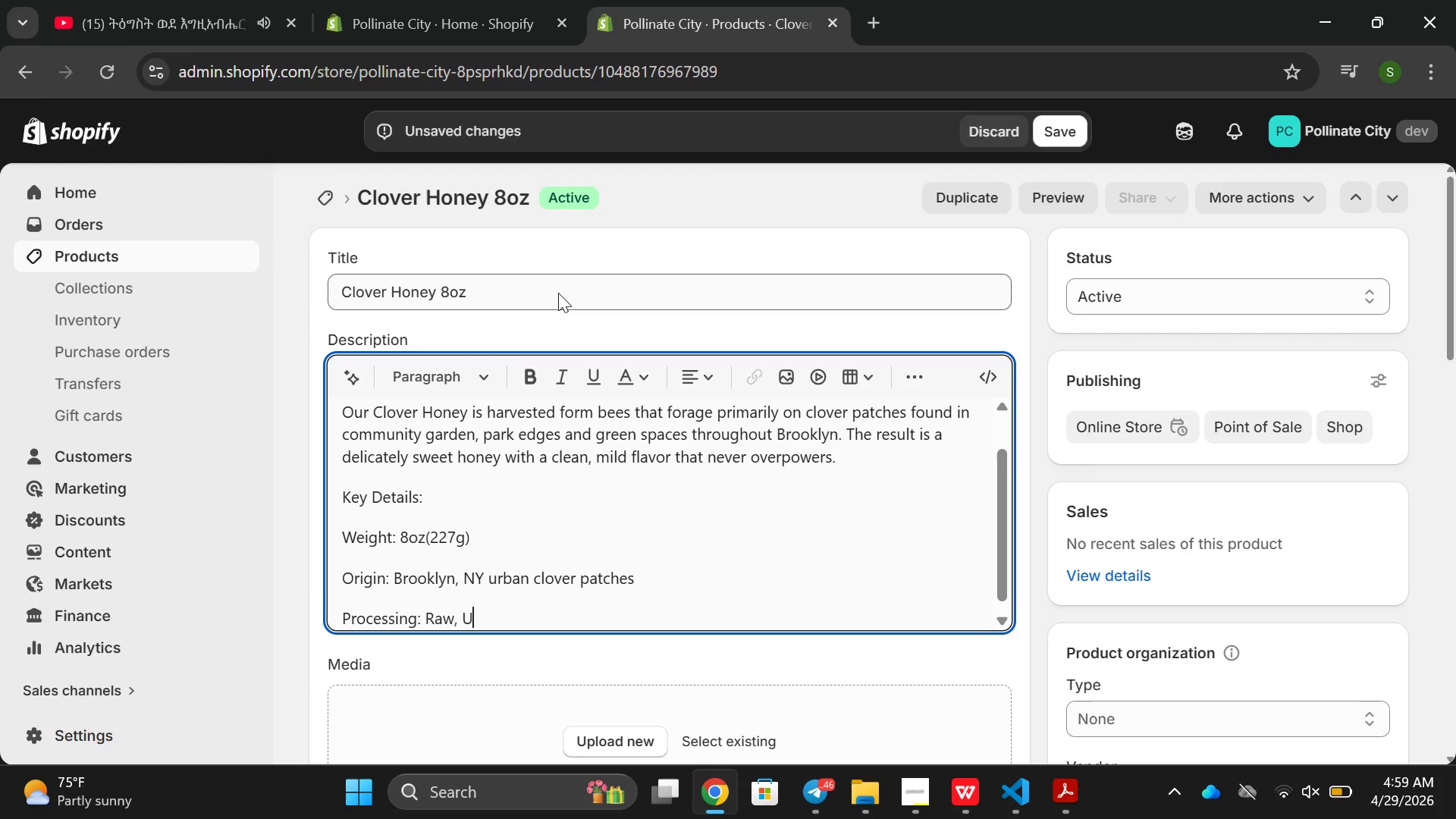 
key(Enter)
 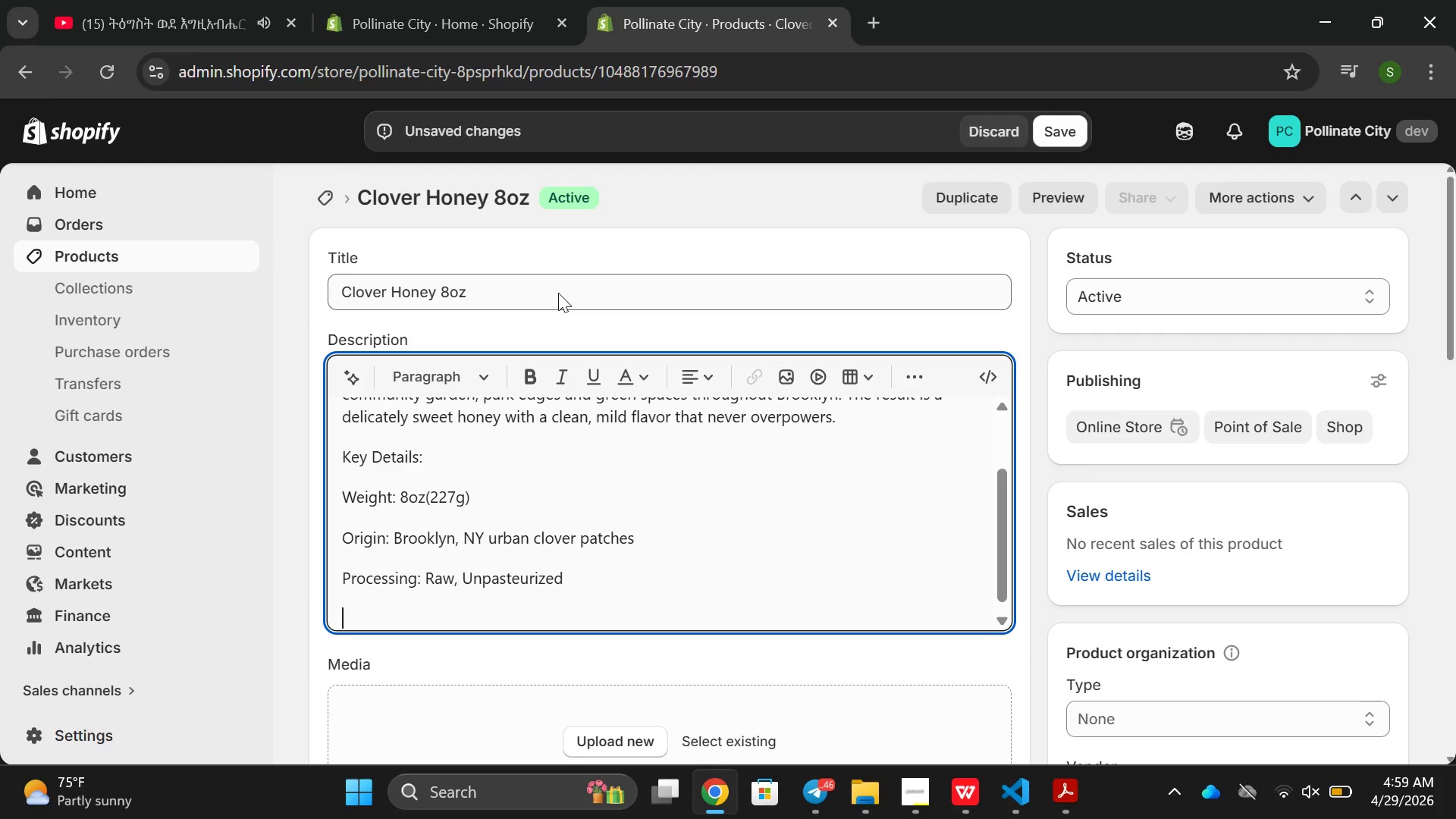 
type(Fla)
key(Backspace)
key(Backspace)
type(lacou)
key(Backspace)
key(Backspace)
key(Backspace)
type(vour p)
key(Backspace)
key(Backspace)
key(Backspace)
key(Backspace)
type(r [Mute])
 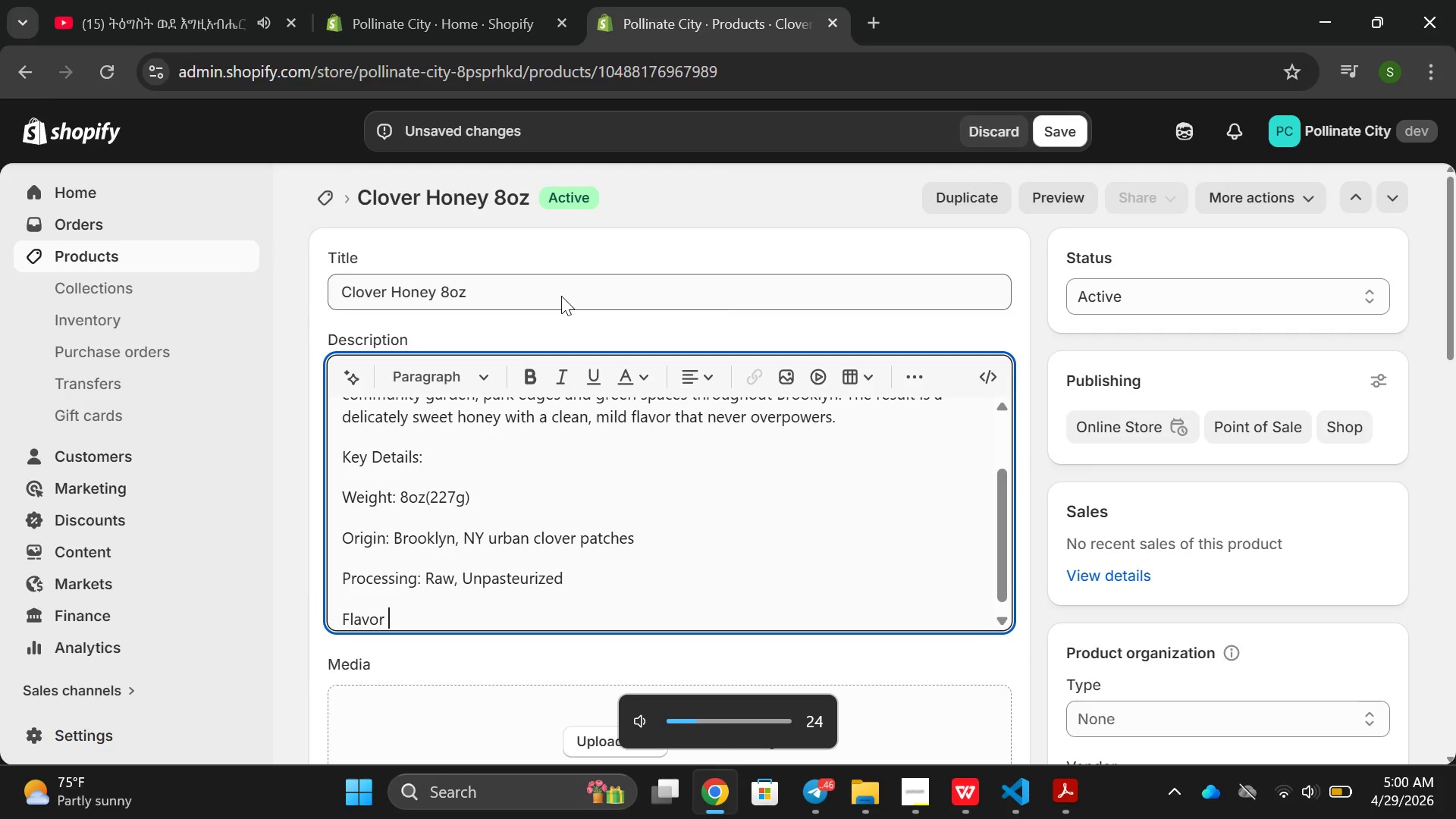 
type(PR)
key(Backspace)
key(Backspace)
 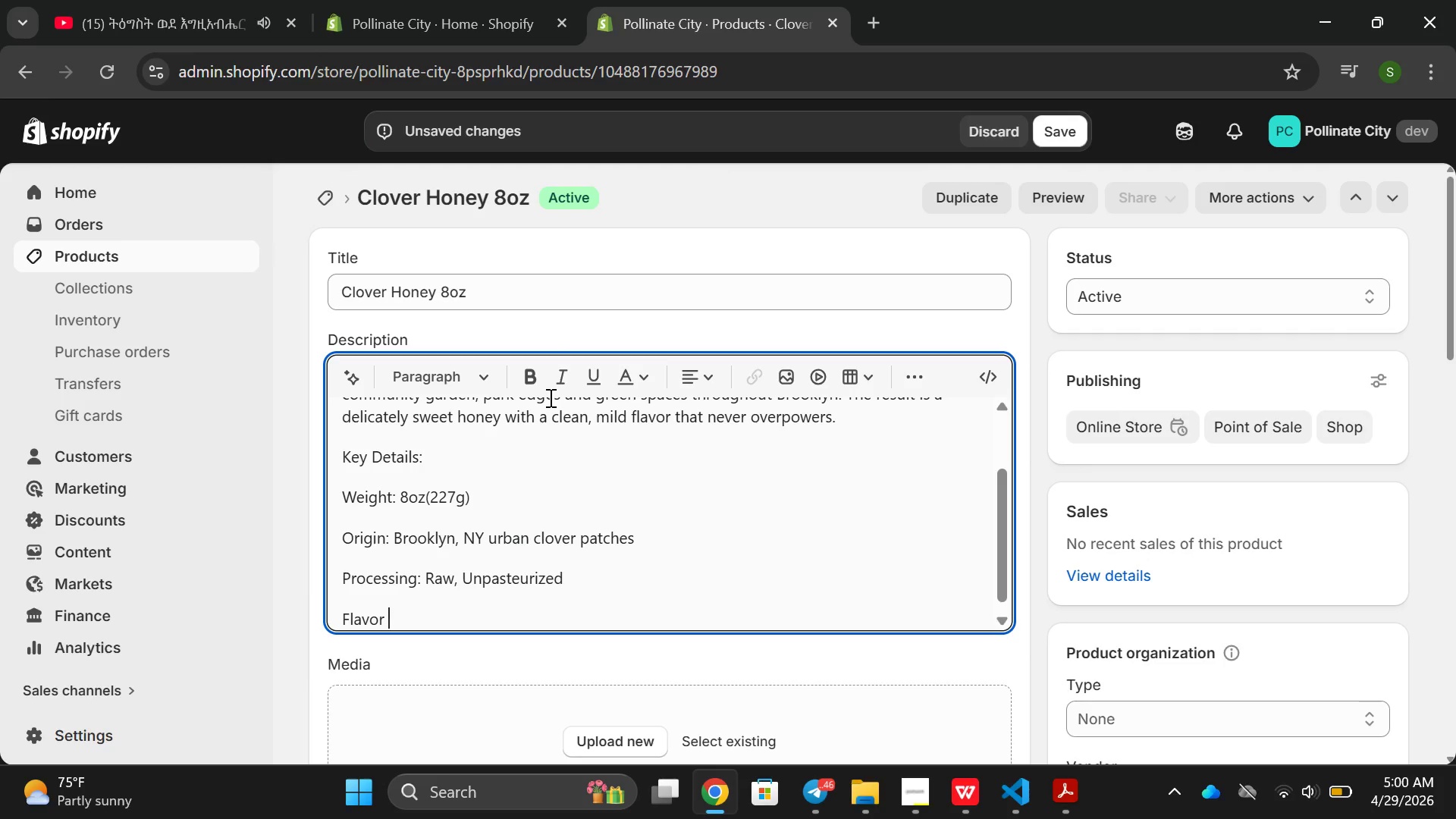 
type(Profule)
key(Backspace)
key(Backspace)
key(Backspace)
type(ile )
key(Backspace)
type(: Mild )
key(Backspace)
type(, Set )
key(Backspace)
type(m )
key(Backspace)
key(Backspace)
type(, clean finish )
 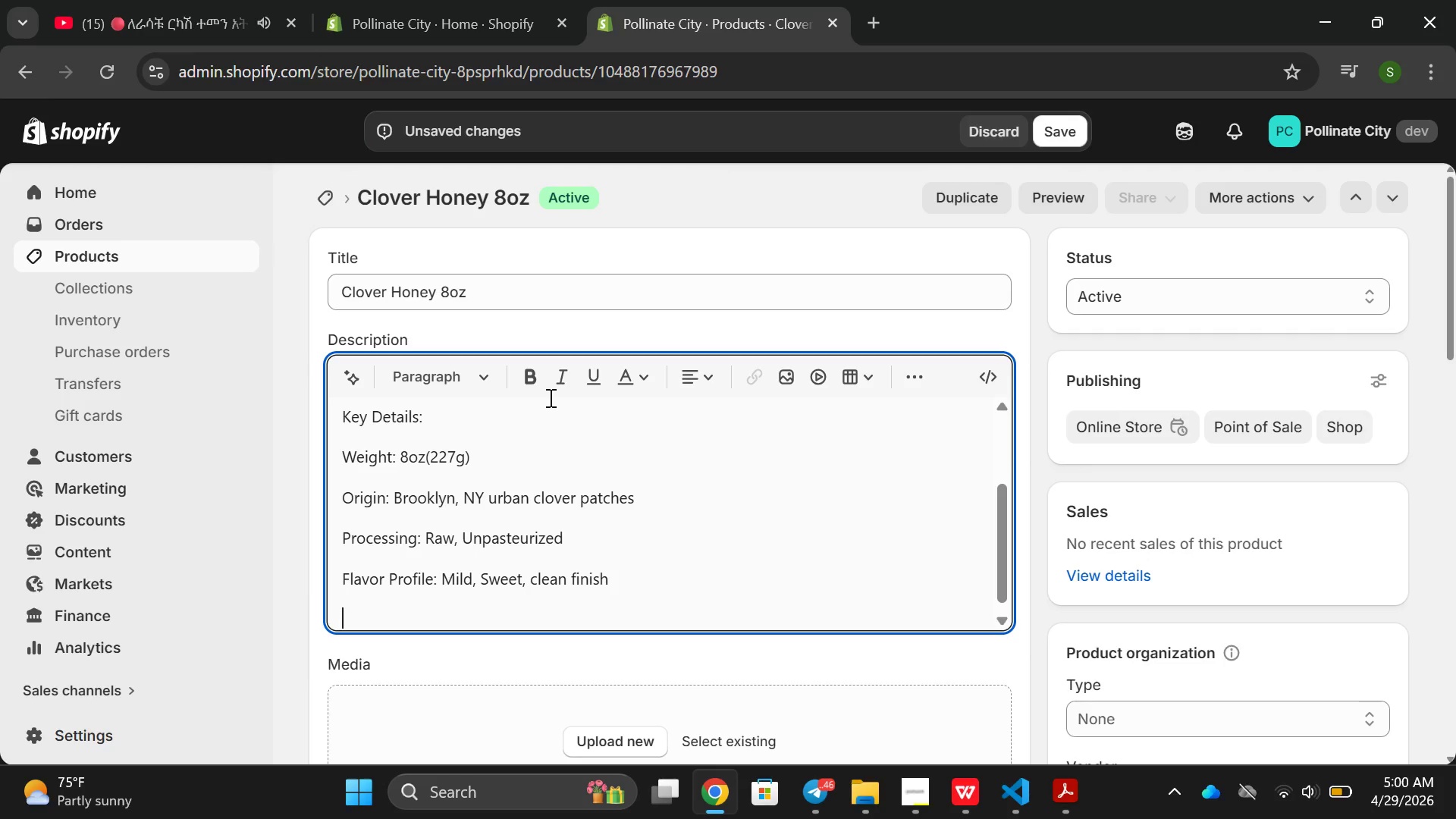 
 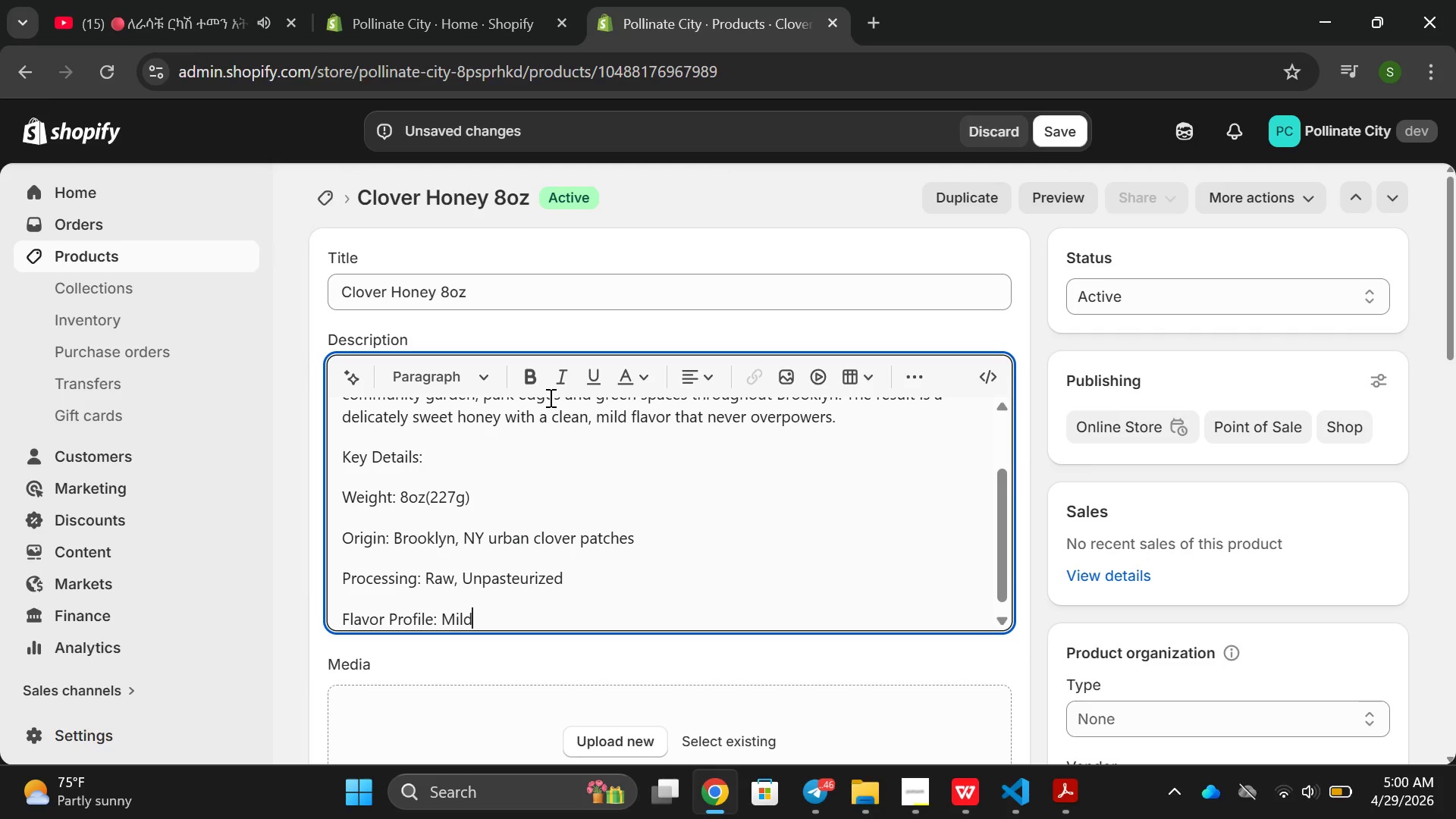 
hold_key(key=W, duration=0.33)
 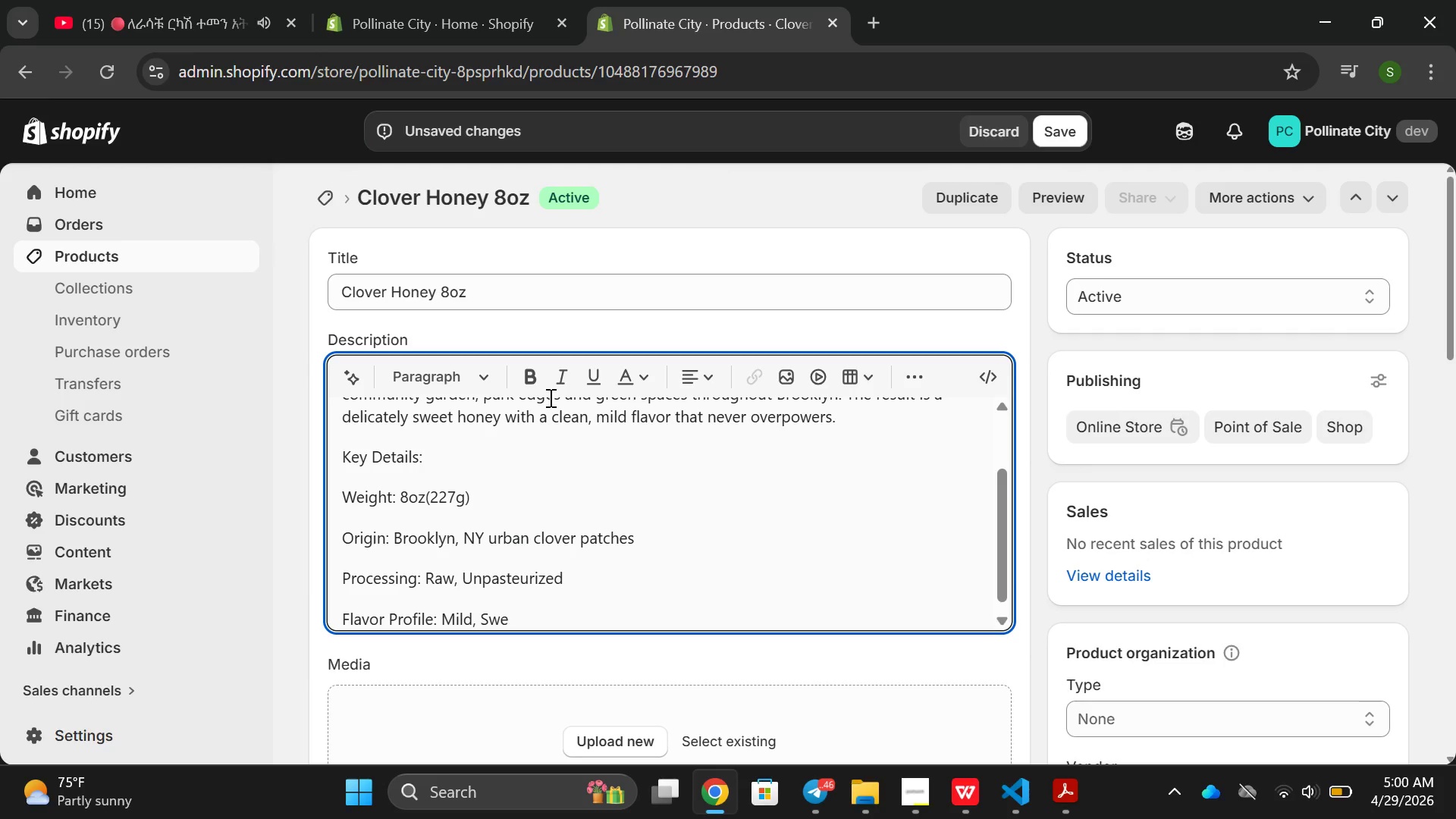 
key(Enter)
 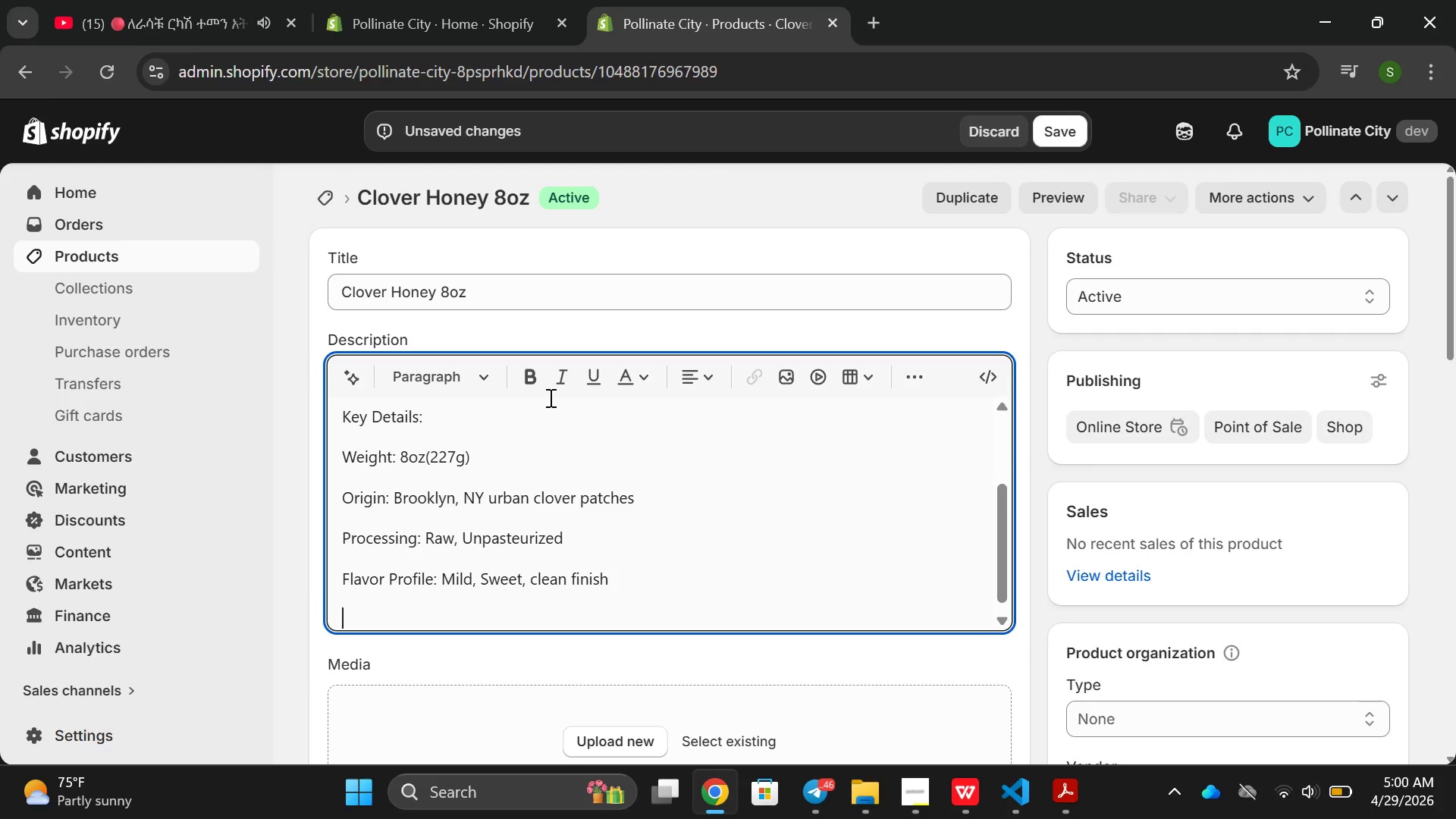 
type(Color: pale gi)
key(Backspace)
type(olden )
key(Backspace)
type(, na)
key(Backspace)
type(early wi)
key(Backspace)
type(hite )
 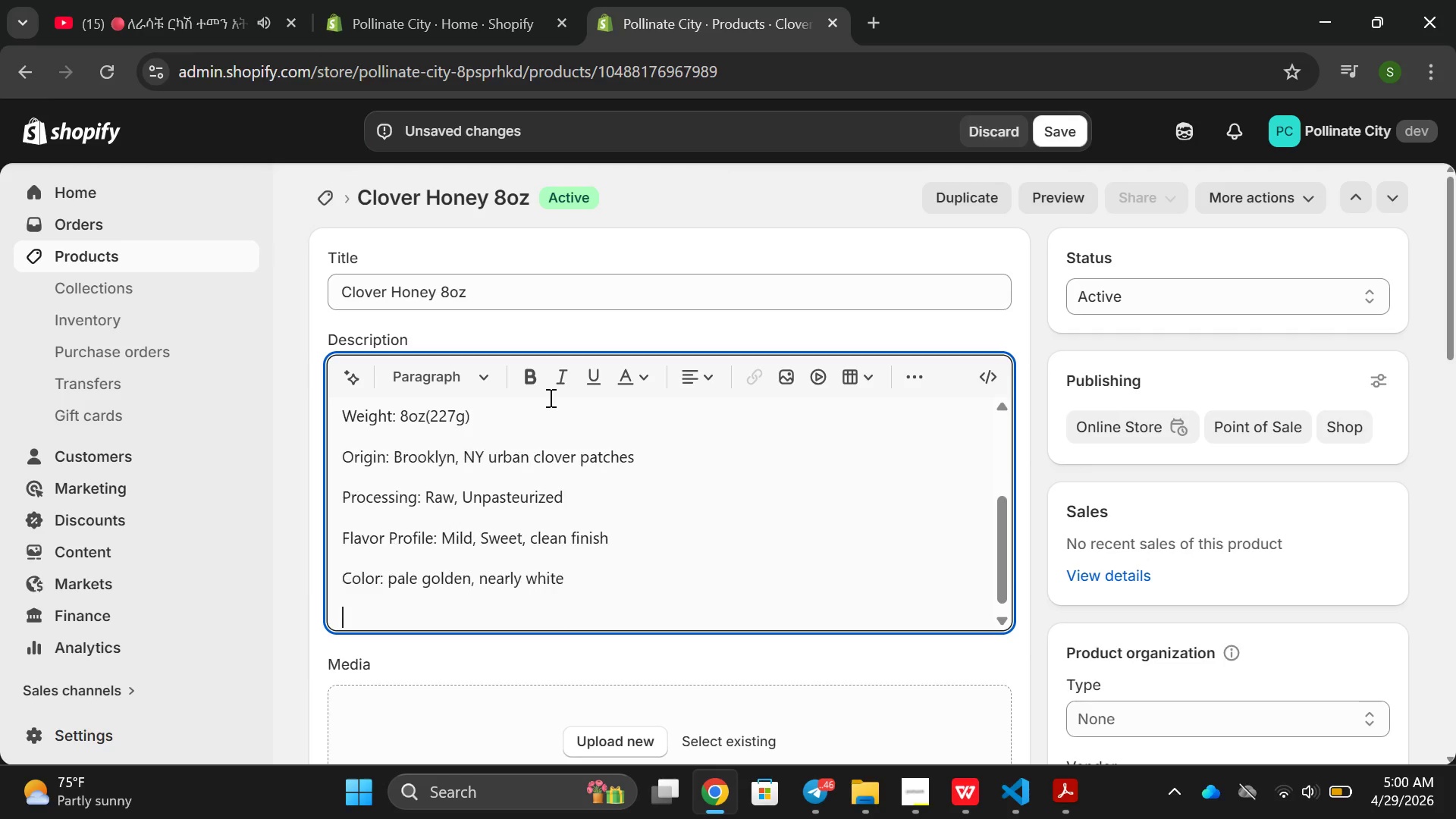 
 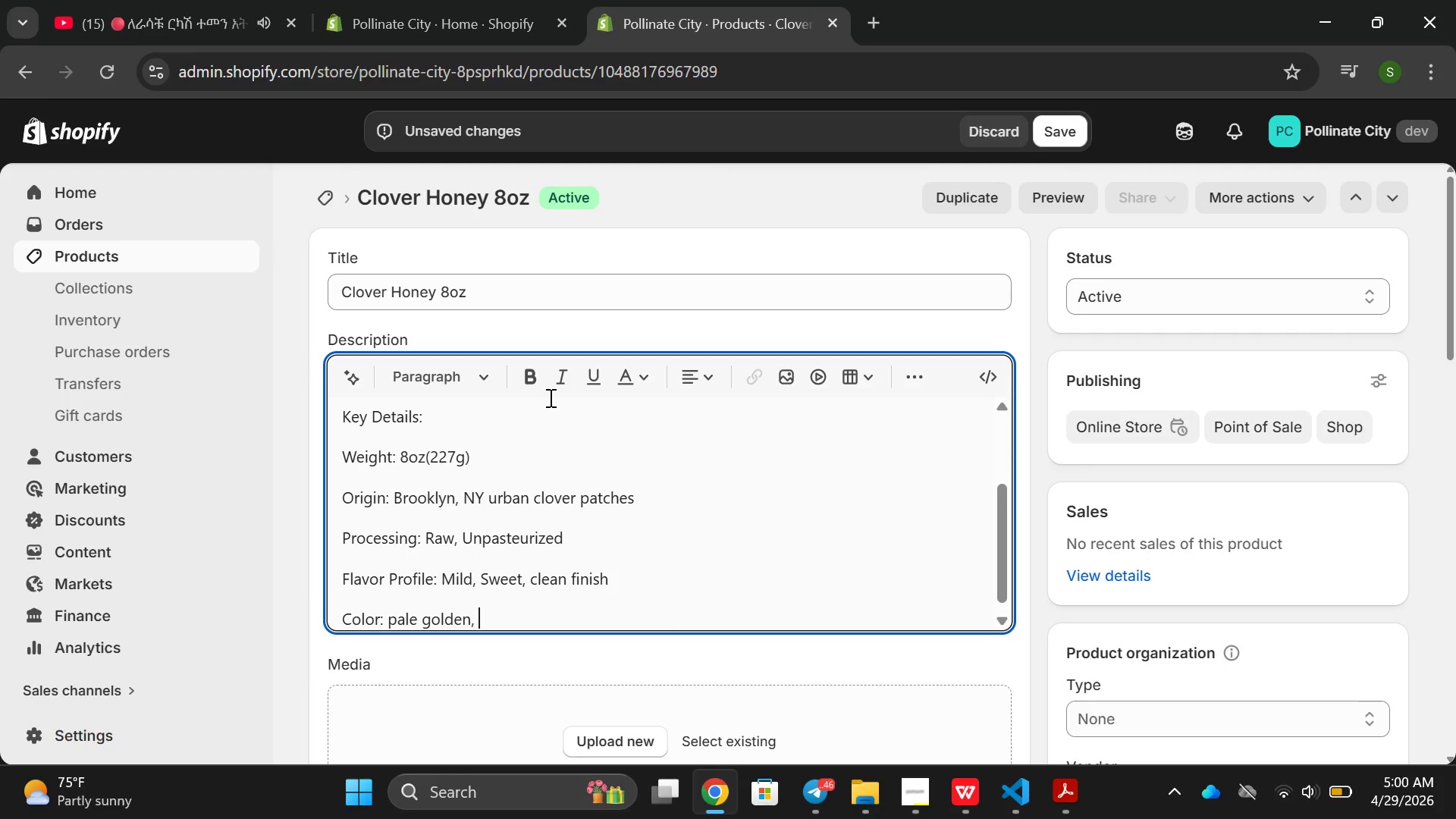 
key(Enter)
 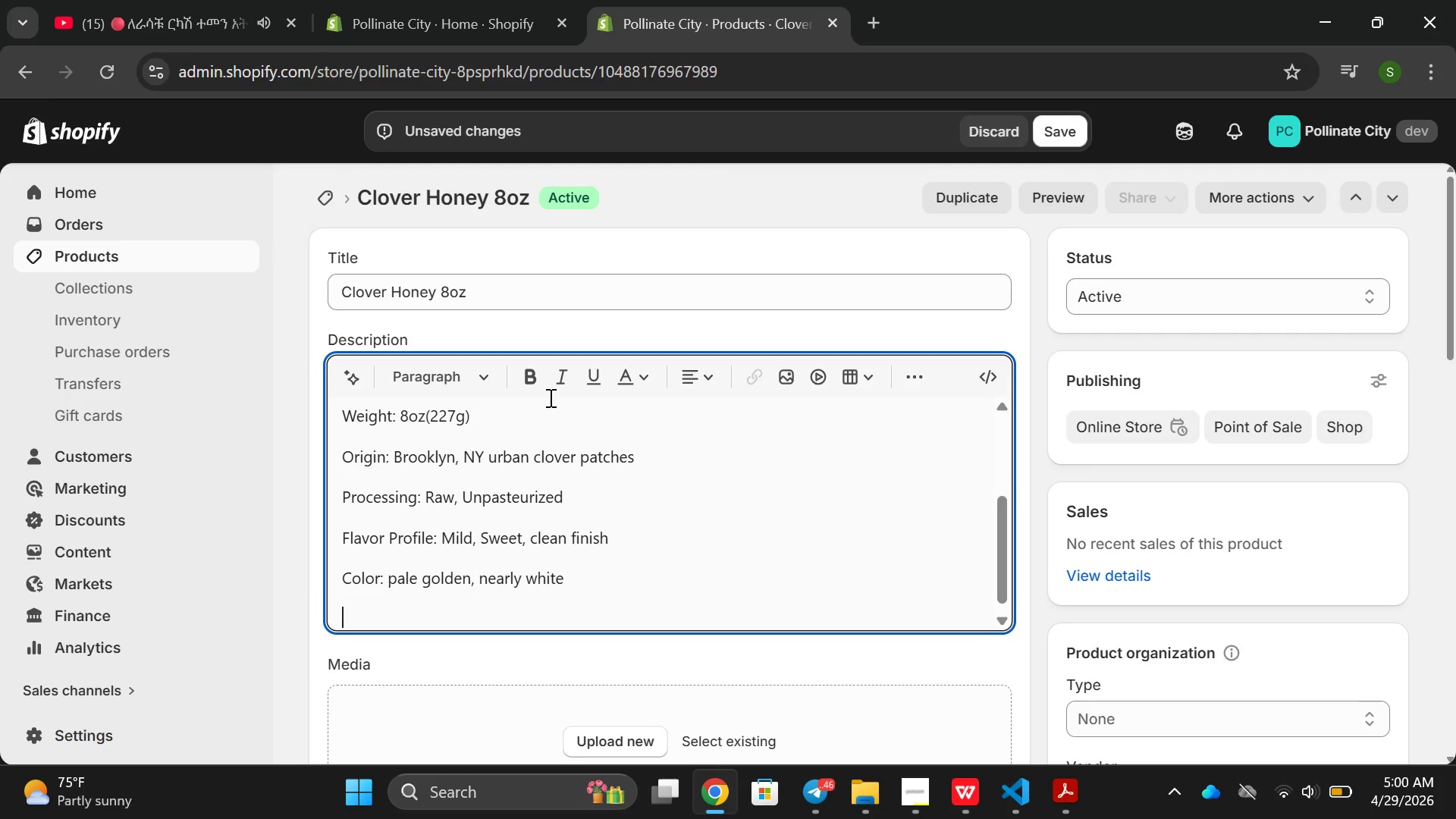 
type(BEst )
key(Backspace)
key(Backspace)
key(Backspace)
key(Backspace)
type(est USes)
key(Backspace)
key(Backspace)
key(Backspace)
type(ses : BRea)
key(Backspace)
key(Backspace)
key(Backspace)
type(reakfast table, )
 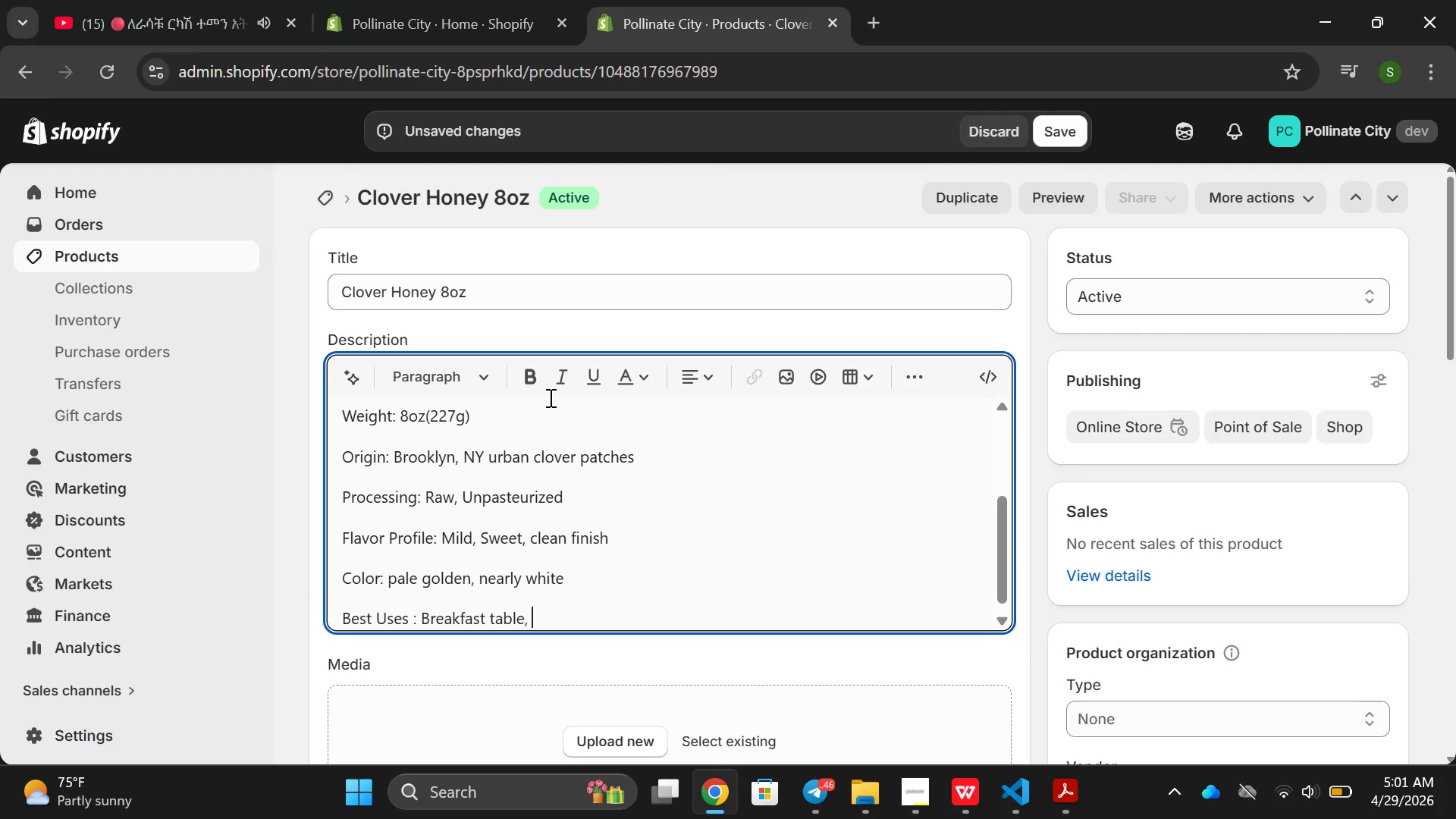 
type(OAr)
key(Backspace)
key(Backspace)
type(at mea)
key(Backspace)
key(Backspace)
key(Backspace)
key(Backspace)
key(Backspace)
key(Backspace)
type(oar)
key(Backspace)
type(tmean)
key(Backspace)
type(l , smoothies mm)
key(Backspace)
key(Backspace)
type(,)
key(Backspace)
key(Backspace)
type(, s)
key(Backspace)
type(chess)
key(Backspace)
type(e)
key(Backspace)
key(Backspace)
type(ese pari)
key(Backspace)
key(Backspace)
type(iaing )
key(Backspace)
type(s)
 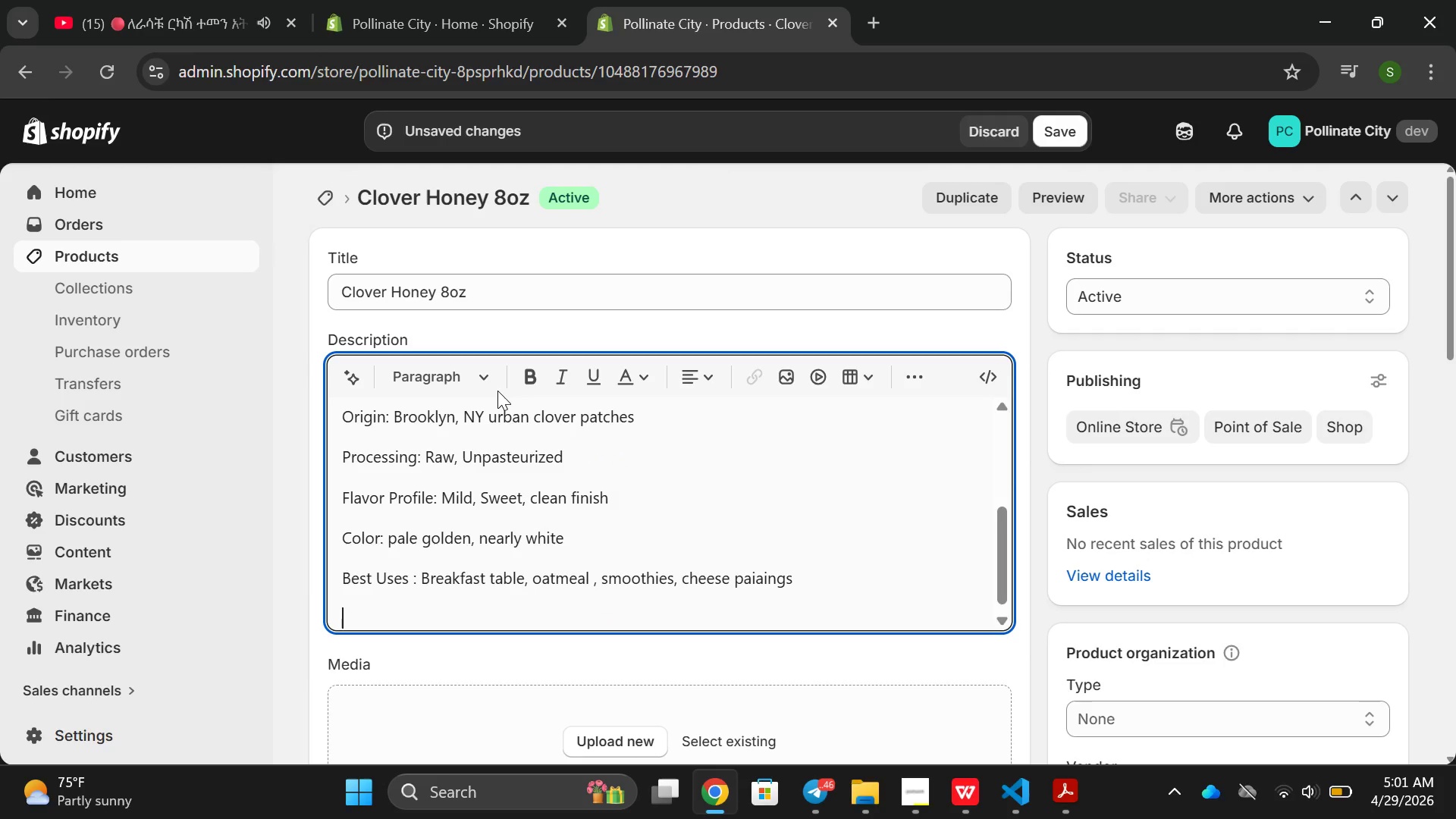 
key(Enter)
 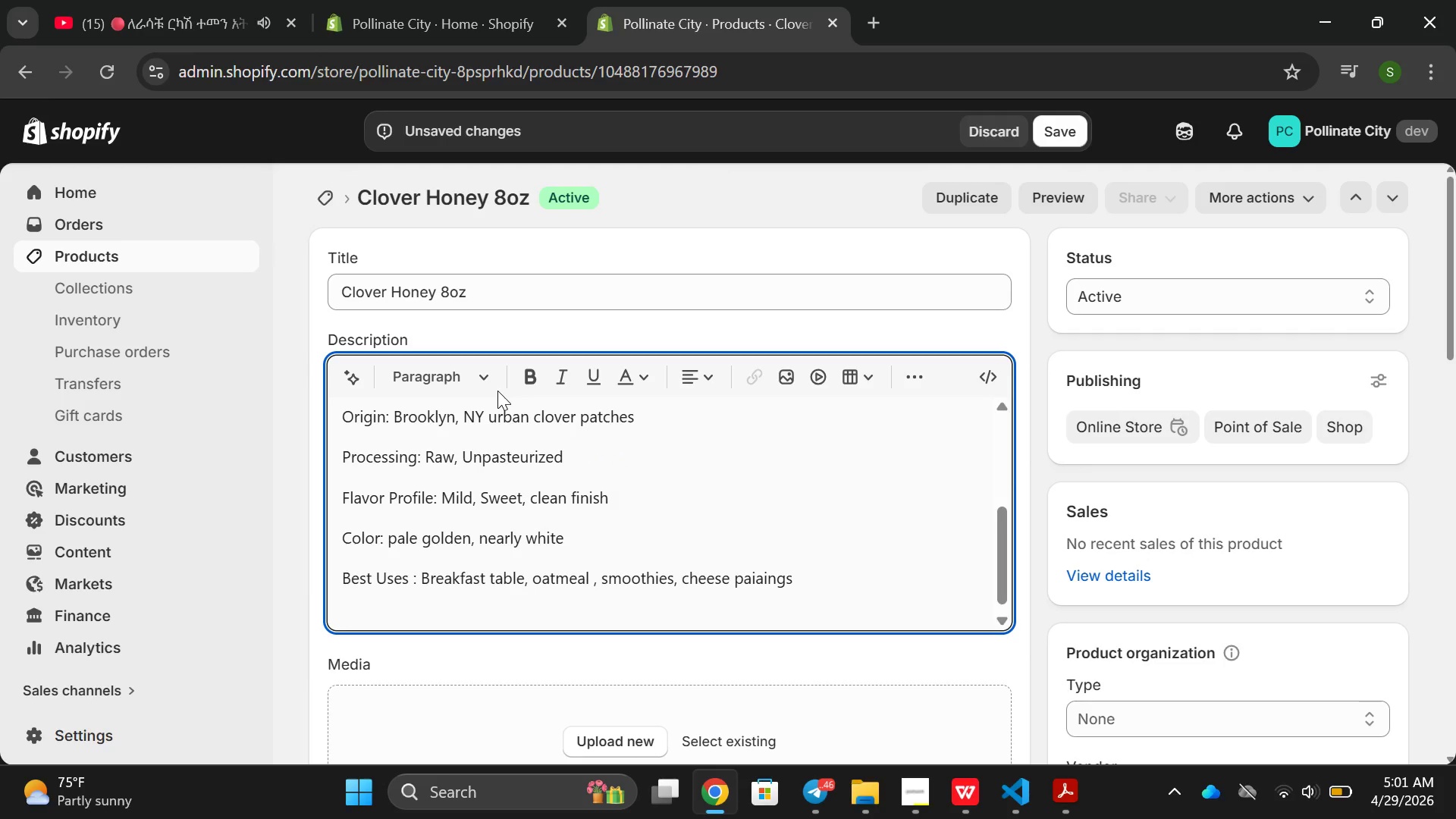 
type(Why chooose)
key(Backspace)
key(Backspace)
key(Backspace)
key(Backspace)
key(Backspace)
key(Backspace)
type(Choose This Honey:)
 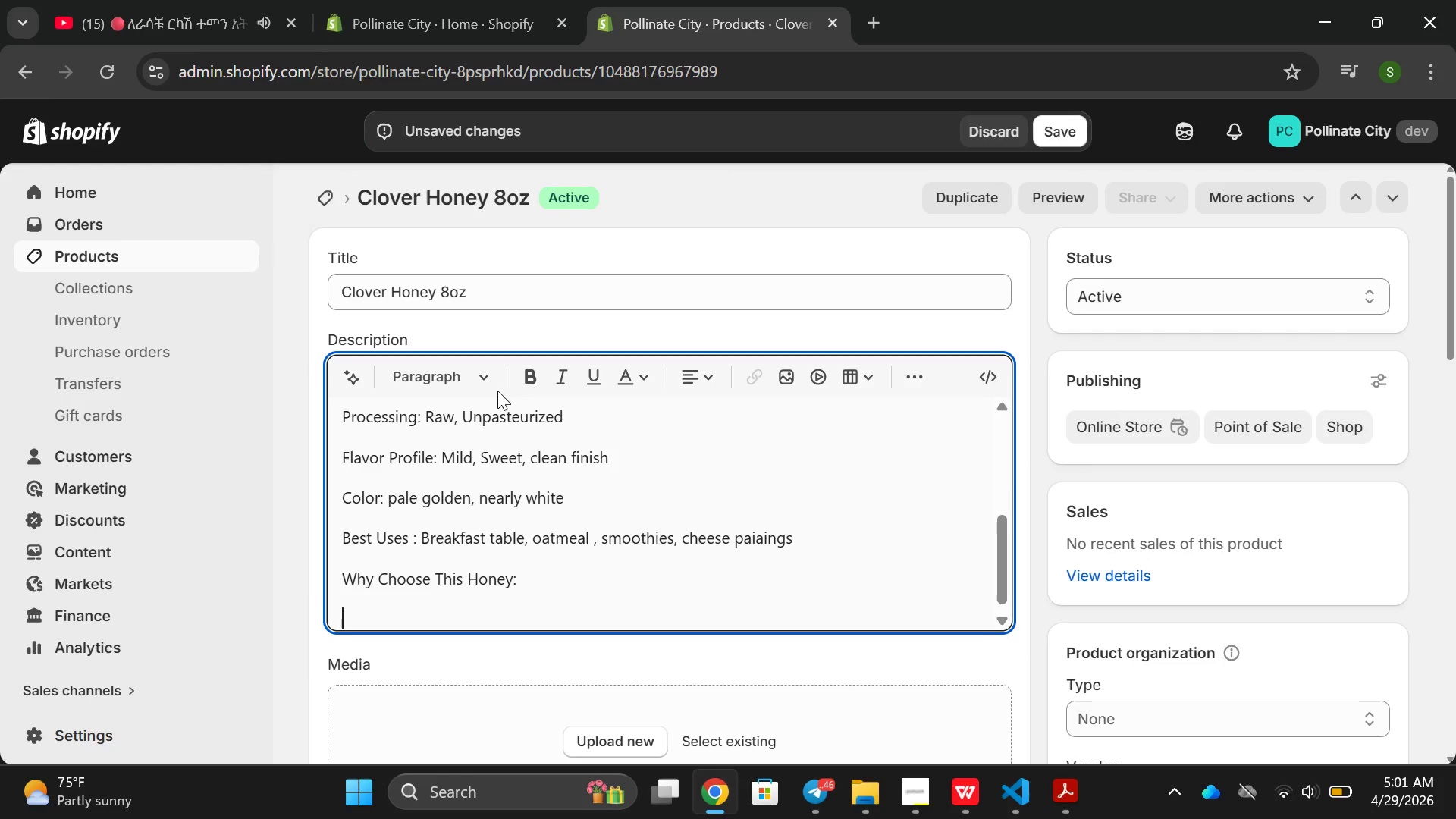 
 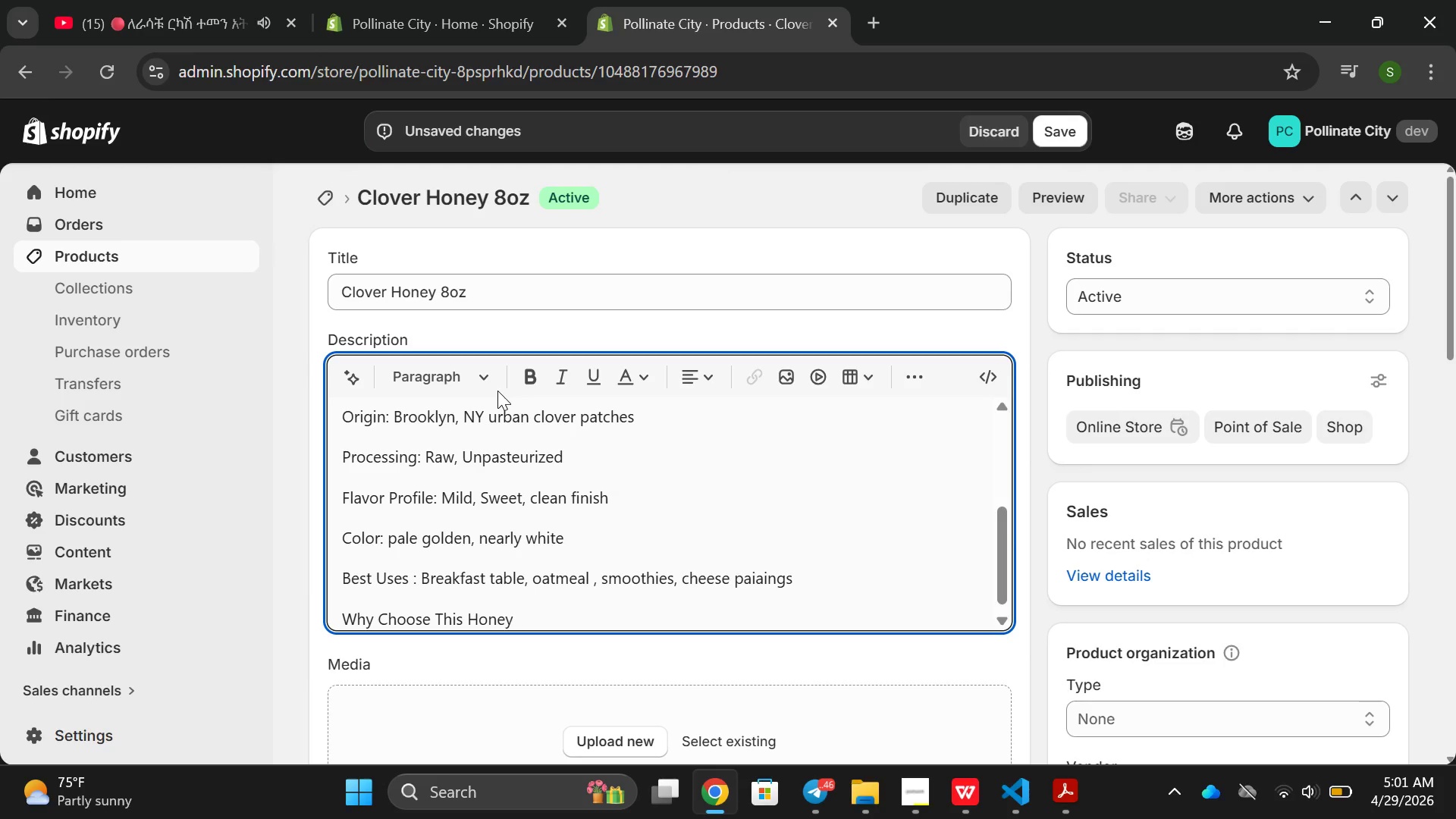 
key(Enter)
 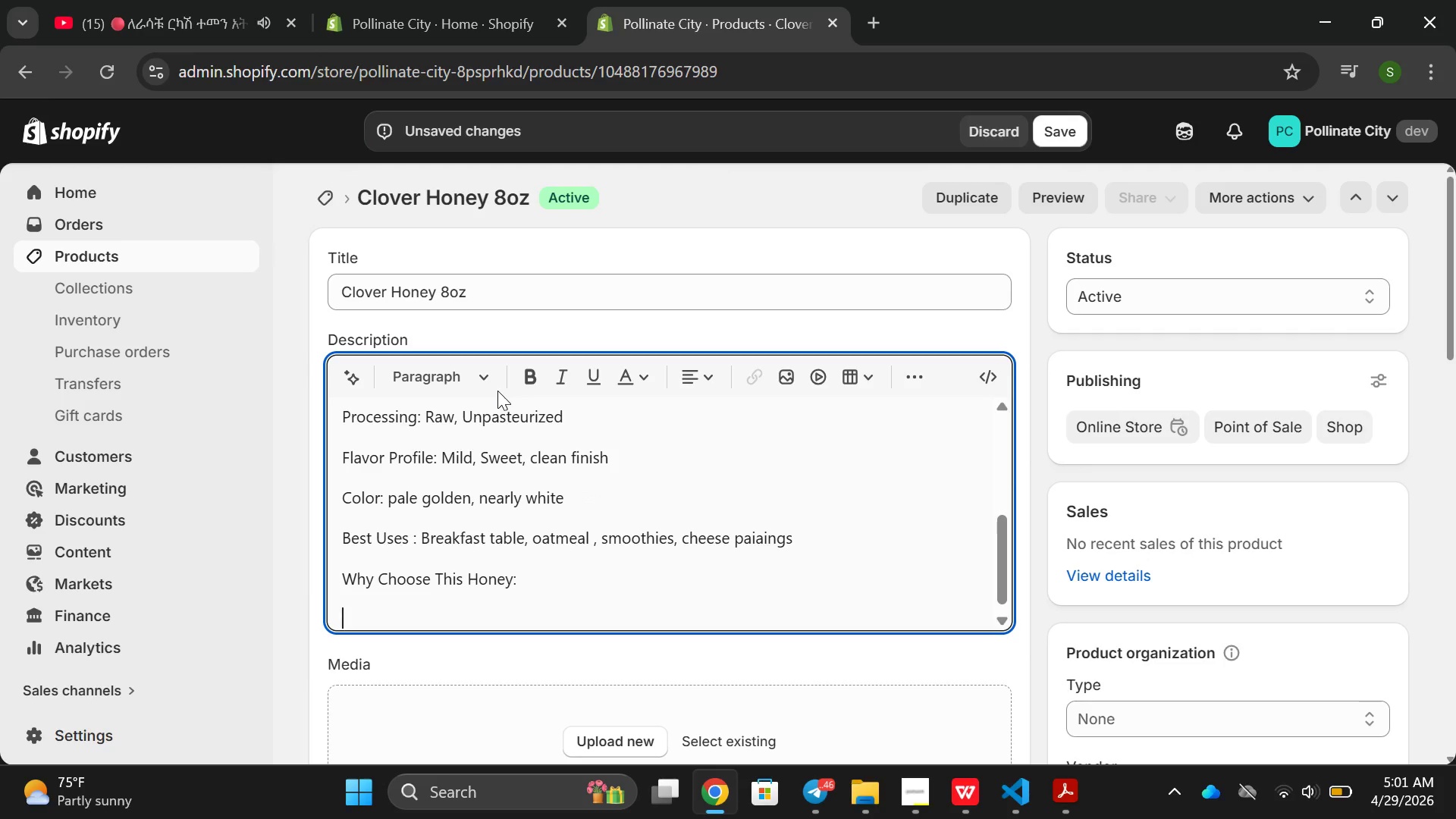 
type(Clover hoey)
key(Backspace)
key(Backspace)
type(ney is the most approacheabile )
key(Backspace)
key(Backspace)
key(Backspace)
key(Backspace)
key(Backspace)
key(Backspace)
key(Backspace)
type(able hoeny varie)
key(Backspace)
key(Backspace)
key(Backspace)
key(Backspace)
key(Backspace)
key(Backspace)
key(Backspace)
key(Backspace)
key(Backspace)
type(ney varietym perf)
key(Backspace)
key(Backspace)
key(Backspace)
key(Backspace)
key(Backspace)
key(Backspace)
type(, perfect for thise)
key(Backspace)
key(Backspace)
key(Backspace)
type(ose new to raw hoeny)
key(Backspace)
key(Backspace)
key(Backspace)
type(ney or for everydary)
key(Backspace)
key(Backspace)
type(y i)
key(Backspace)
type(use.)
 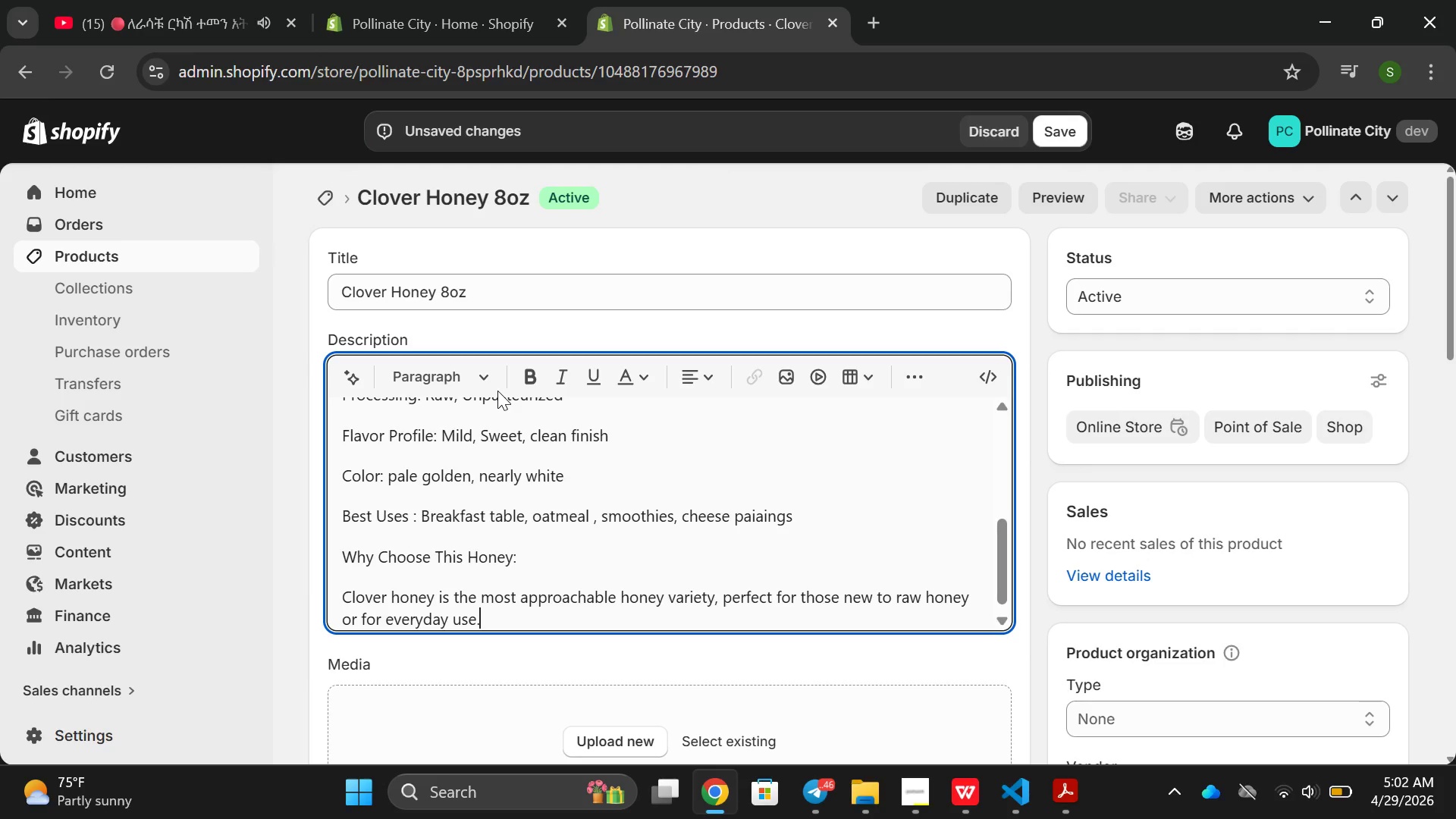 
key(Enter)
 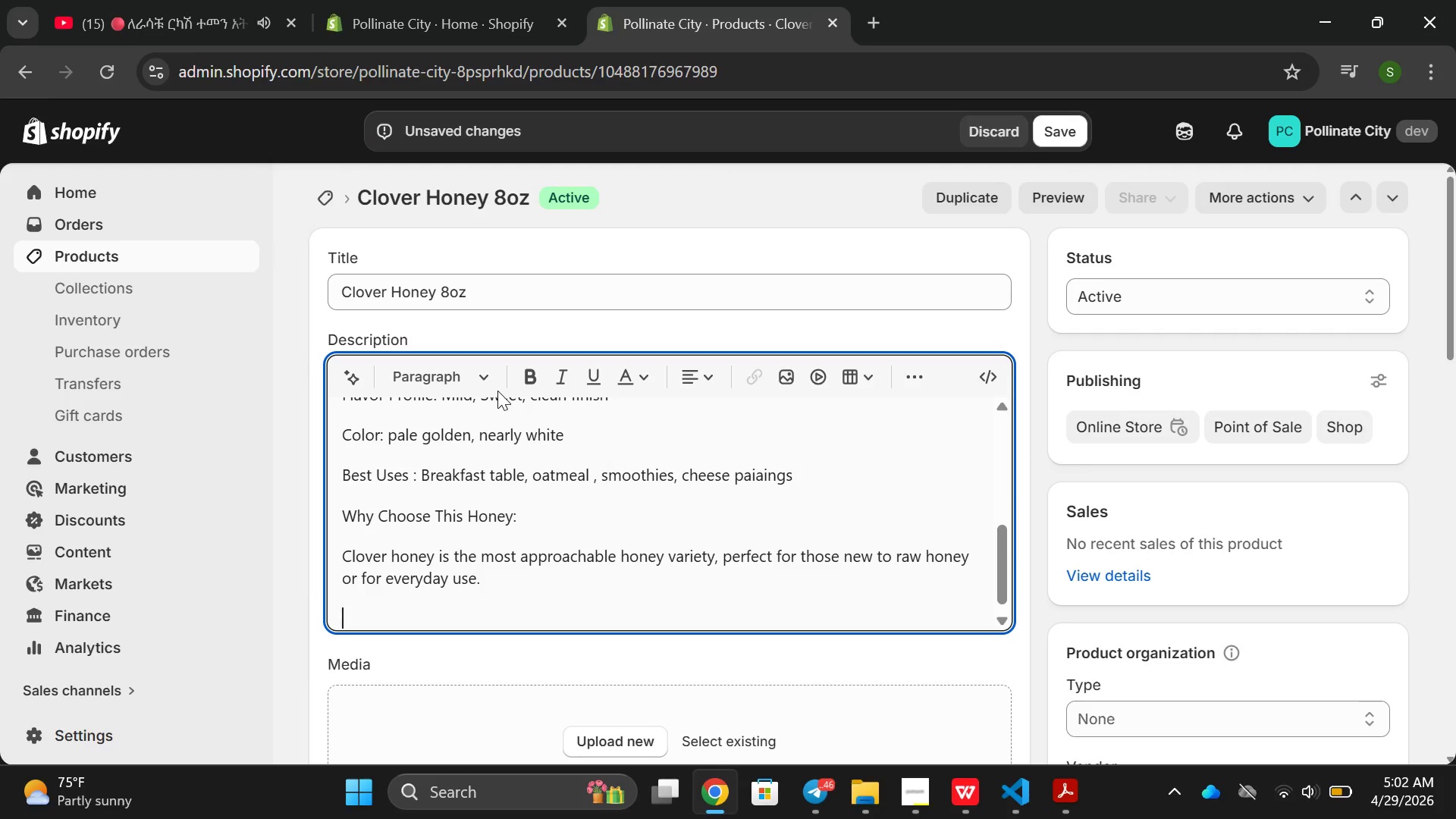 
type(Ingredienta)
key(Backspace)
key(Backspace)
type(ts::)
key(Backspace)
type( !00)
key(Backspace)
key(Backspace)
key(Backspace)
type(190)
key(Backspace)
key(Backspace)
type(00% pire)
key(Backspace)
key(Backspace)
key(Backspace)
type(ure raw clover honey, n)
key(Backspace)
type(Naturlaly gluten )
key(Backspace)
type(-free and vea)
key(Backspace)
type(han)
key(Backspace)
key(Backspace)
key(Backspace)
type(gan Frinte)
key(Backspace)
key(Backspace)
type(d)
key(Backspace)
key(Backspace)
key(Backspace)
key(Backspace)
key(Backspace)
type(frinte)
key(Backspace)
key(Backspace)
key(Backspace)
key(Backspace)
type(eiend)
key(Backspace)
key(Backspace)
key(Backspace)
key(Backspace)
key(Backspace)
type(iendly.)
 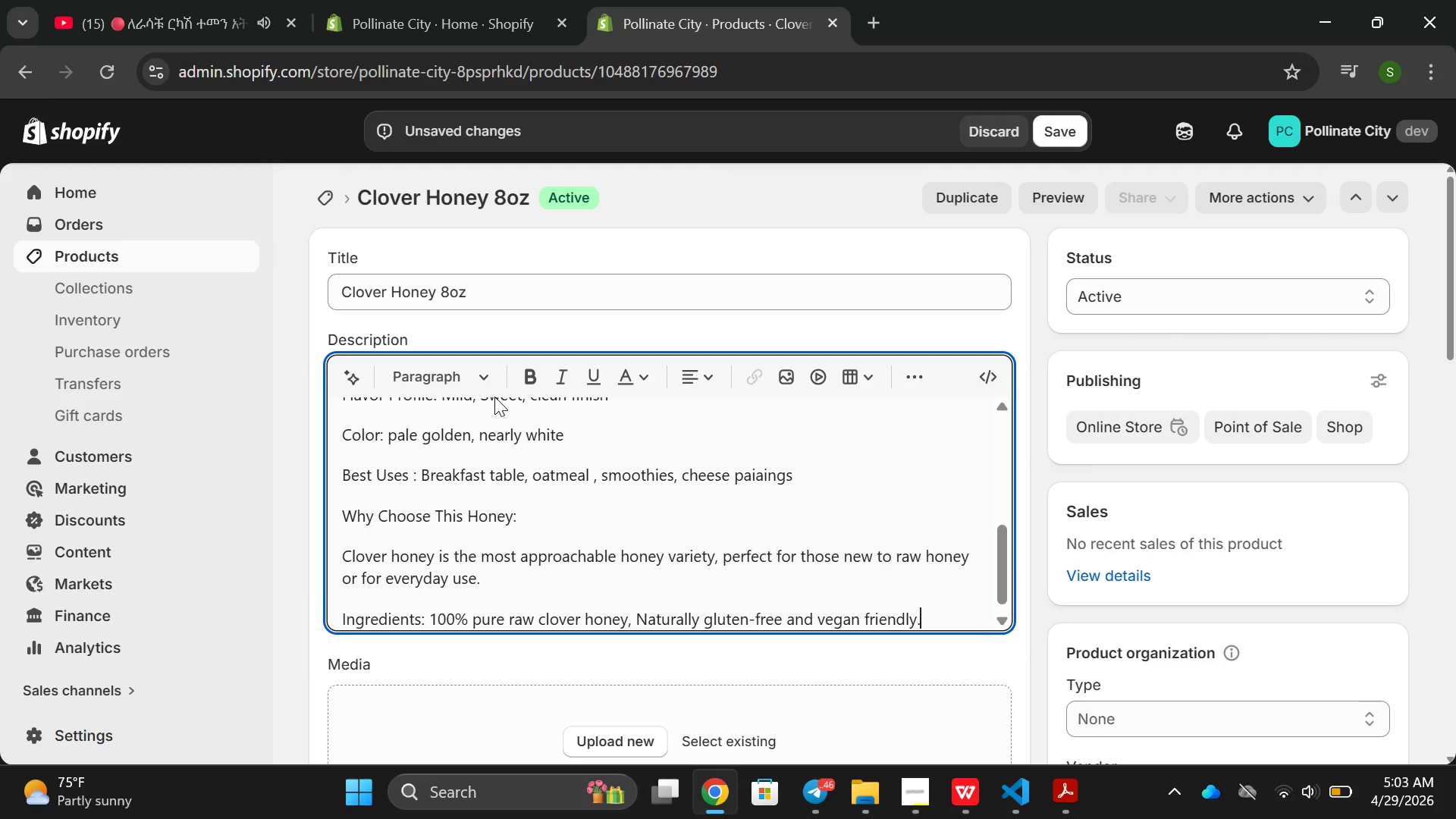 
scroll: coordinate [537, 467], scroll_direction: up, amount: 5.0
 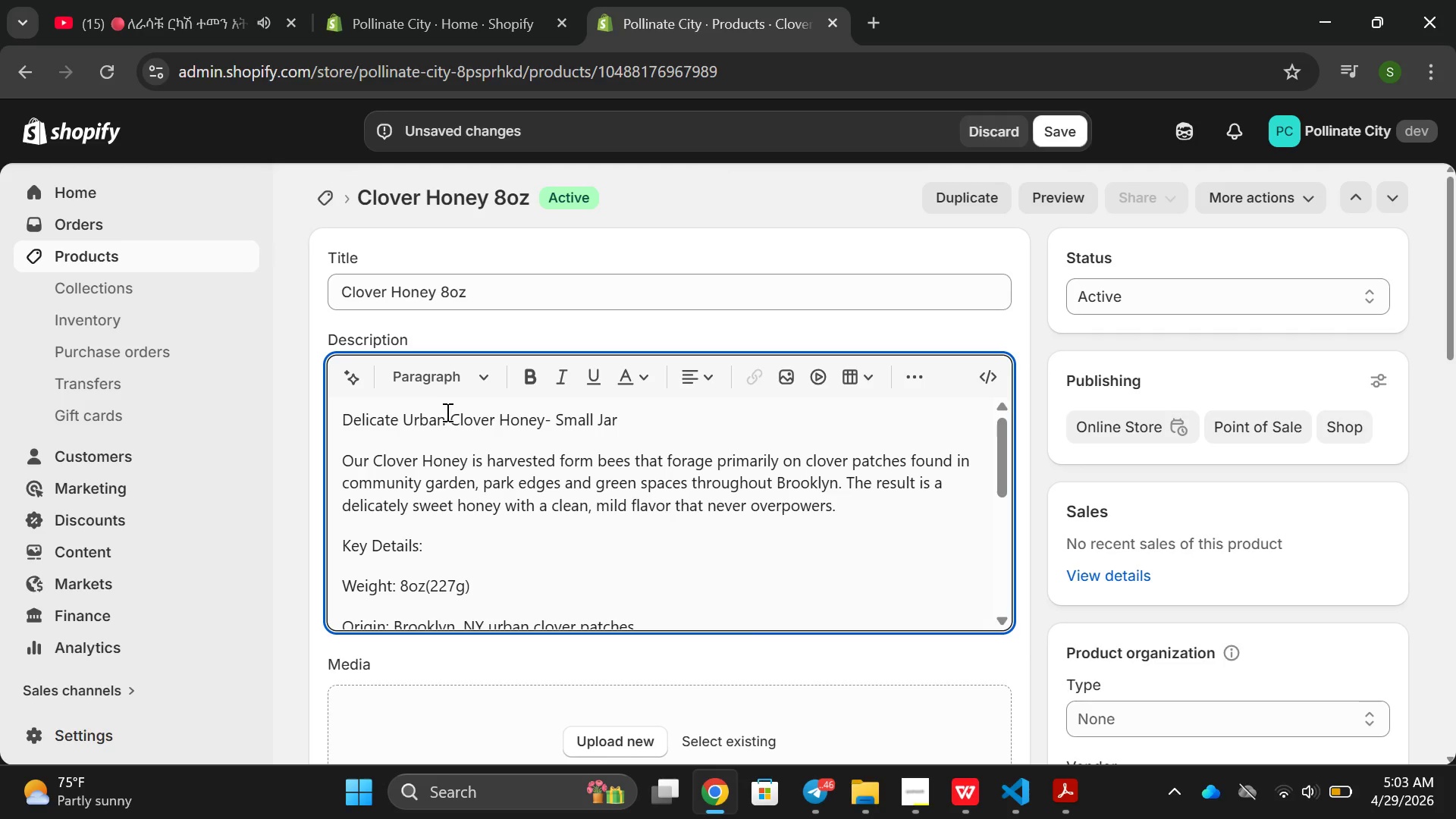 
left_click([444, 422])
 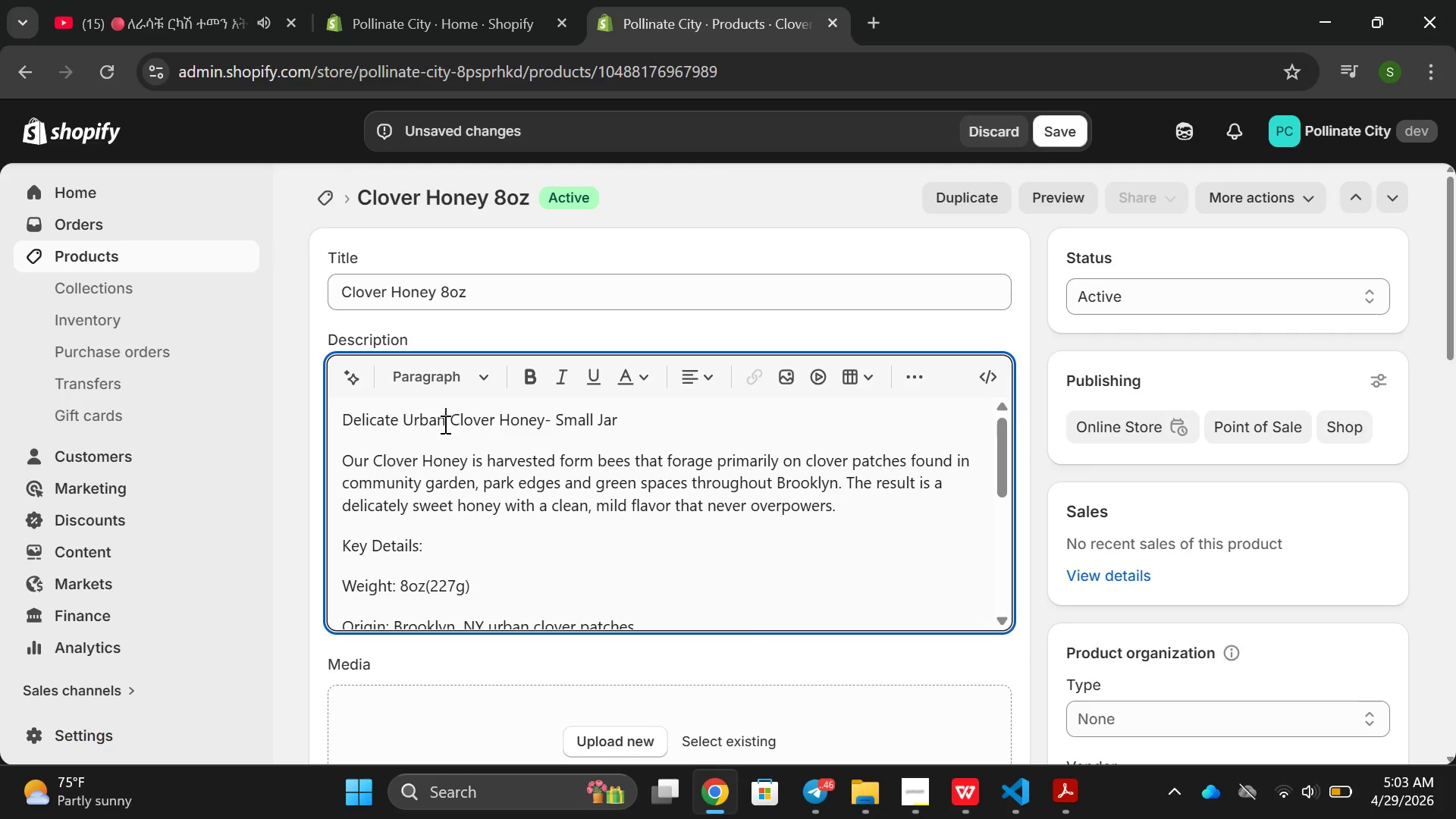 
scroll: coordinate [452, 417], scroll_direction: up, amount: 3.0
 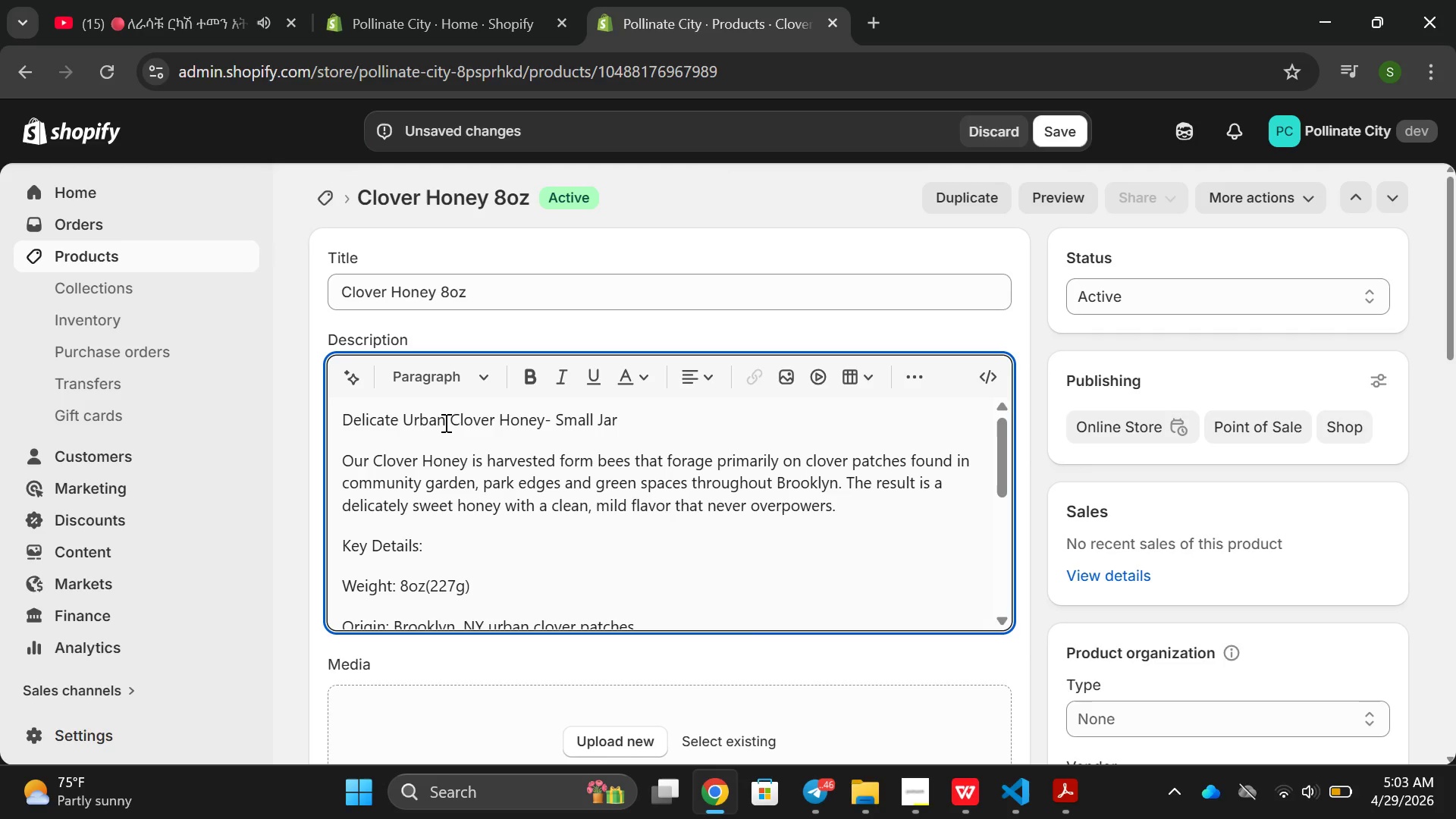 
double_click([444, 424])
 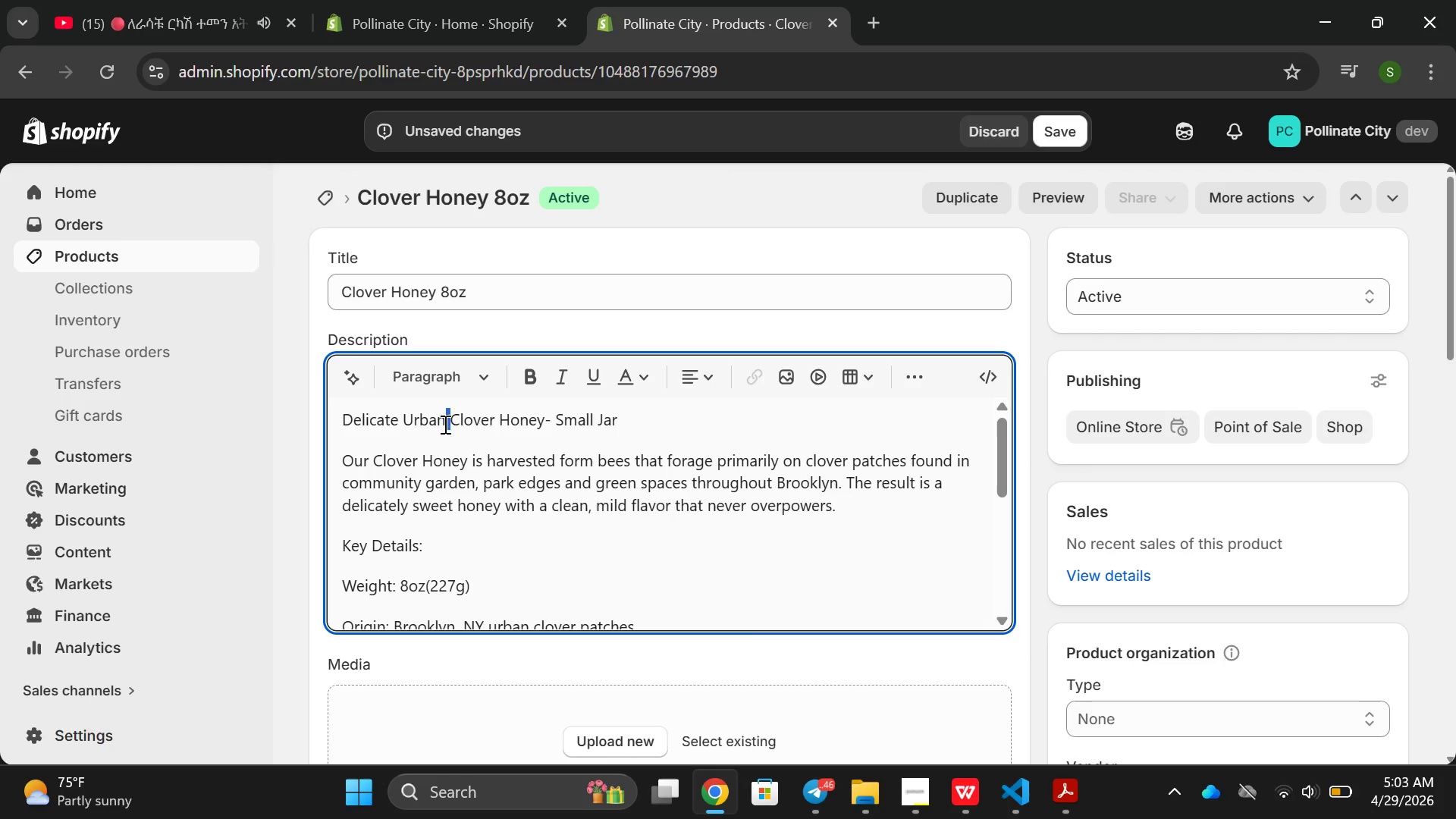 
triple_click([444, 424])
 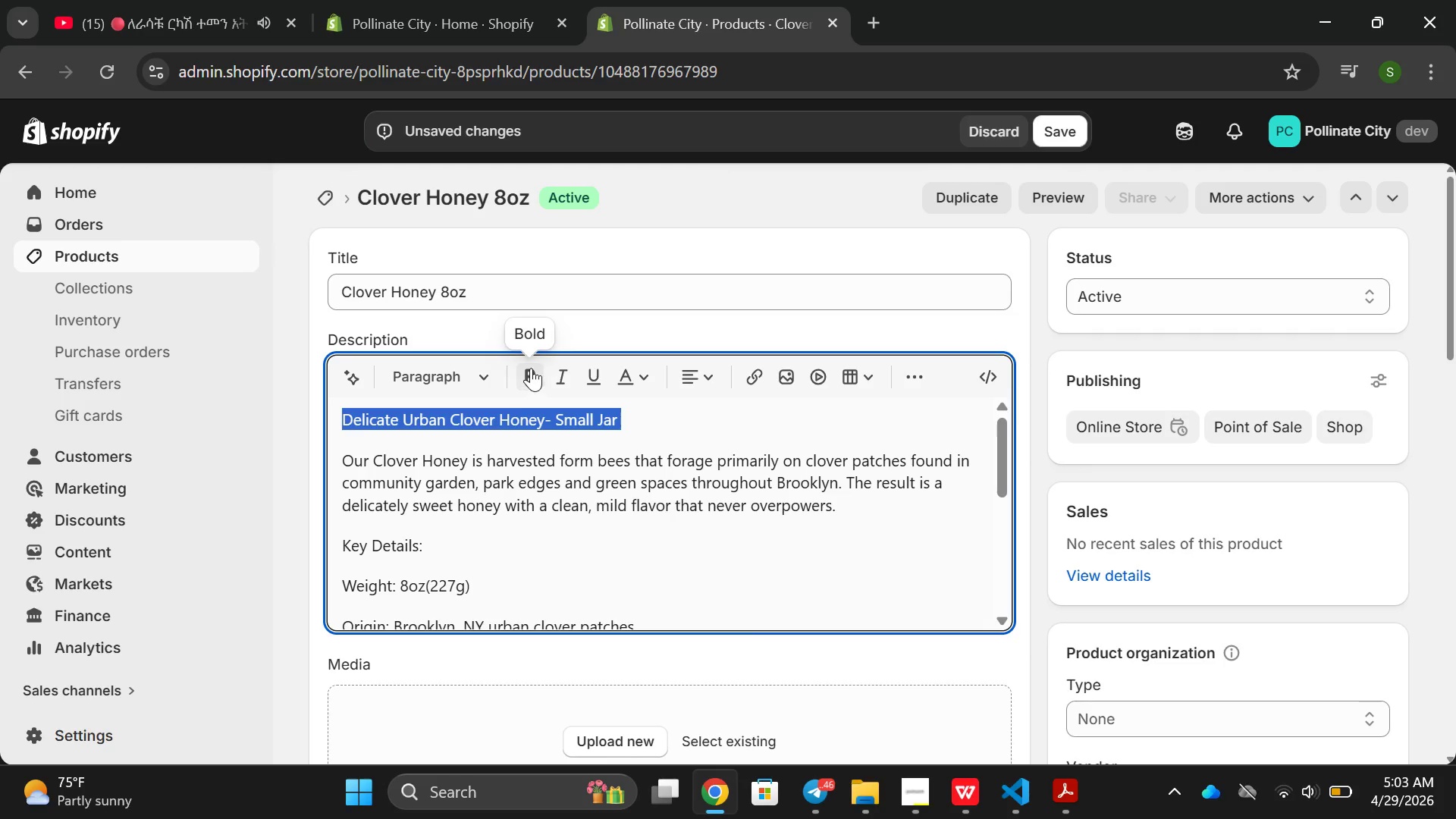 
left_click([531, 368])
 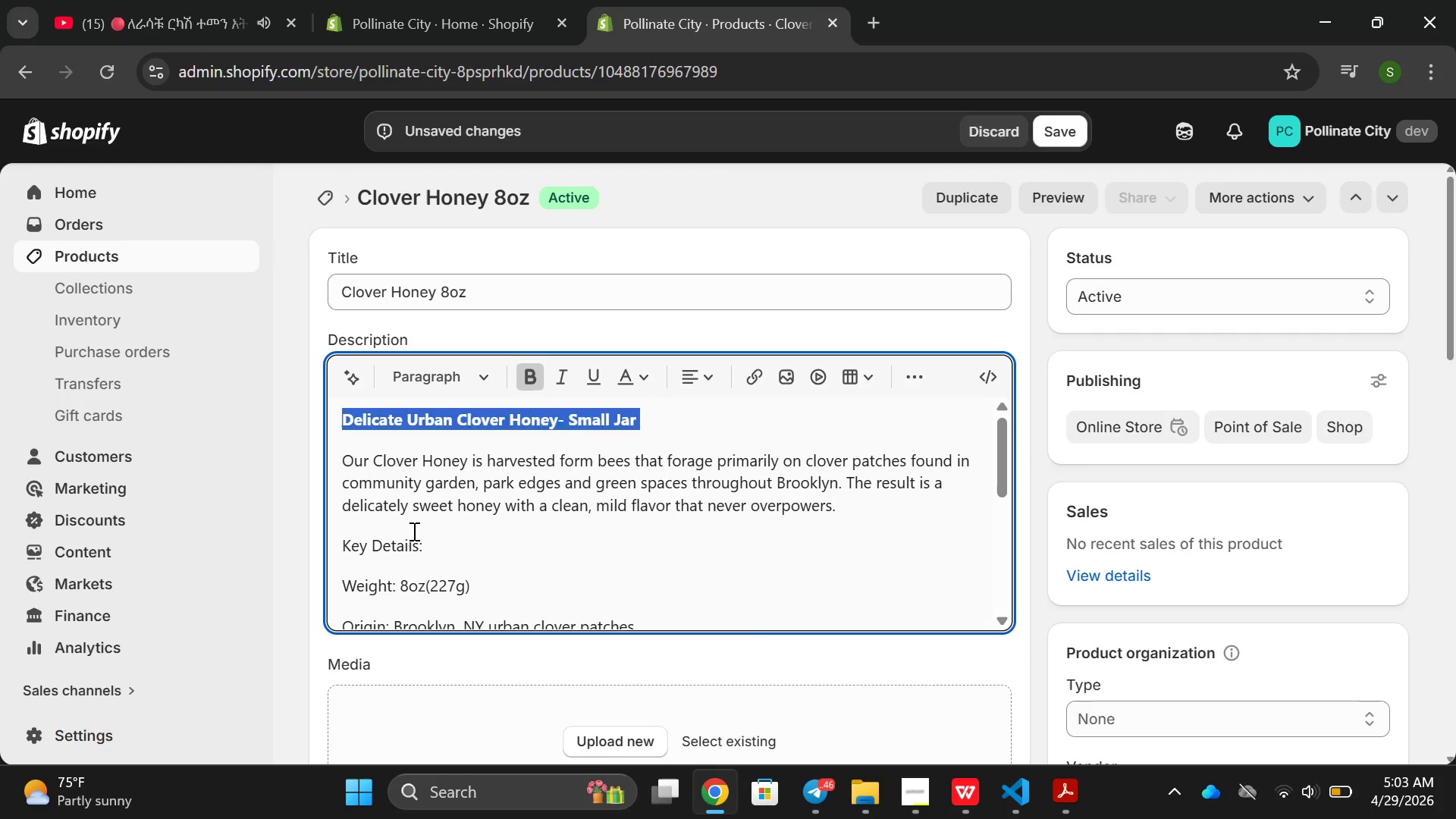 
double_click([413, 531])
 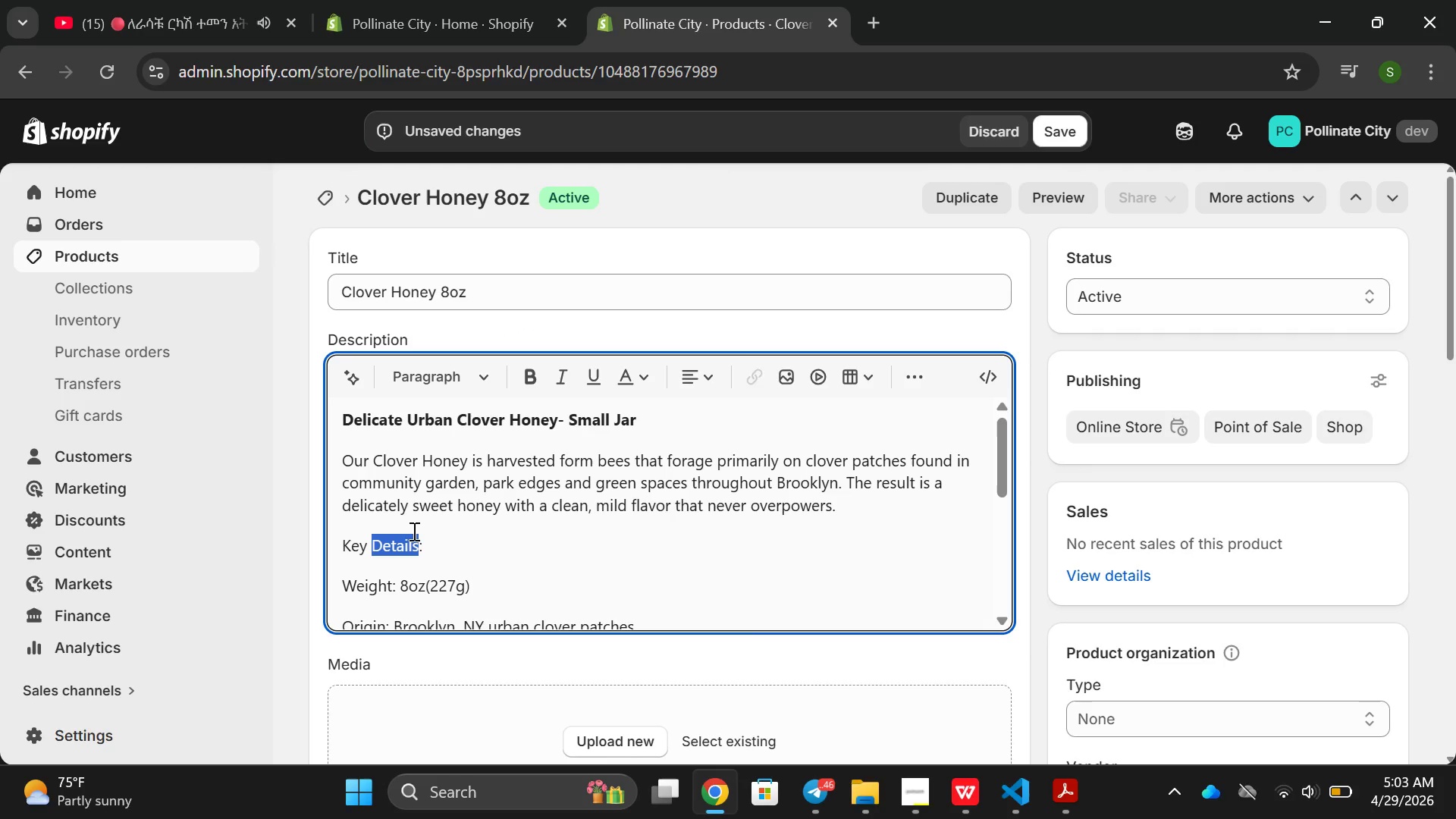 
triple_click([413, 531])
 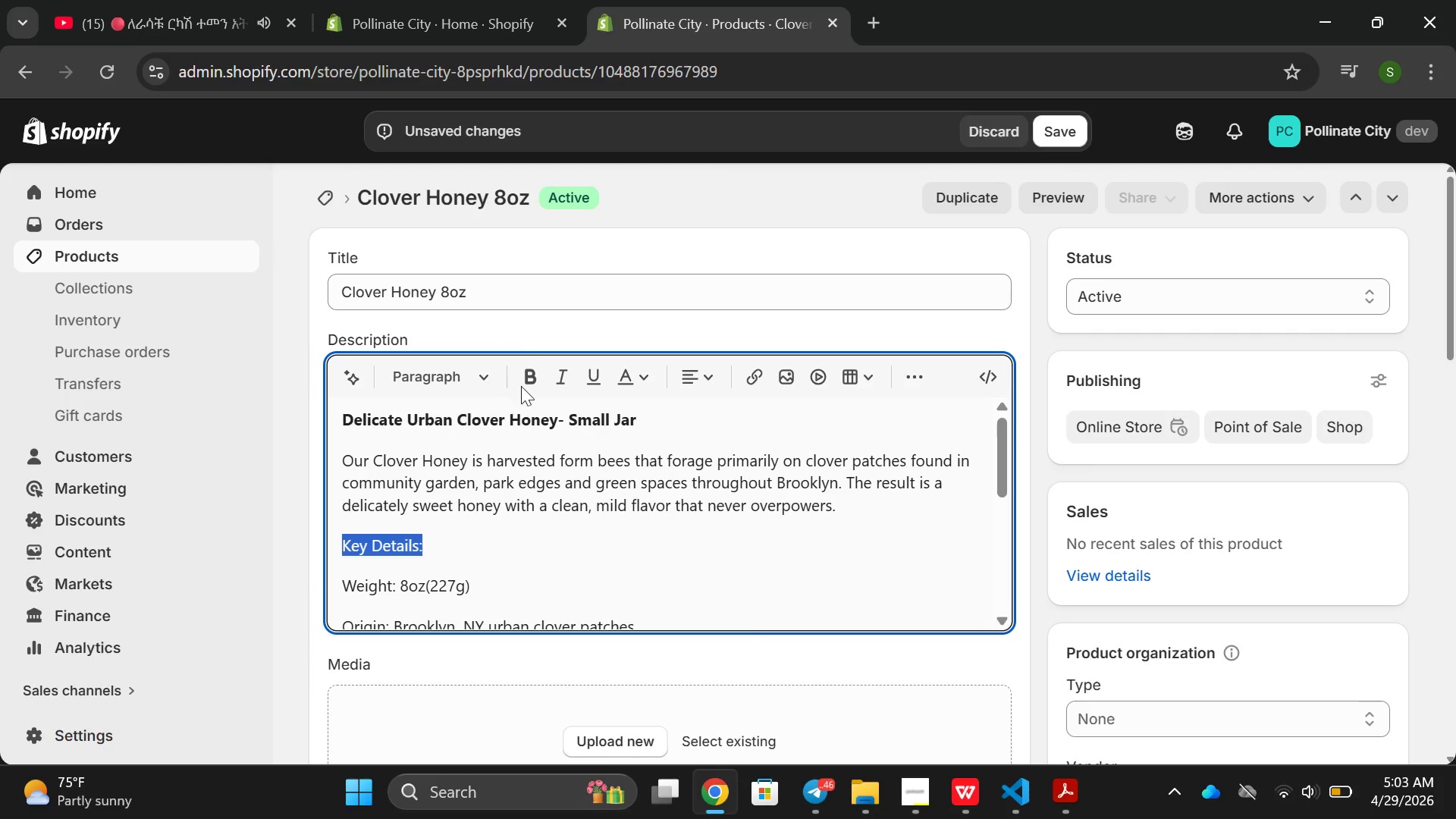 
left_click([528, 384])
 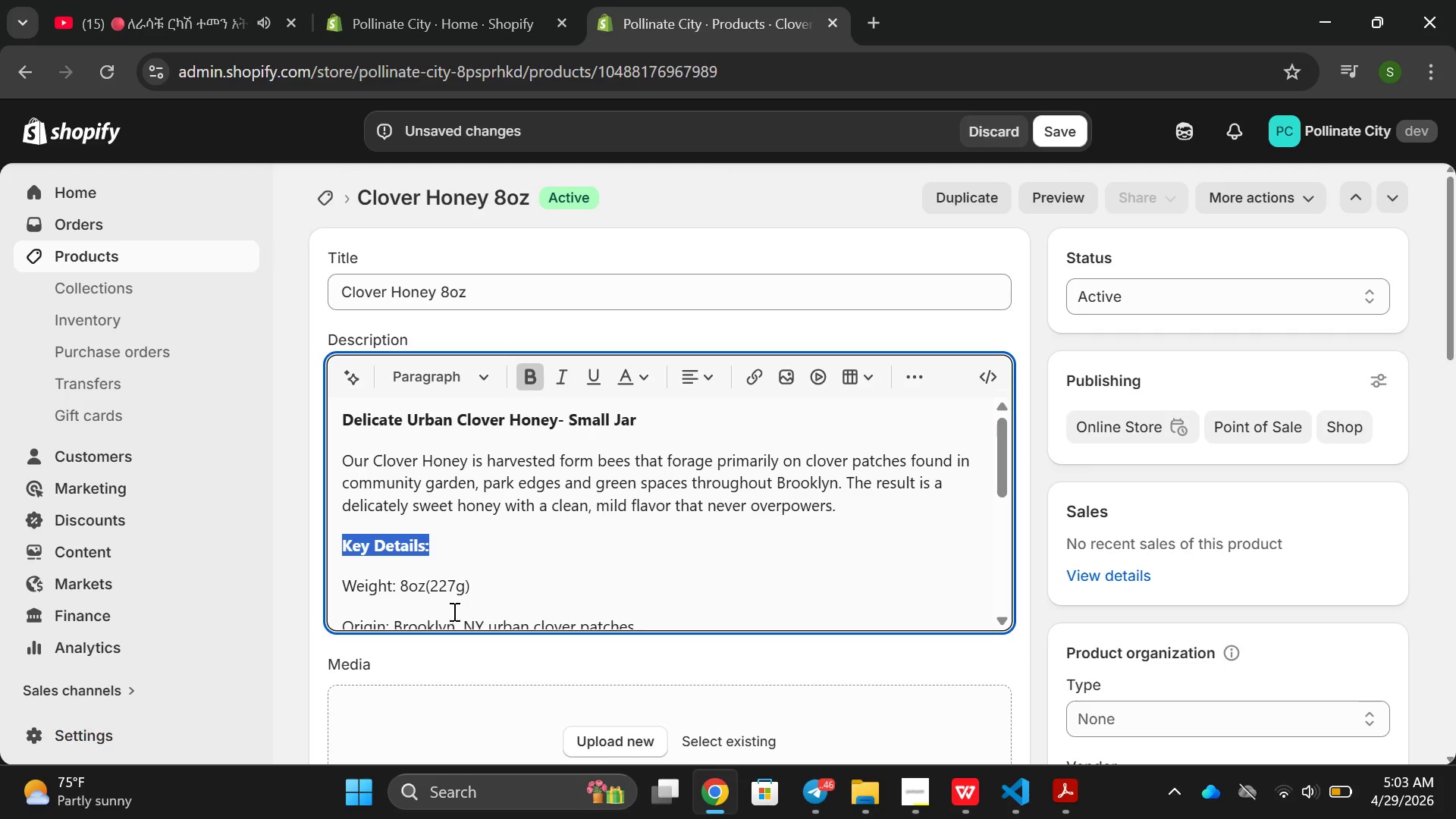 
scroll: coordinate [454, 604], scroll_direction: down, amount: 1.0
 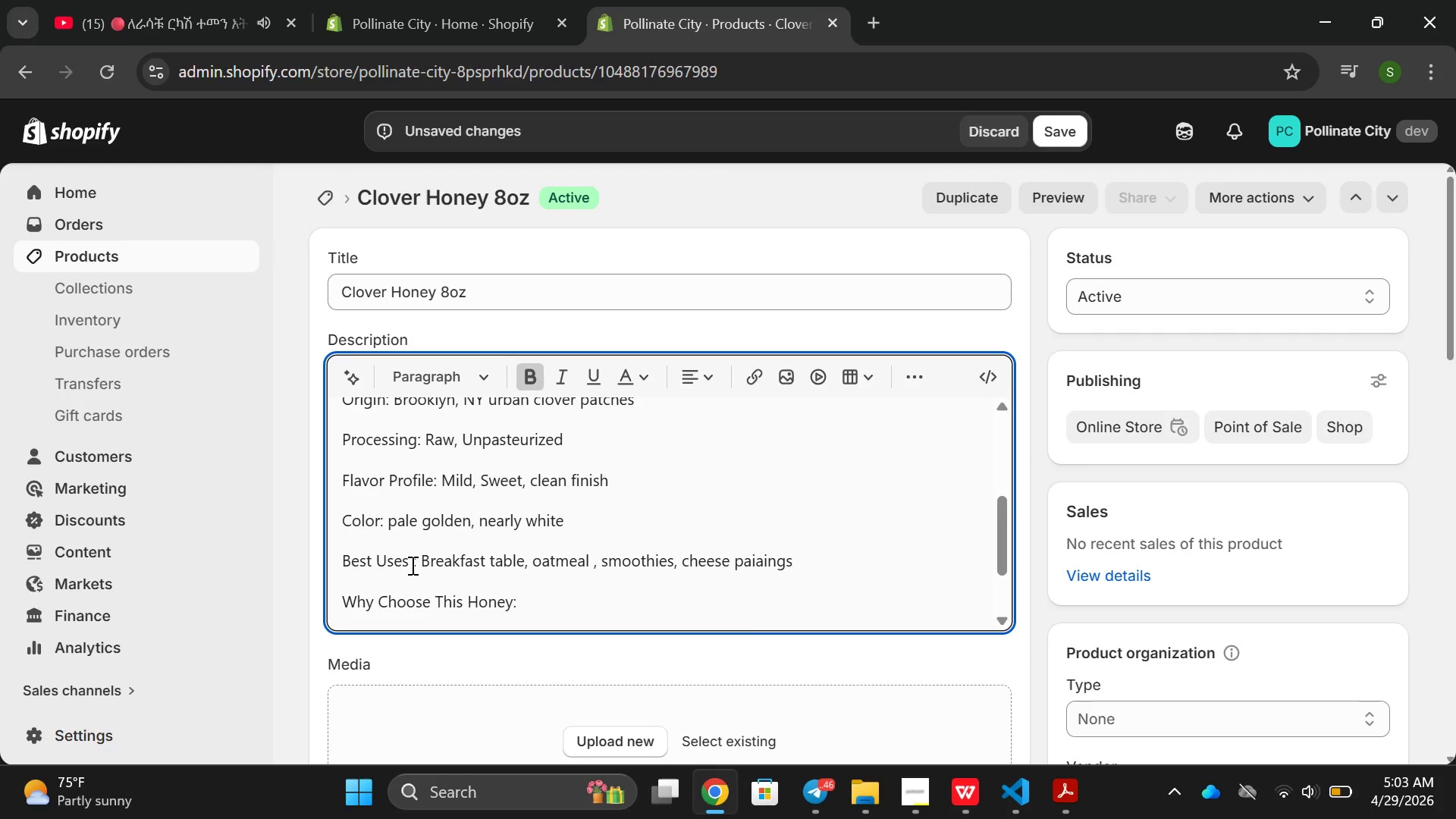 
left_click([419, 557])
 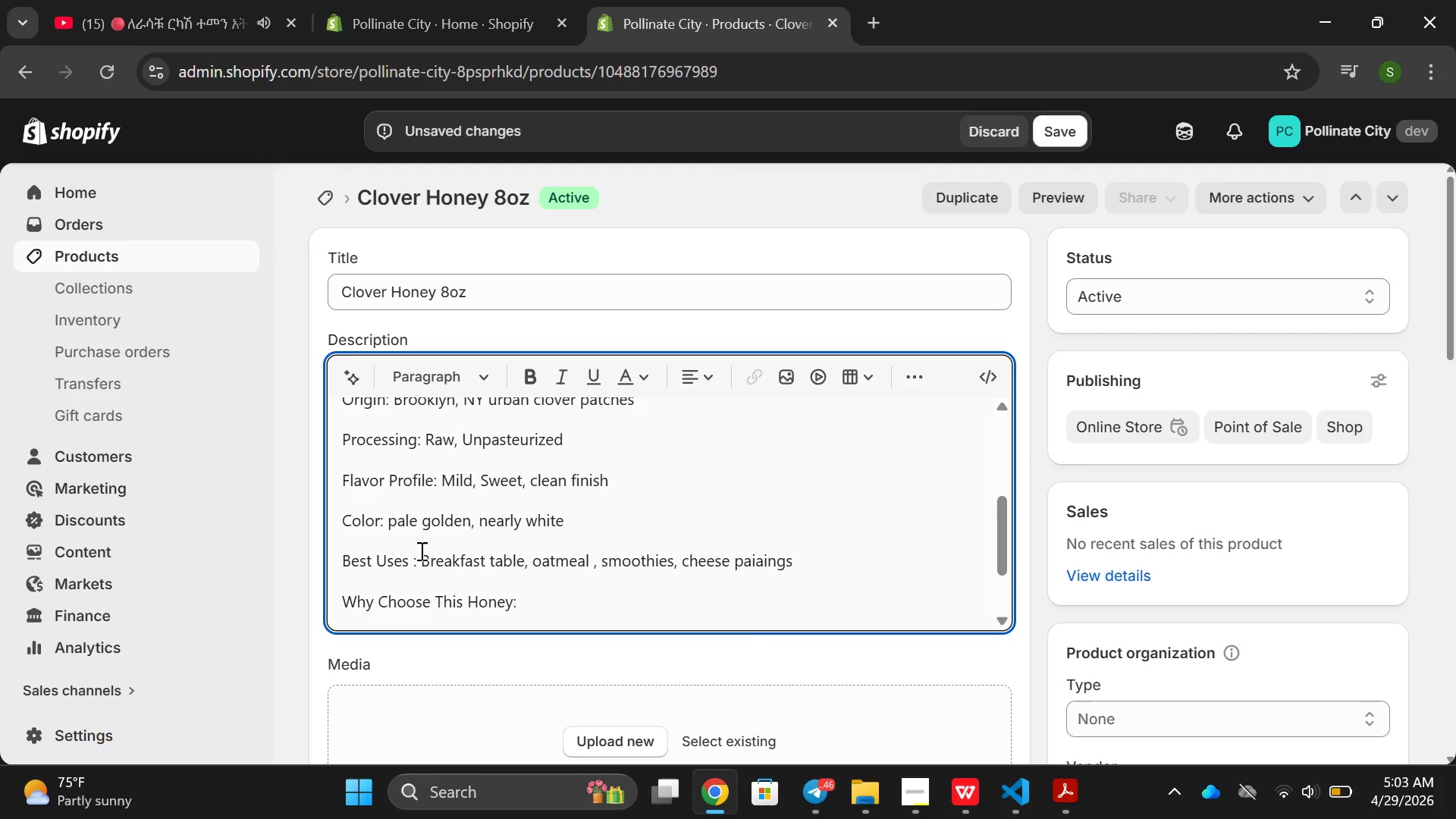 
key(Enter)
 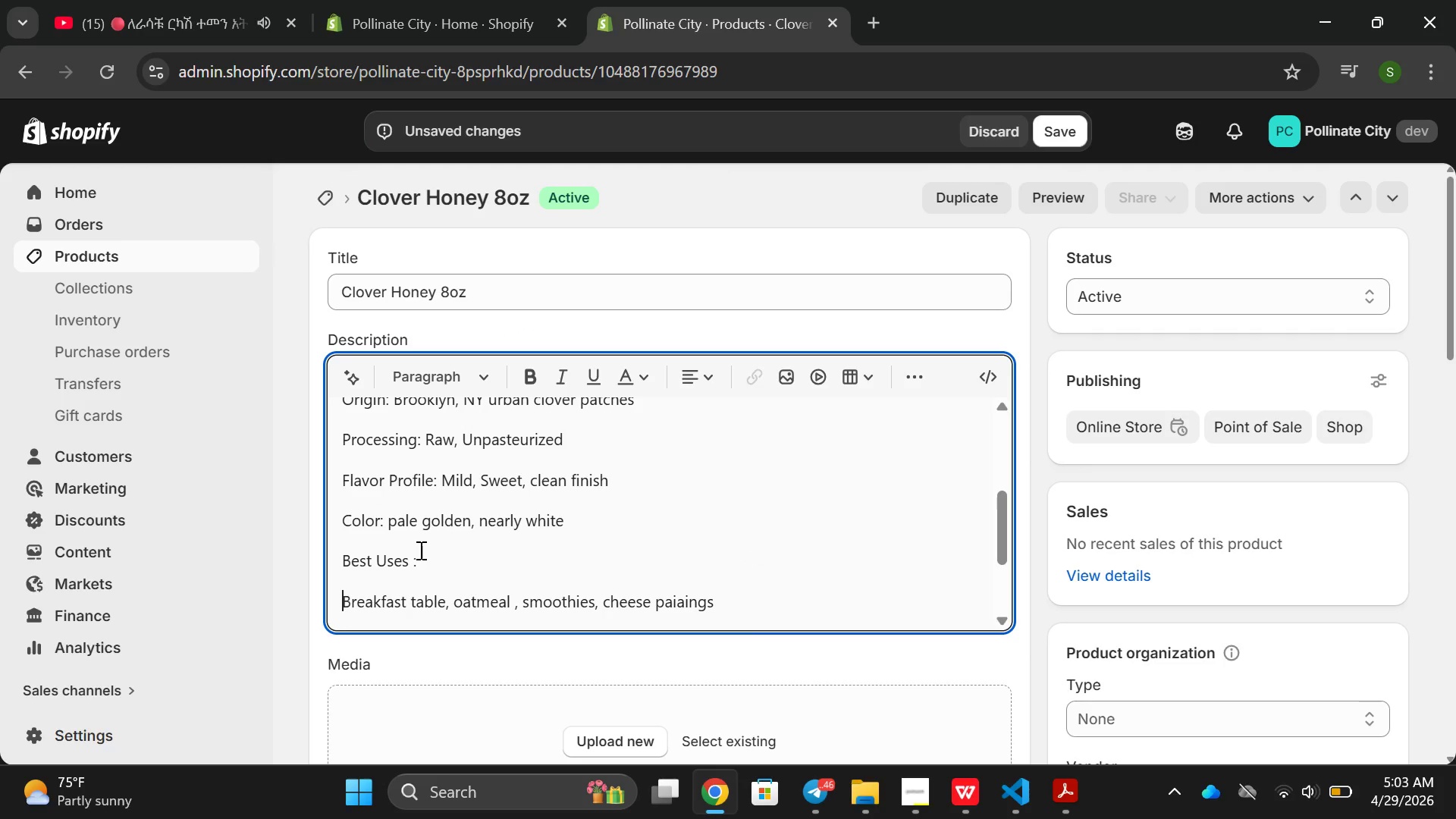 
scroll: coordinate [457, 576], scroll_direction: down, amount: 3.0
 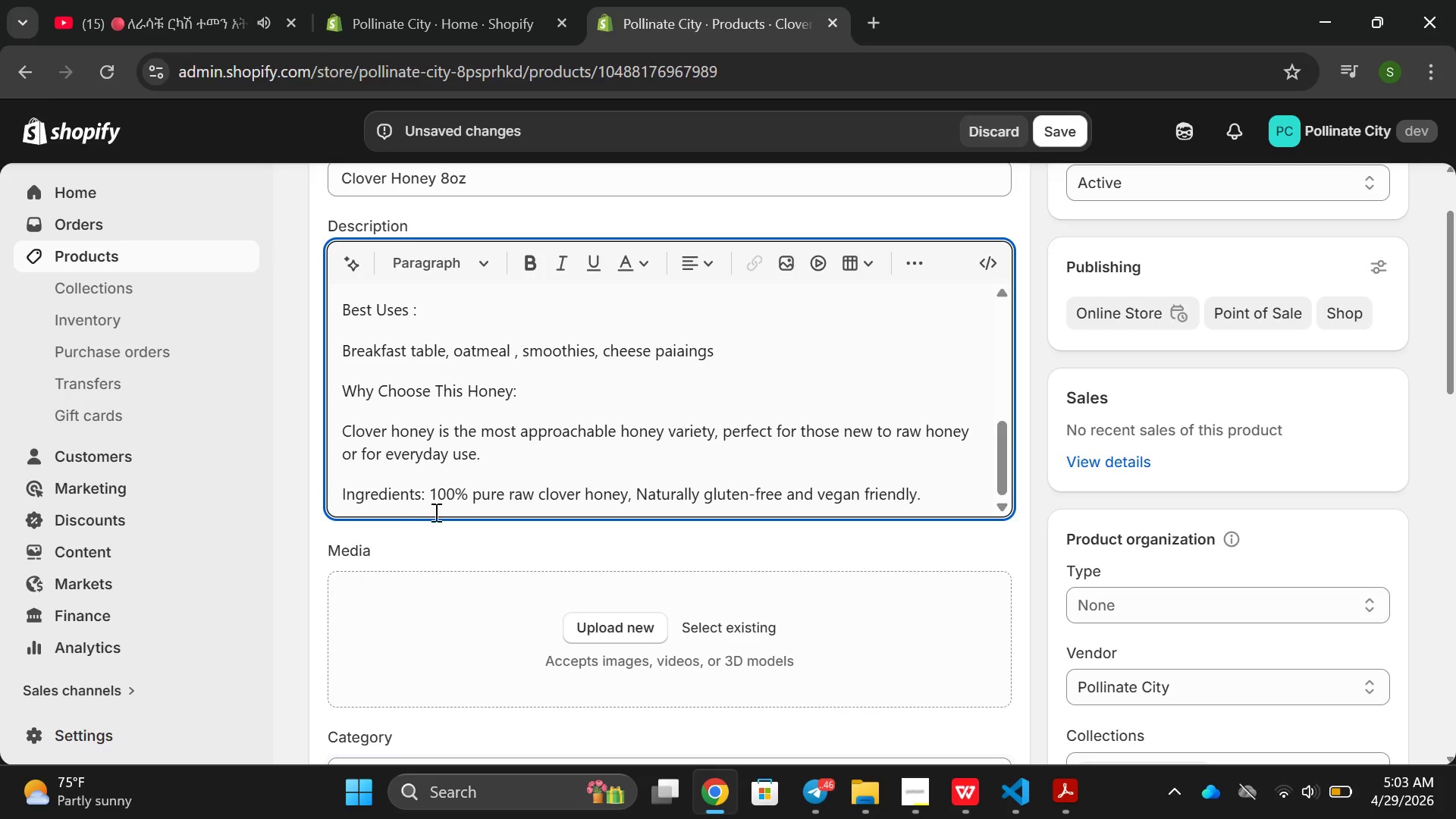 
left_click([434, 504])
 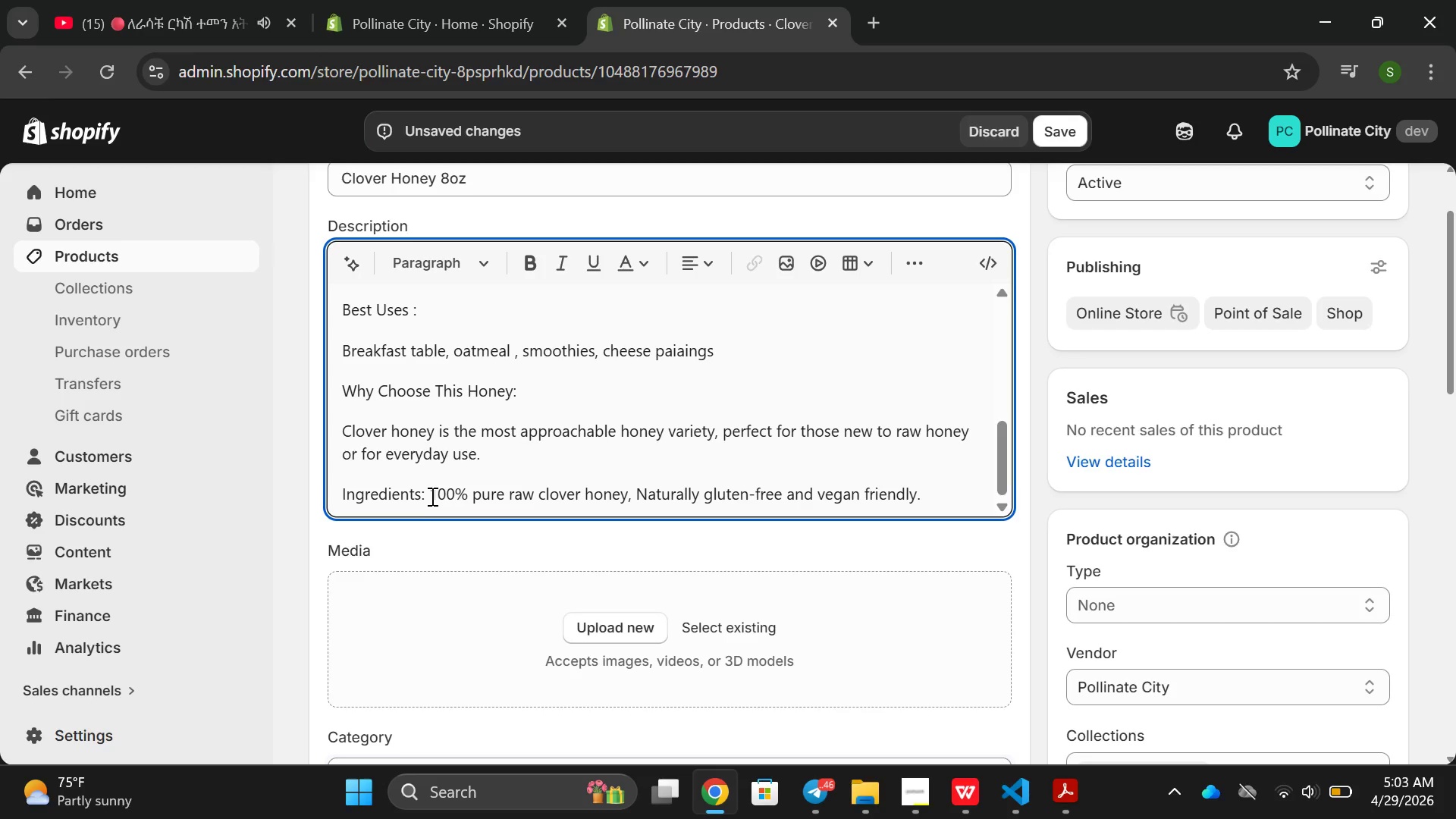 
key(ArrowLeft)
 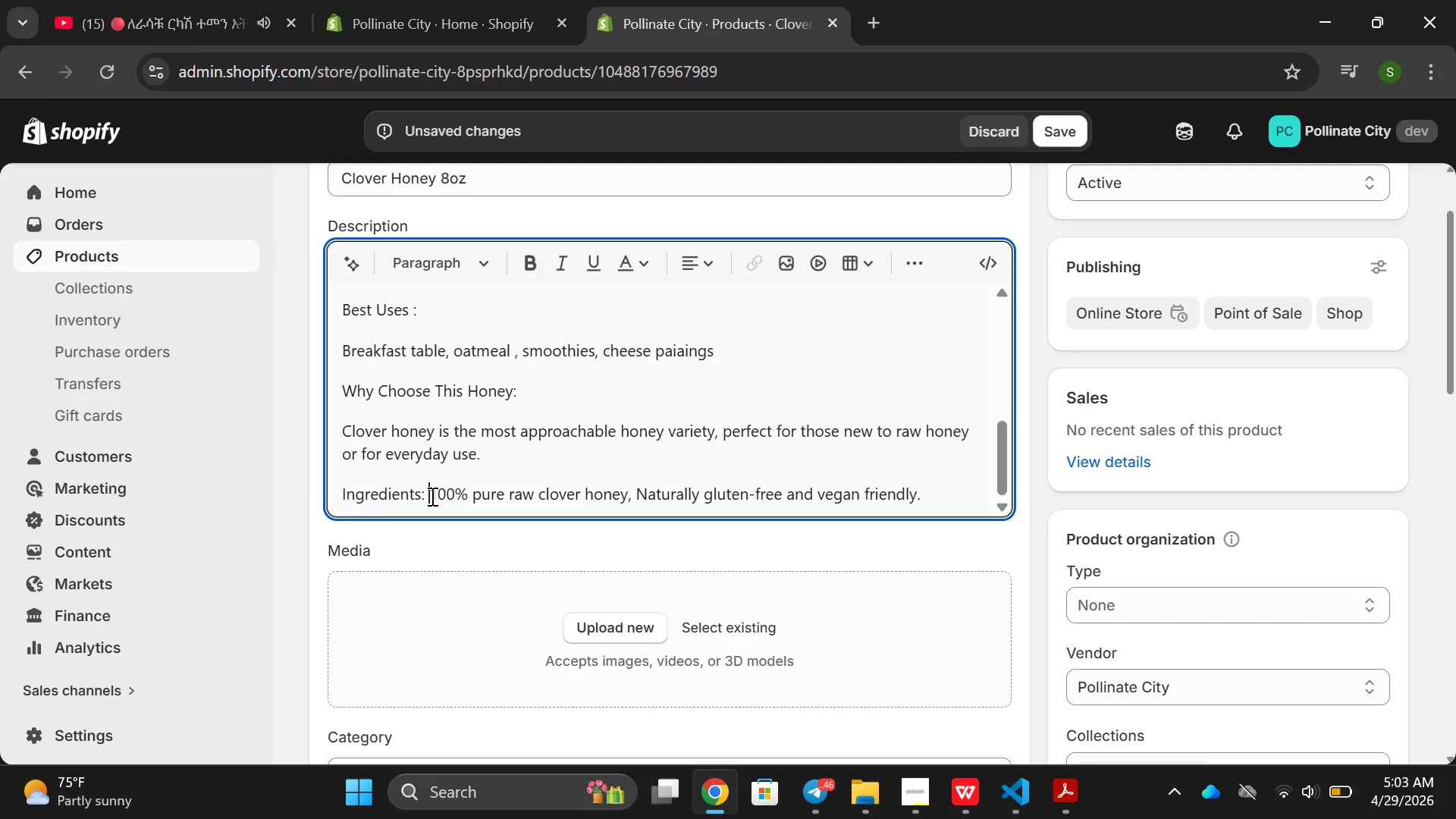 
key(Enter)
 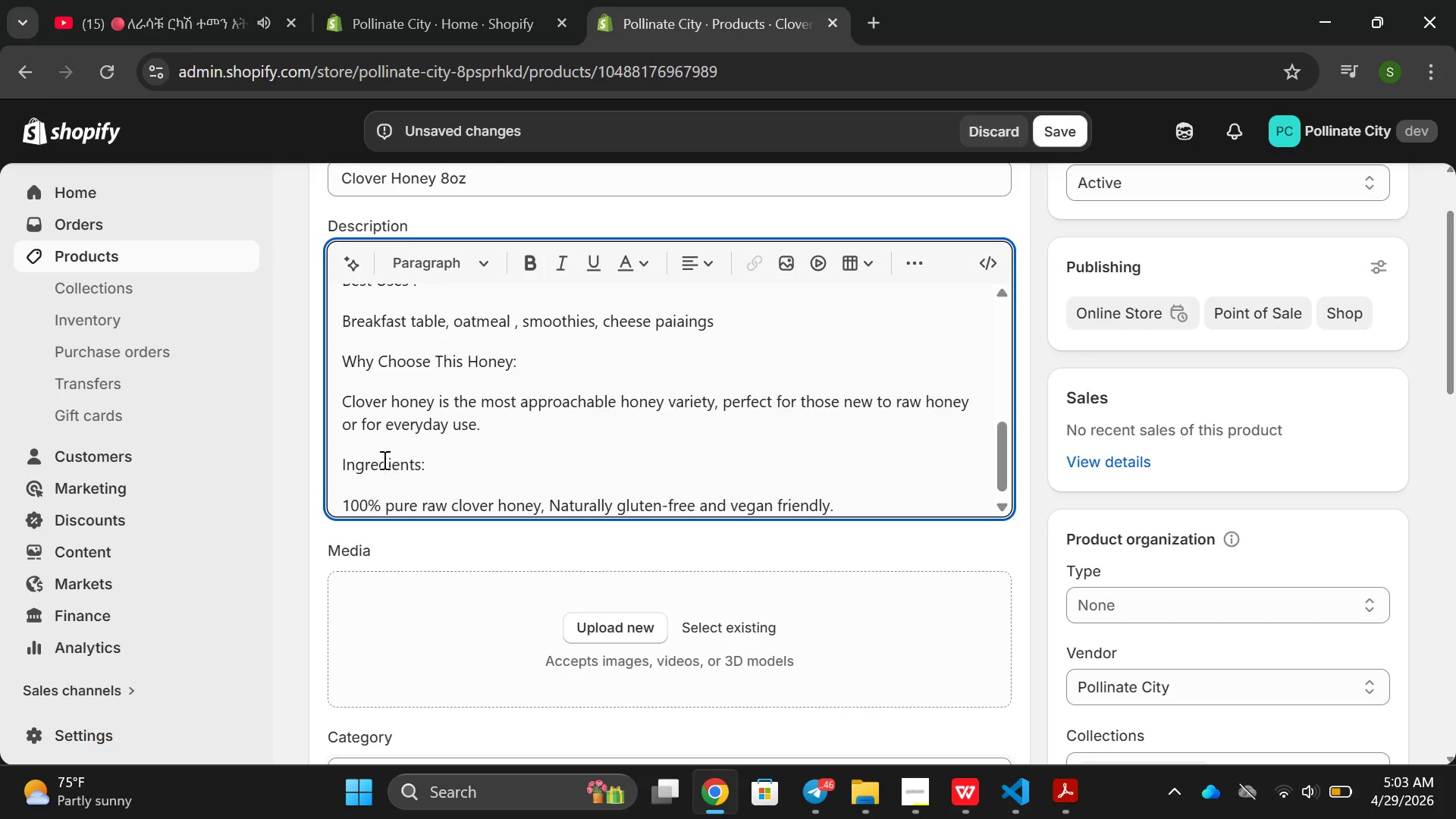 
double_click([383, 460])
 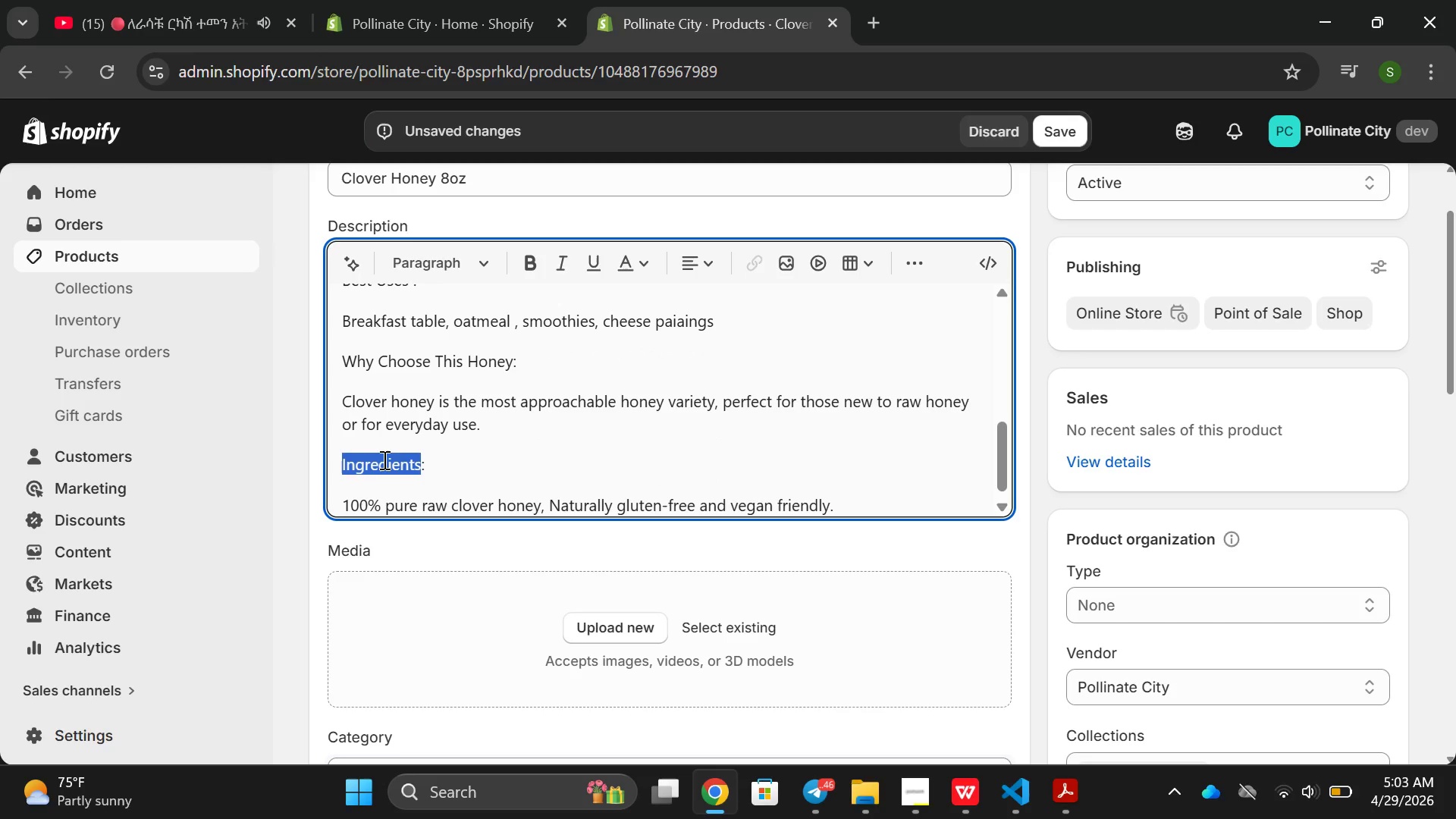 
triple_click([383, 460])
 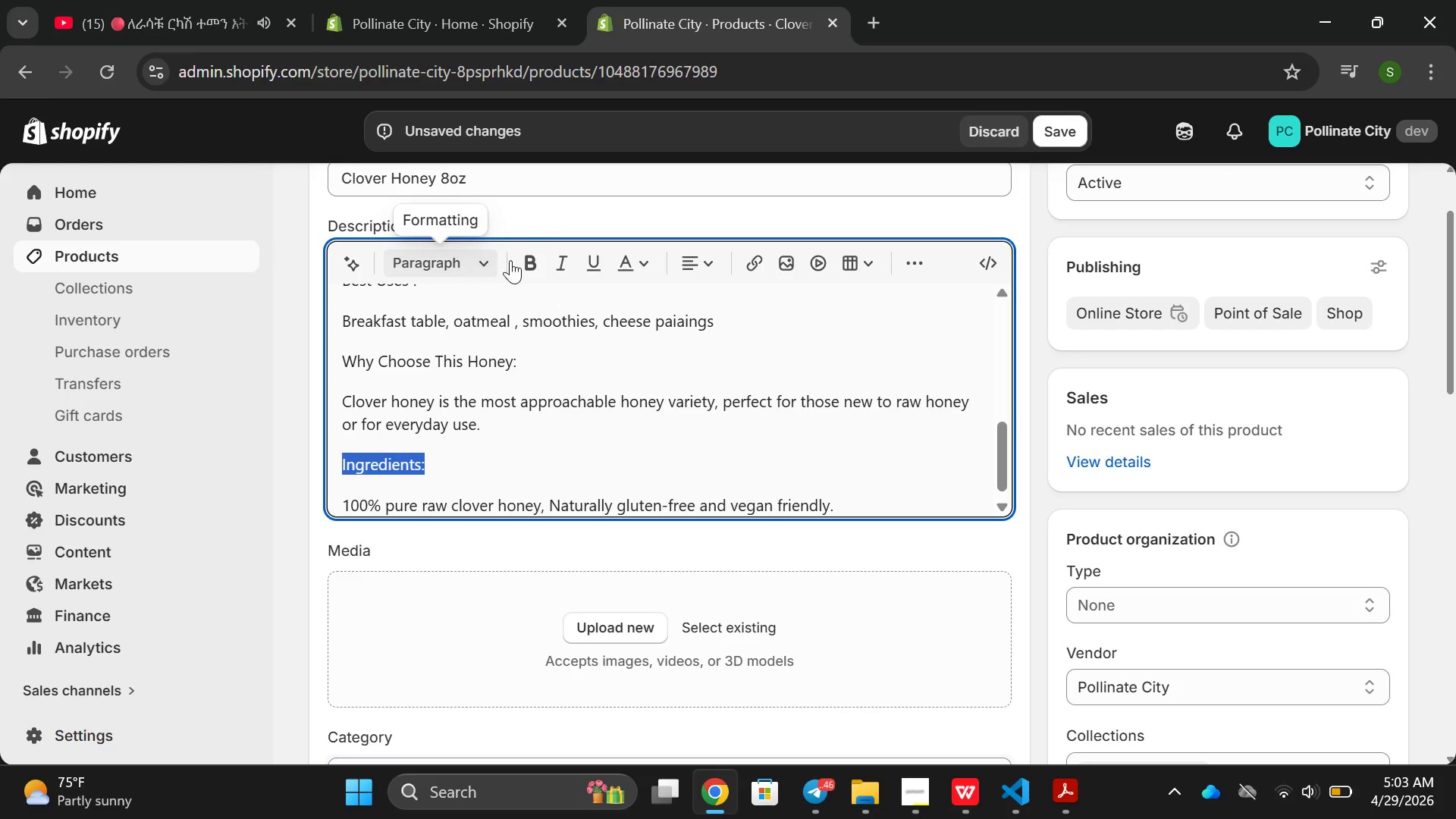 
left_click([534, 265])
 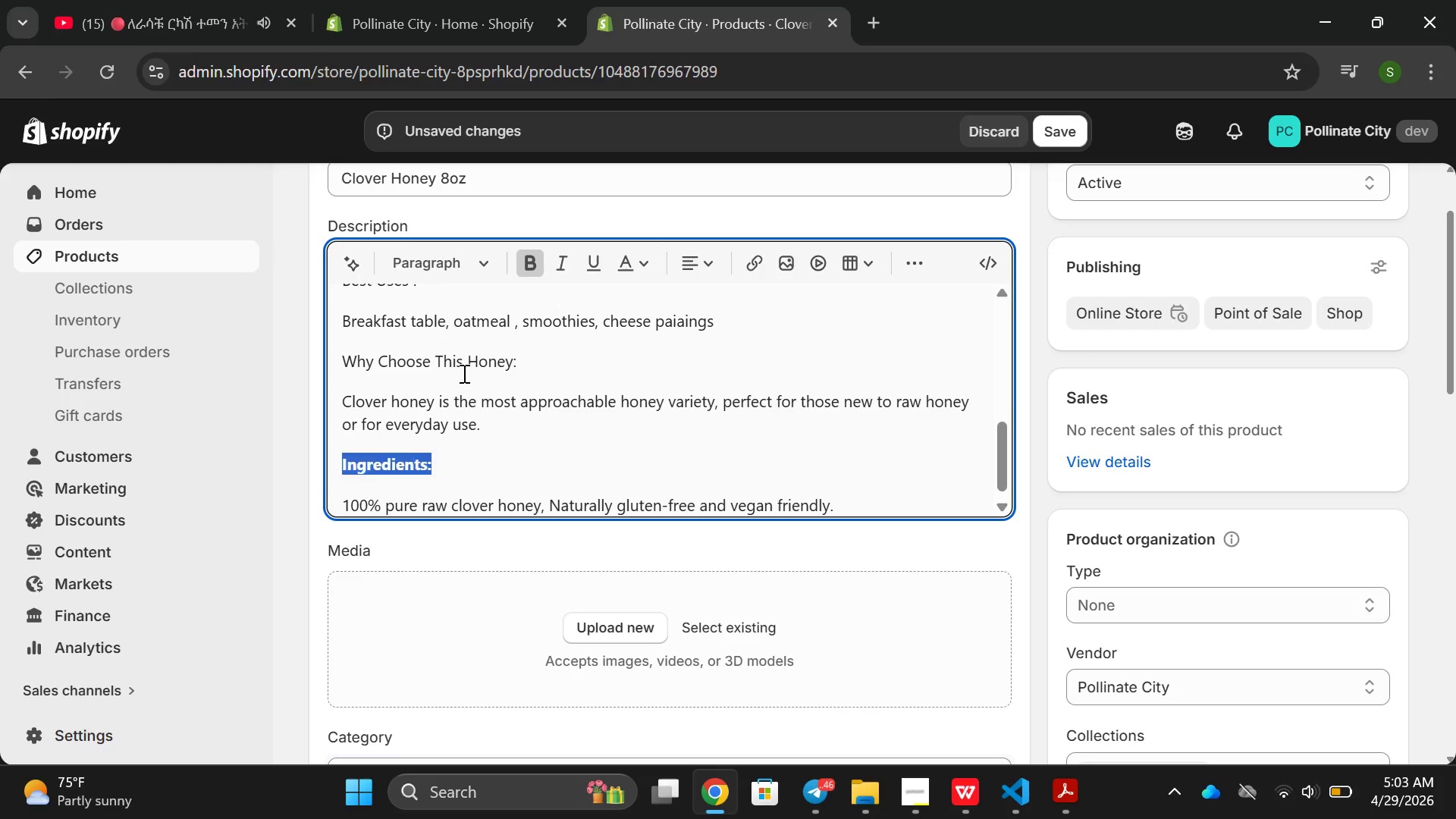 
double_click([463, 373])
 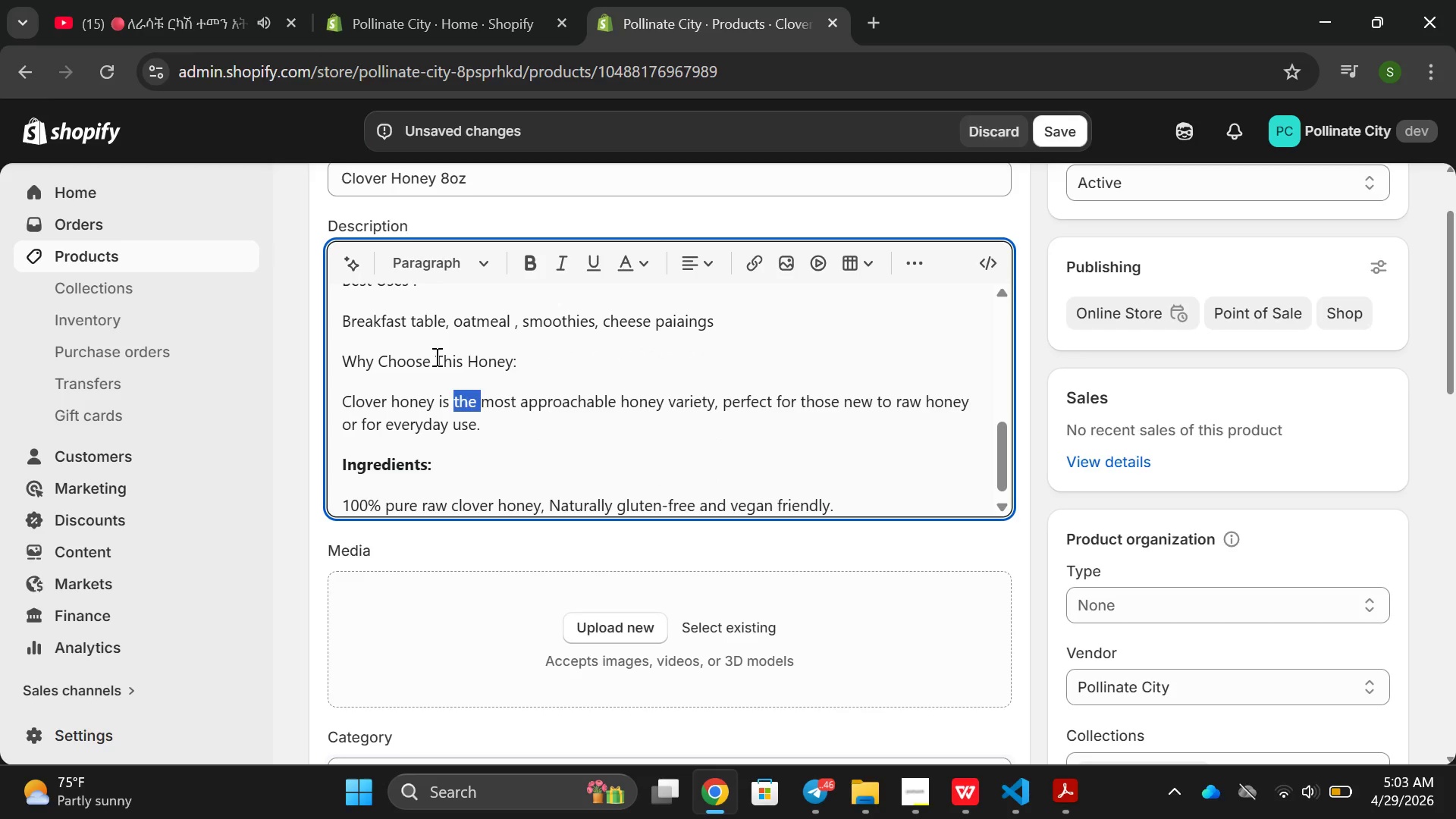 
triple_click([435, 356])
 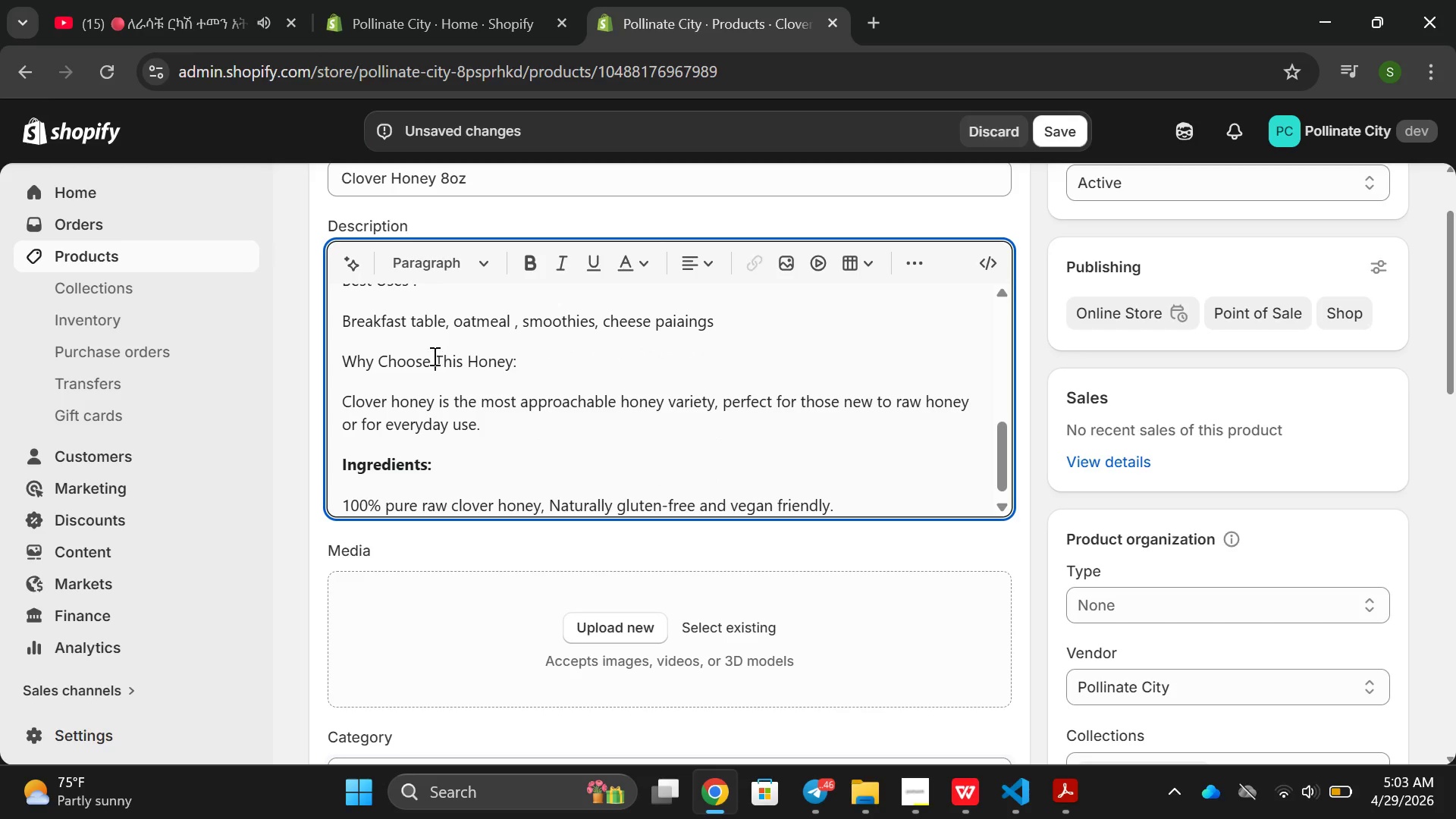 
triple_click([433, 356])
 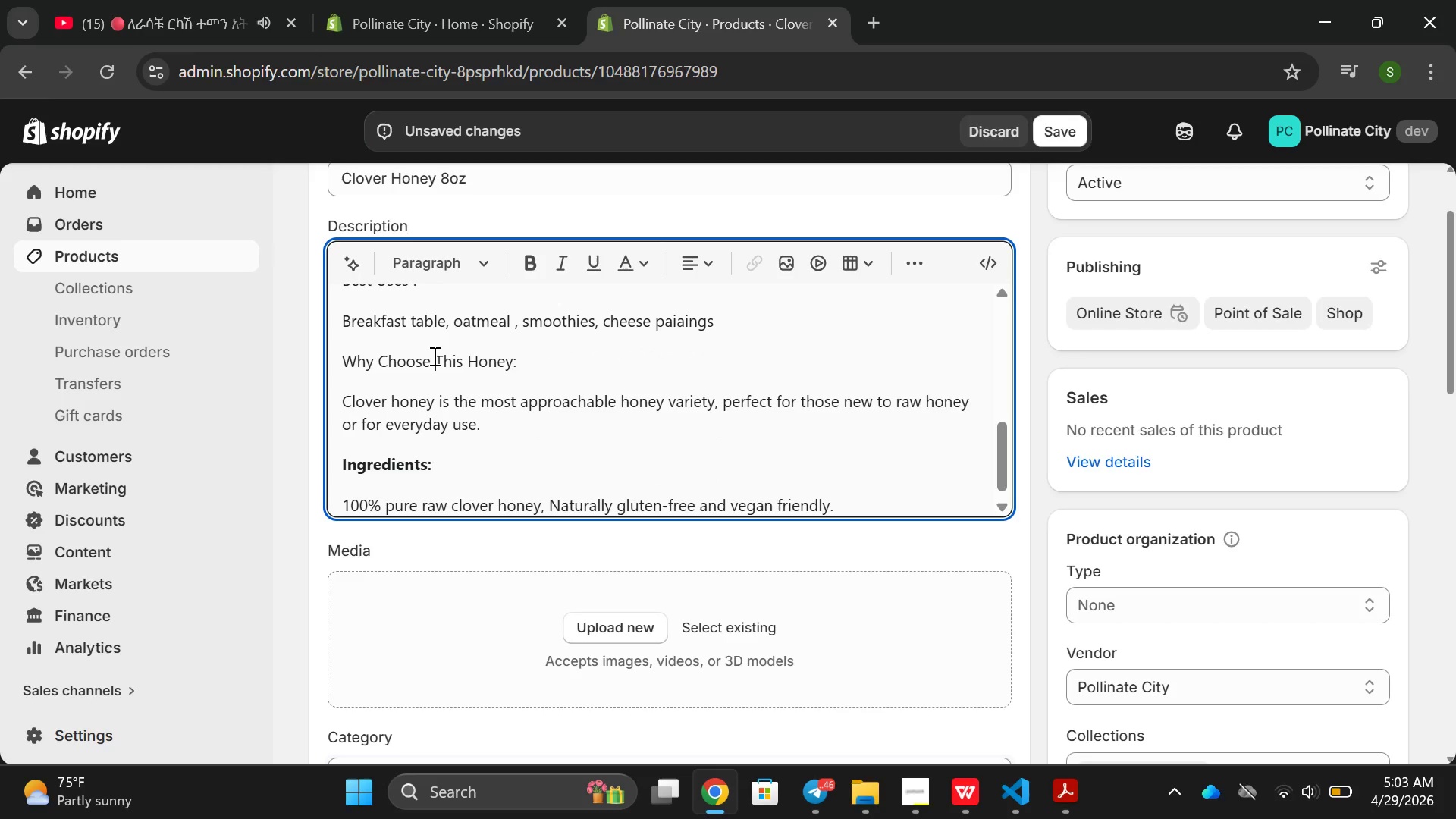 
triple_click([433, 356])
 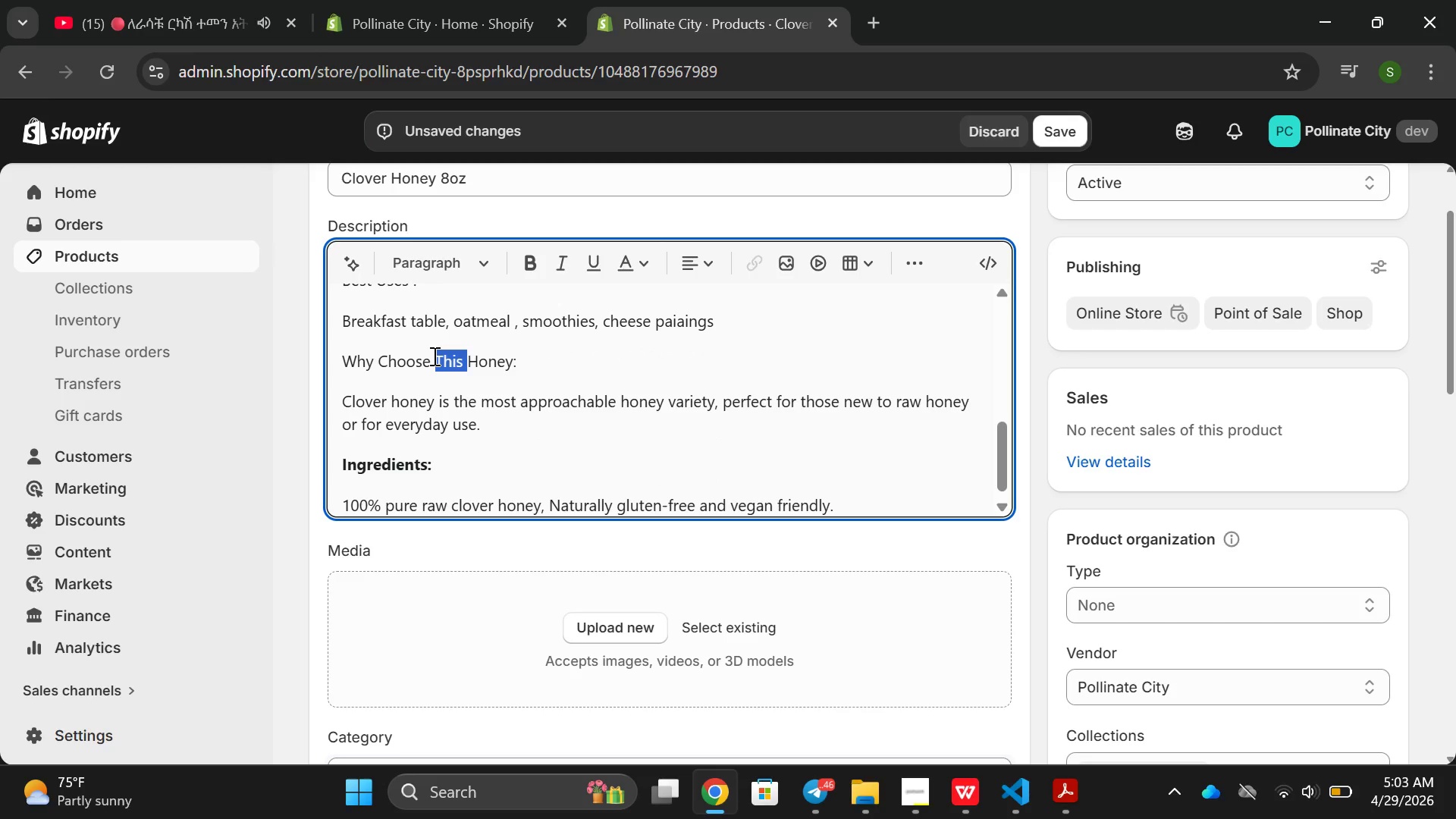 
triple_click([433, 356])
 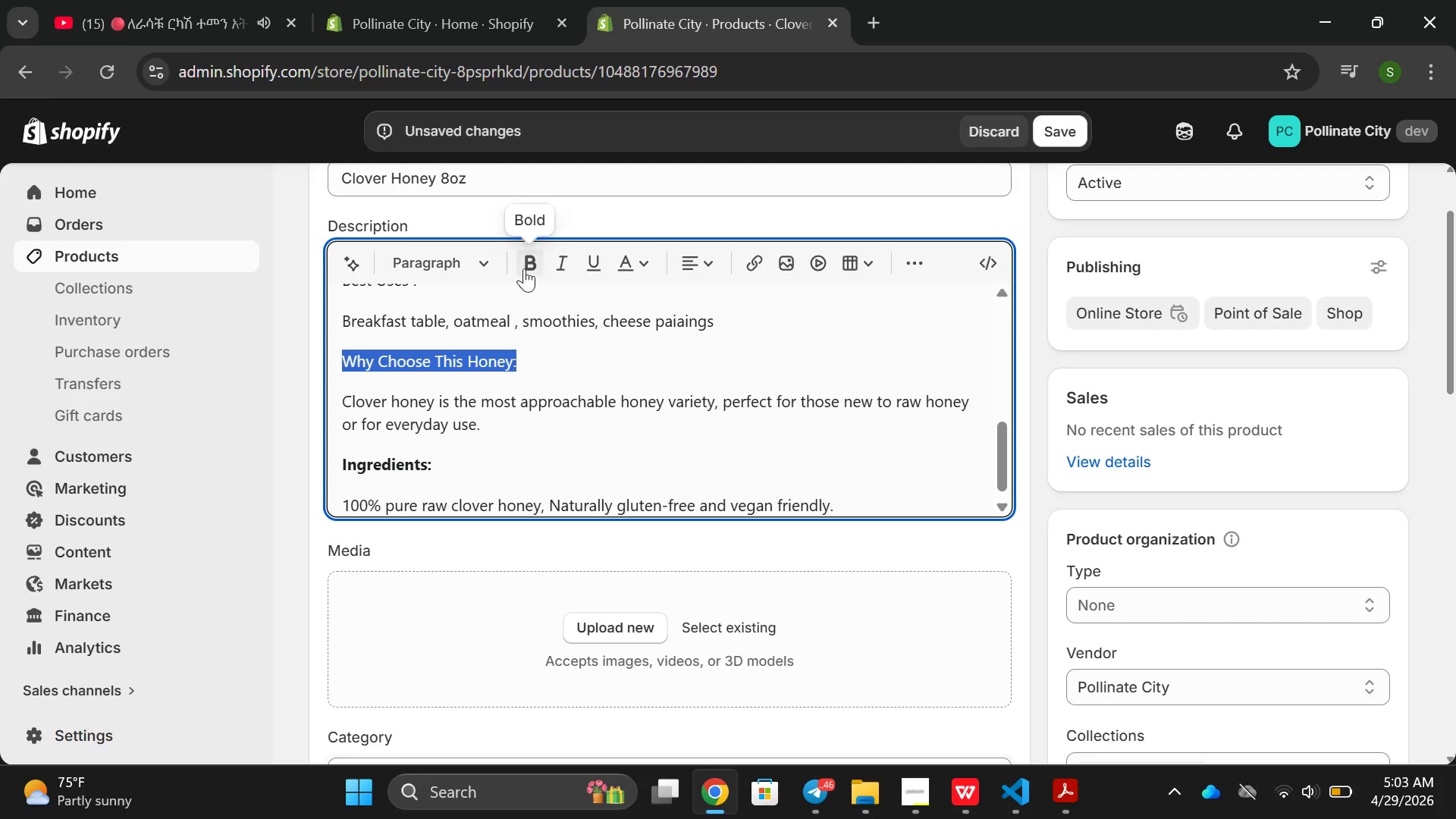 
left_click([543, 259])
 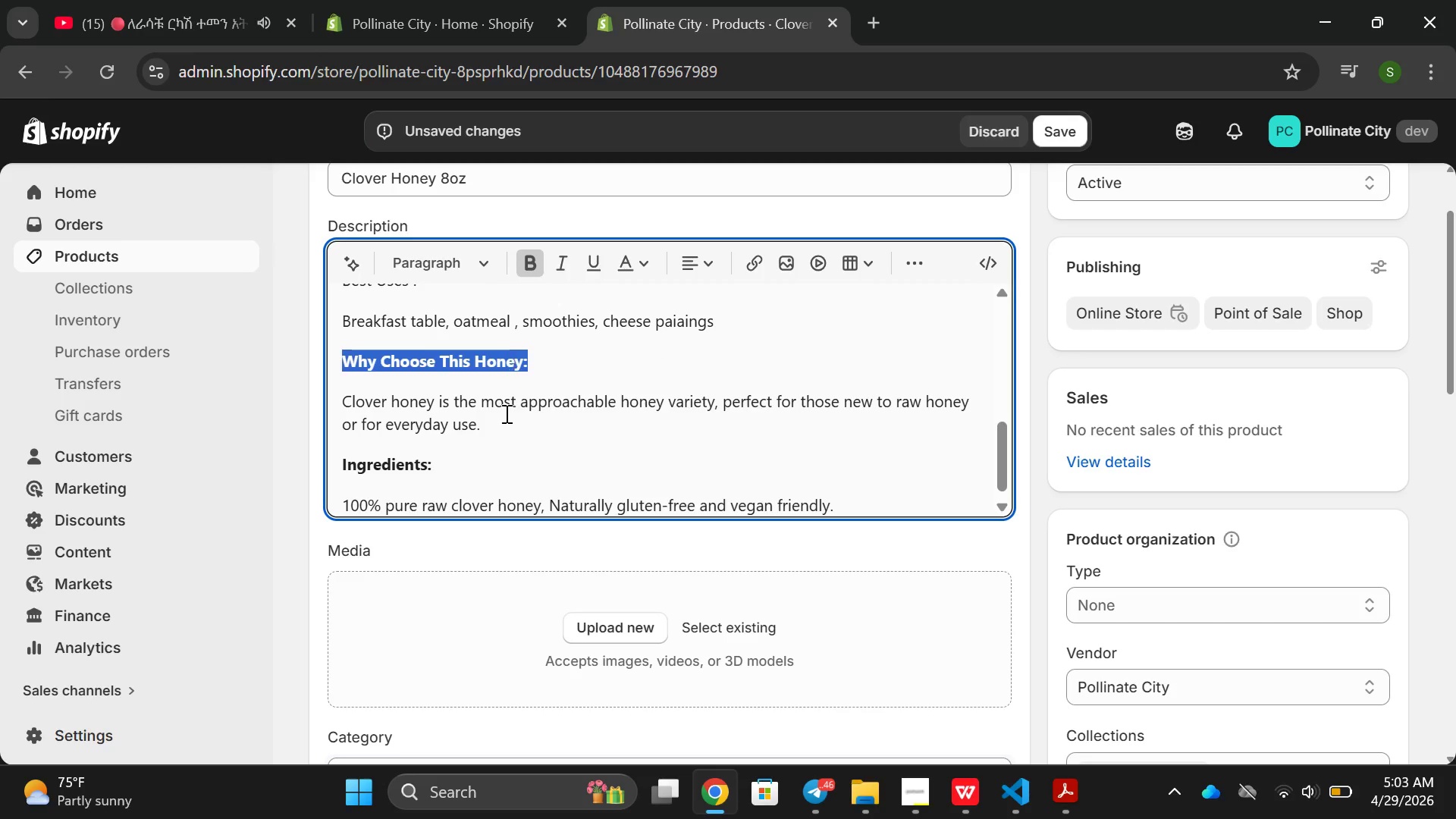 
scroll: coordinate [504, 414], scroll_direction: up, amount: 1.0
 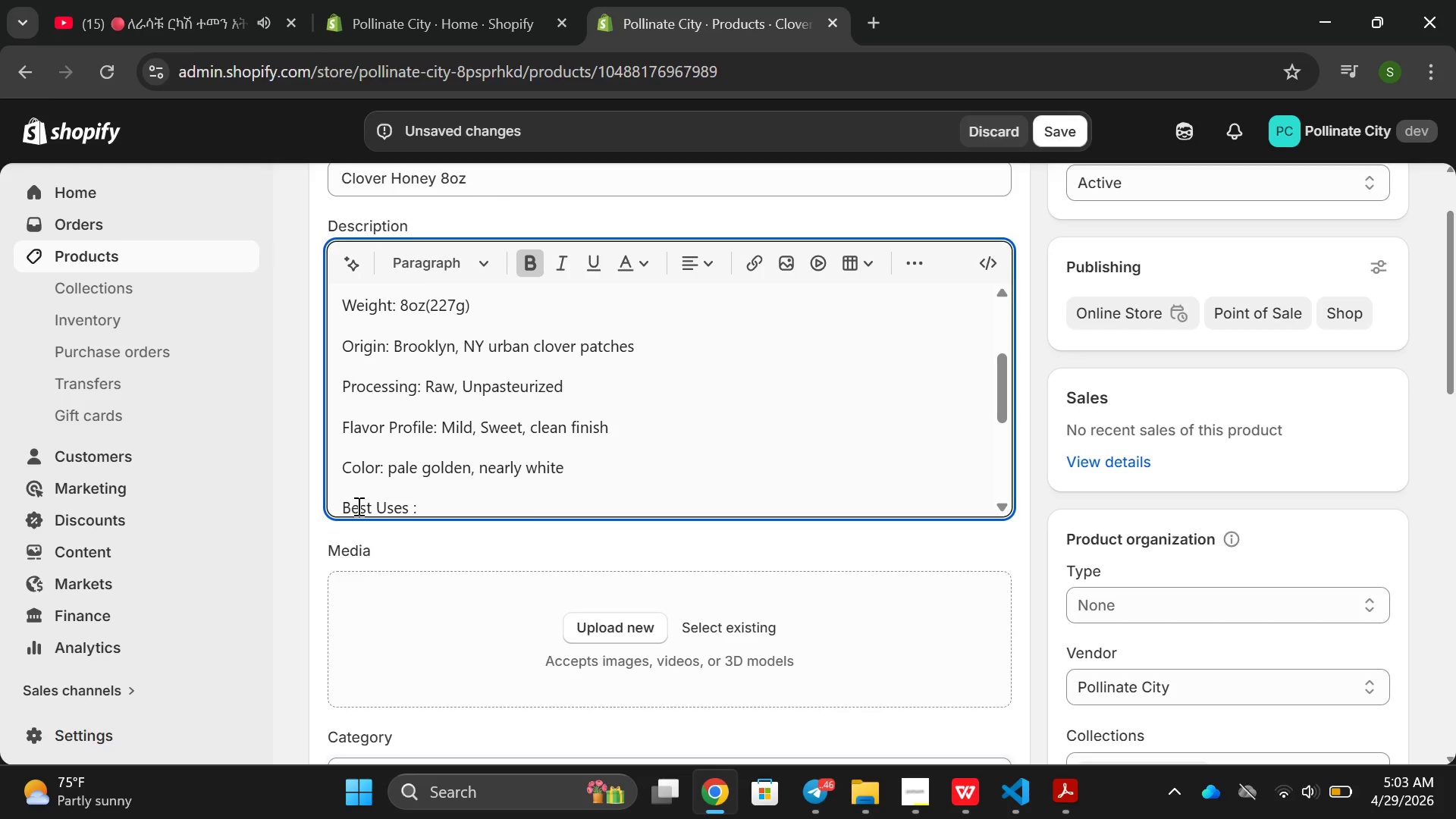 
double_click([357, 506])
 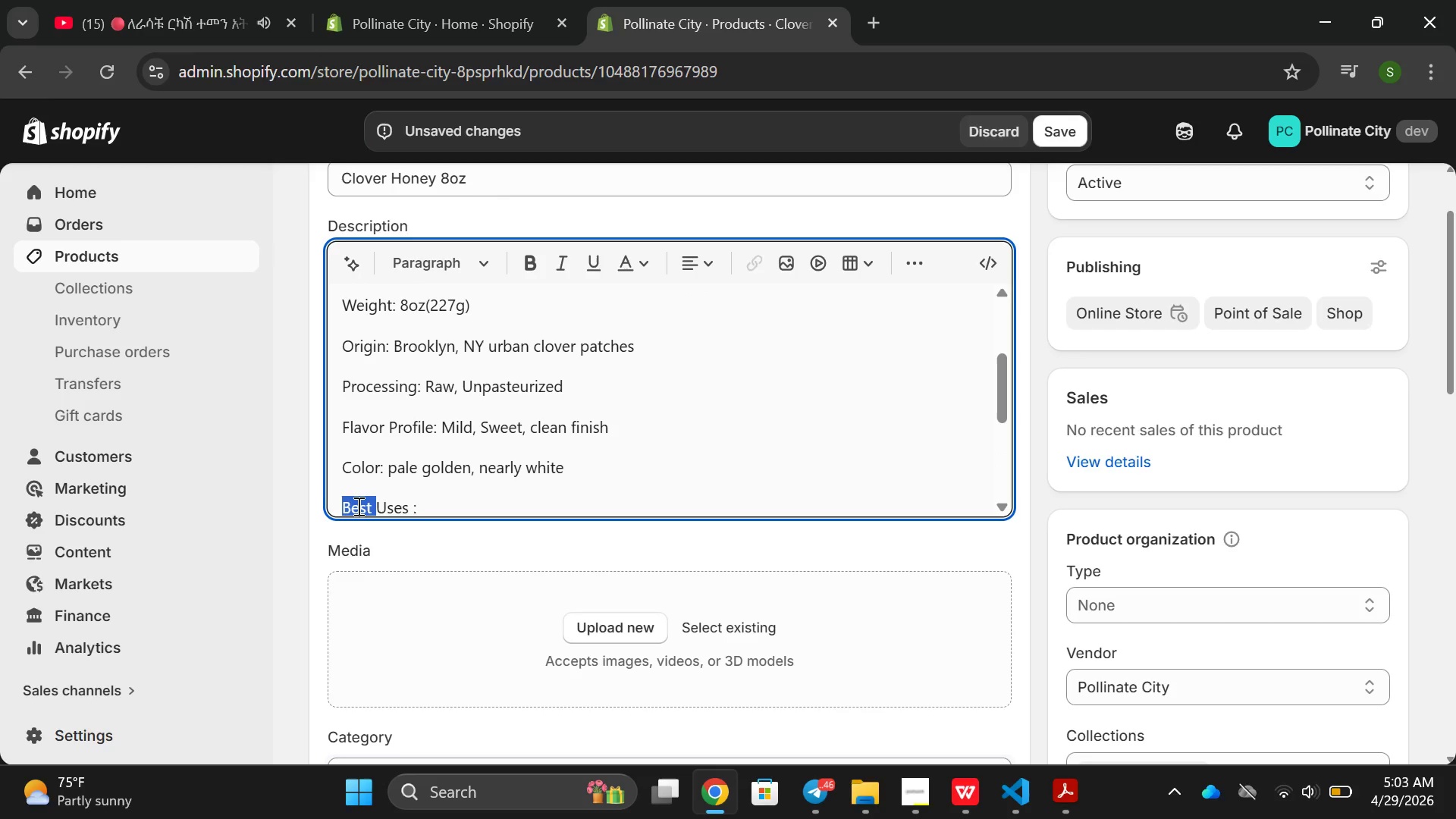 
triple_click([357, 506])
 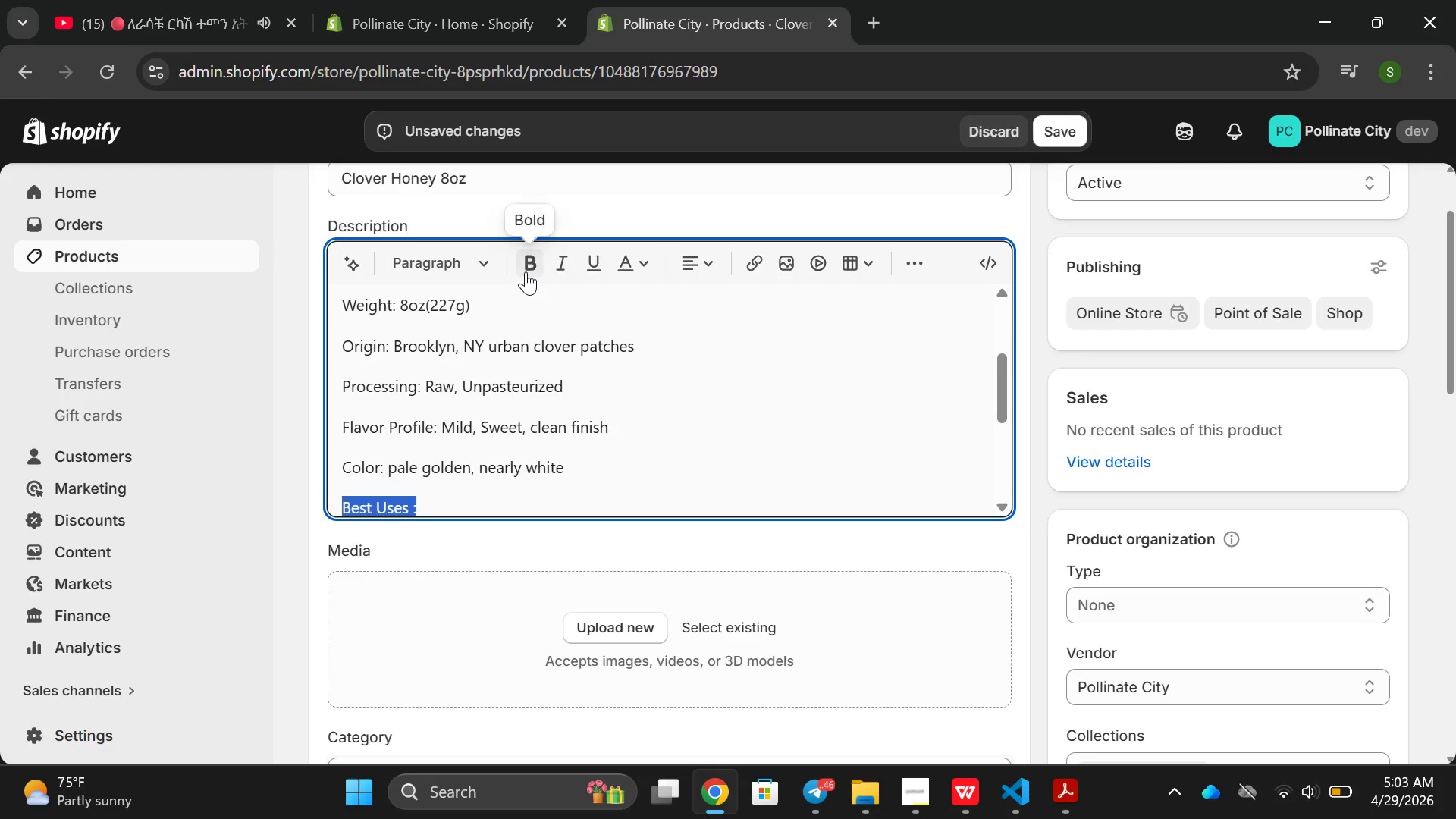 
left_click([532, 259])
 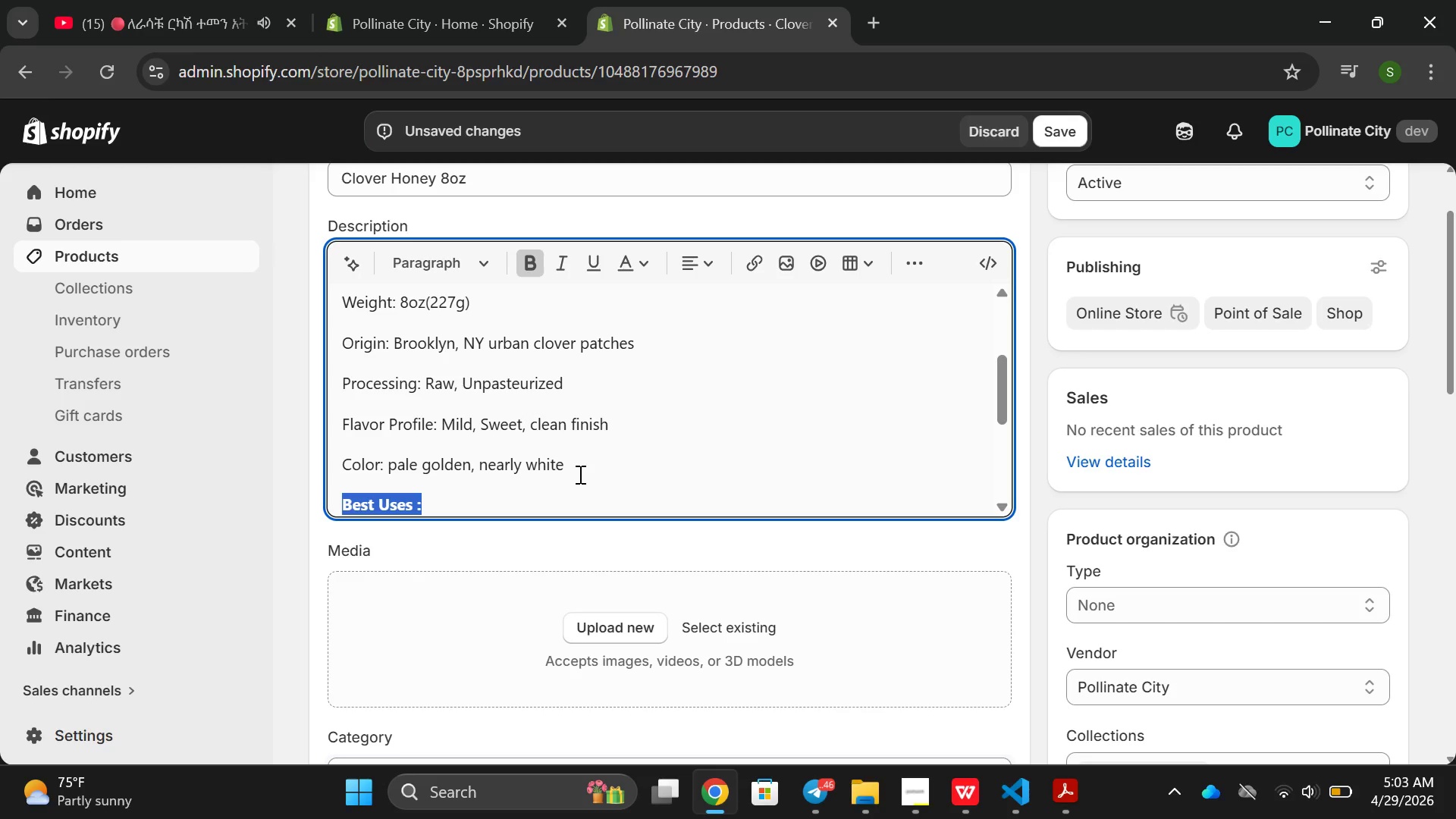 
left_click_drag(start_coordinate=[579, 470], to_coordinate=[346, 315])
 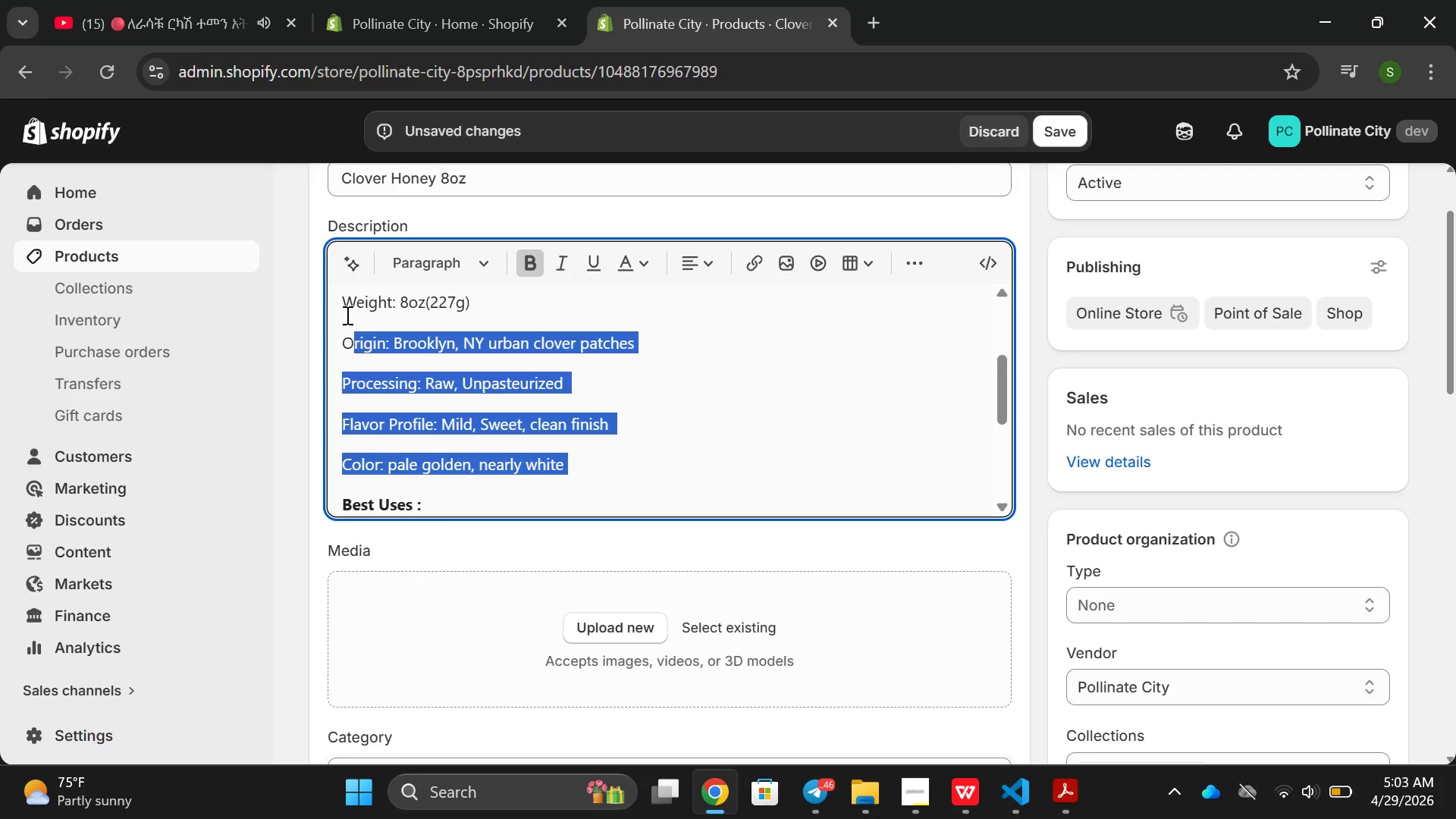 
left_click_drag(start_coordinate=[346, 315], to_coordinate=[342, 311])
 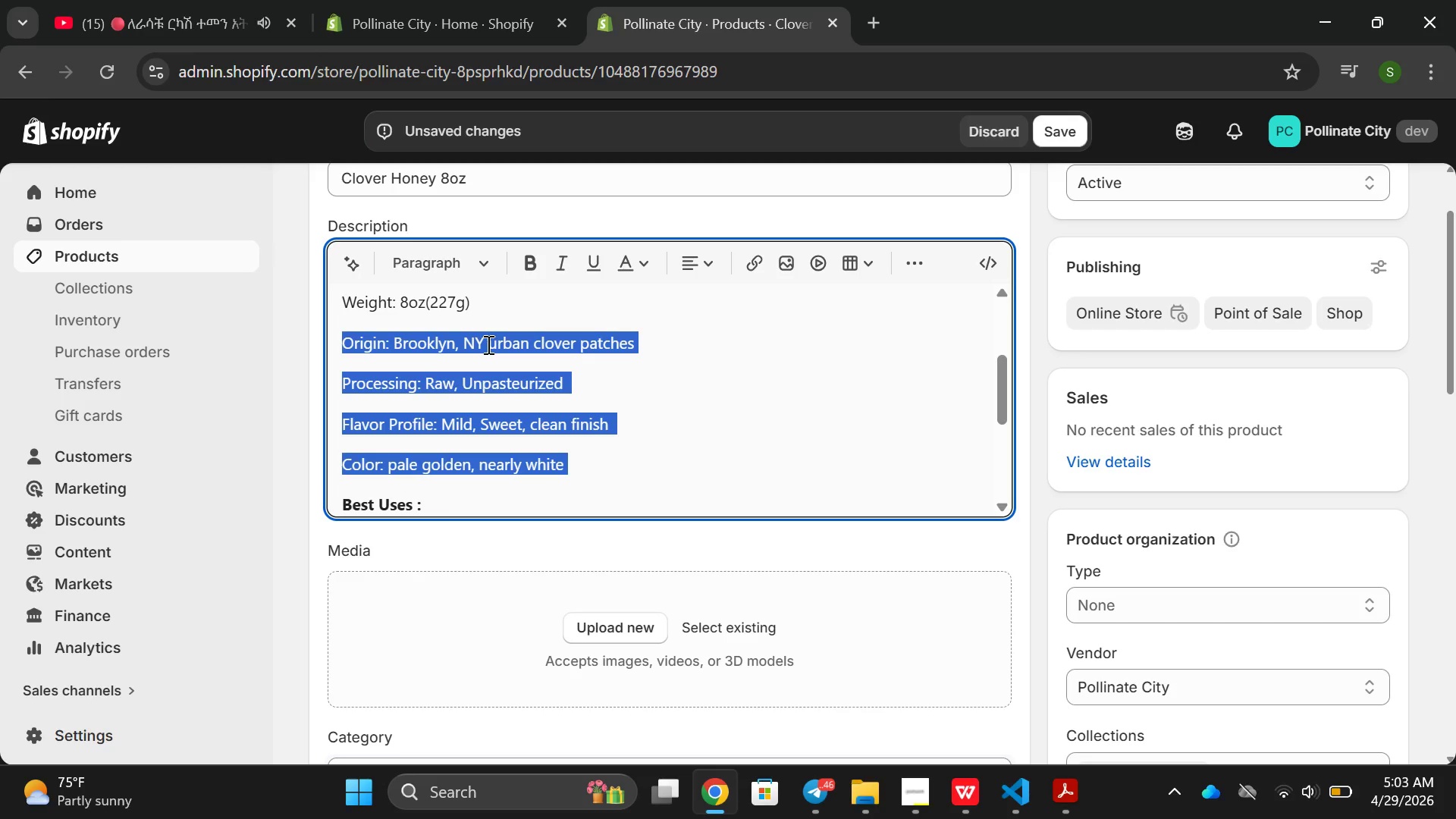 
scroll: coordinate [487, 344], scroll_direction: up, amount: 1.0
 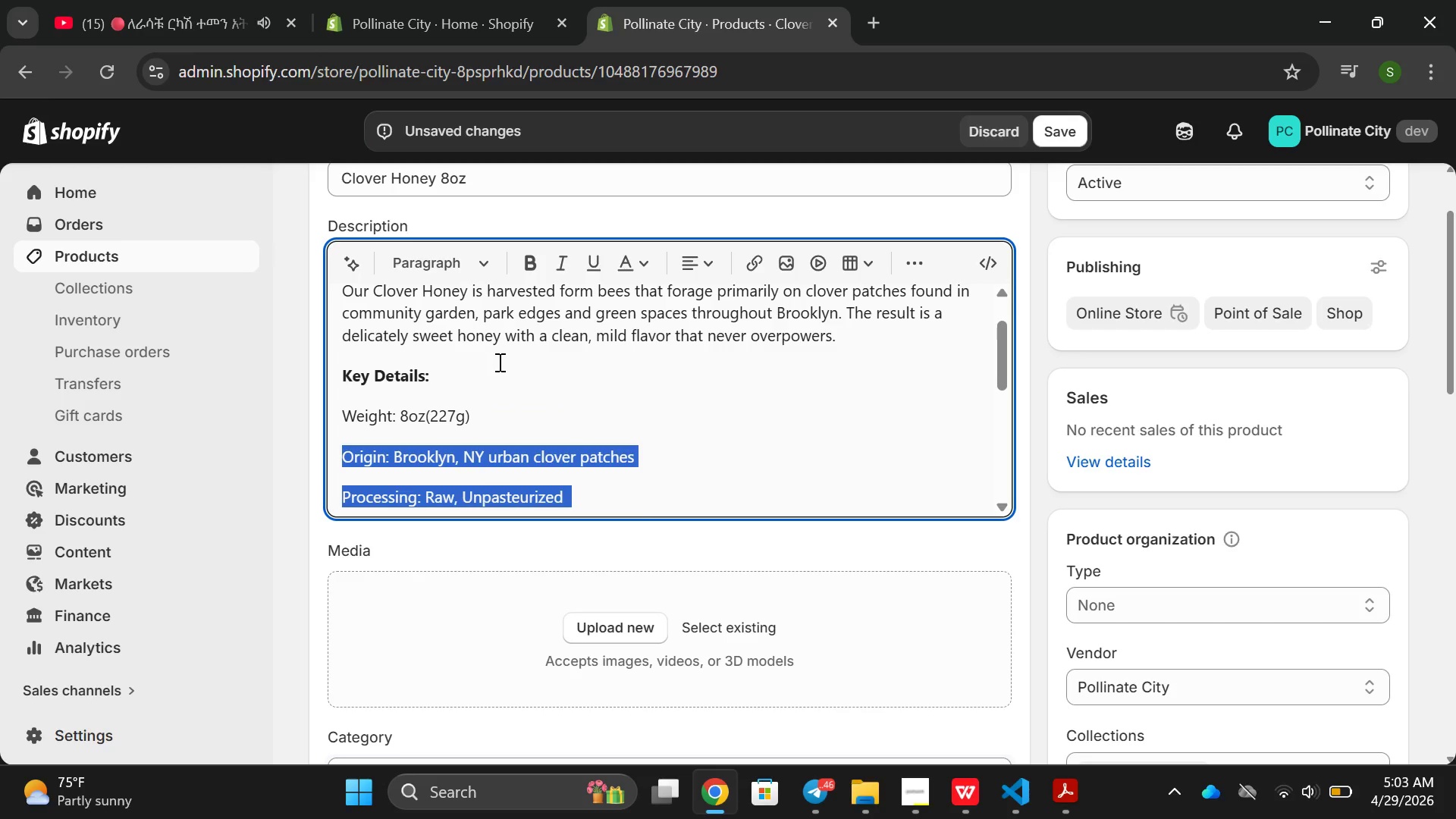 
scroll: coordinate [504, 387], scroll_direction: down, amount: 1.0
 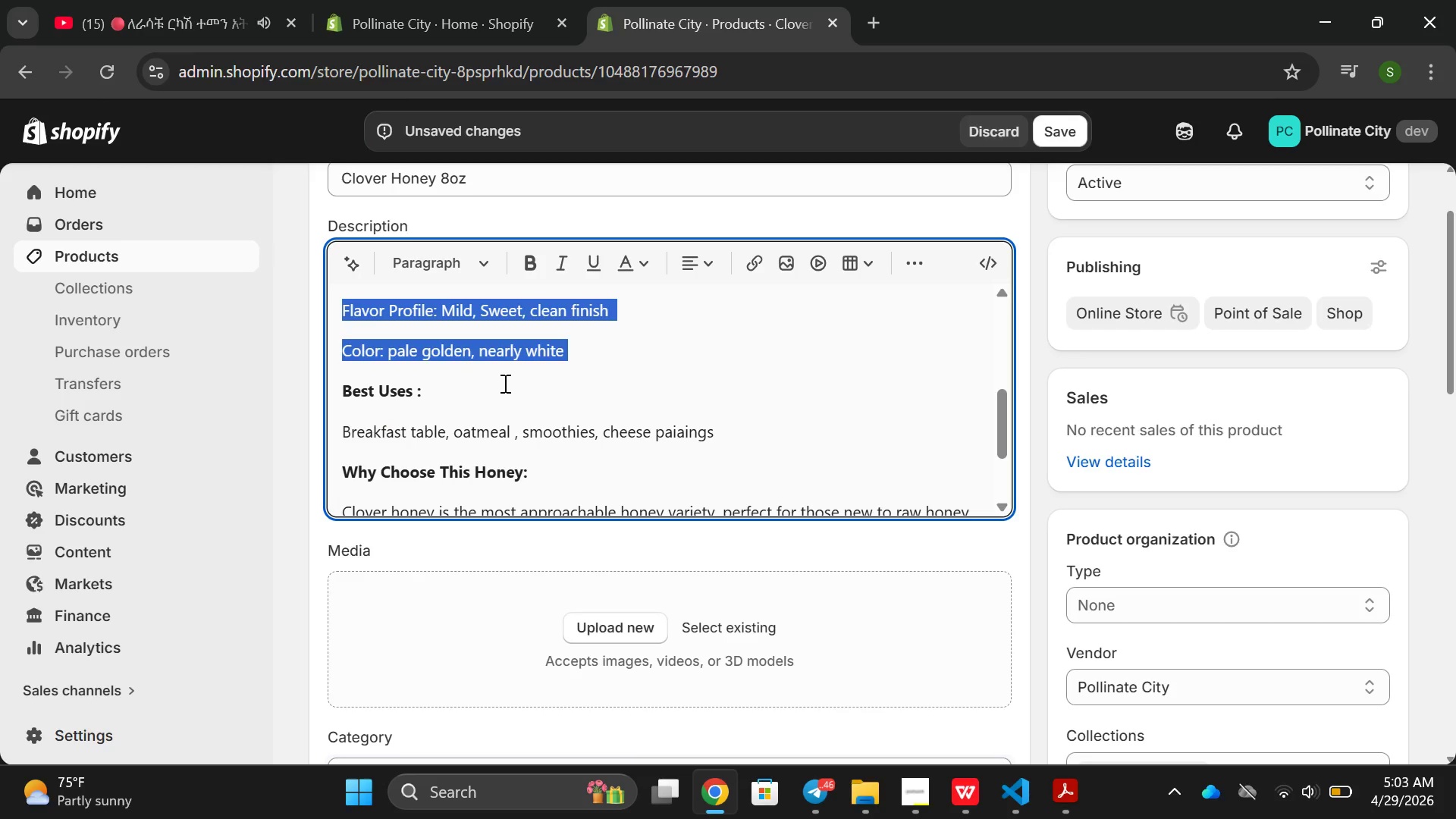 
scroll: coordinate [504, 381], scroll_direction: none, amount: 0.0
 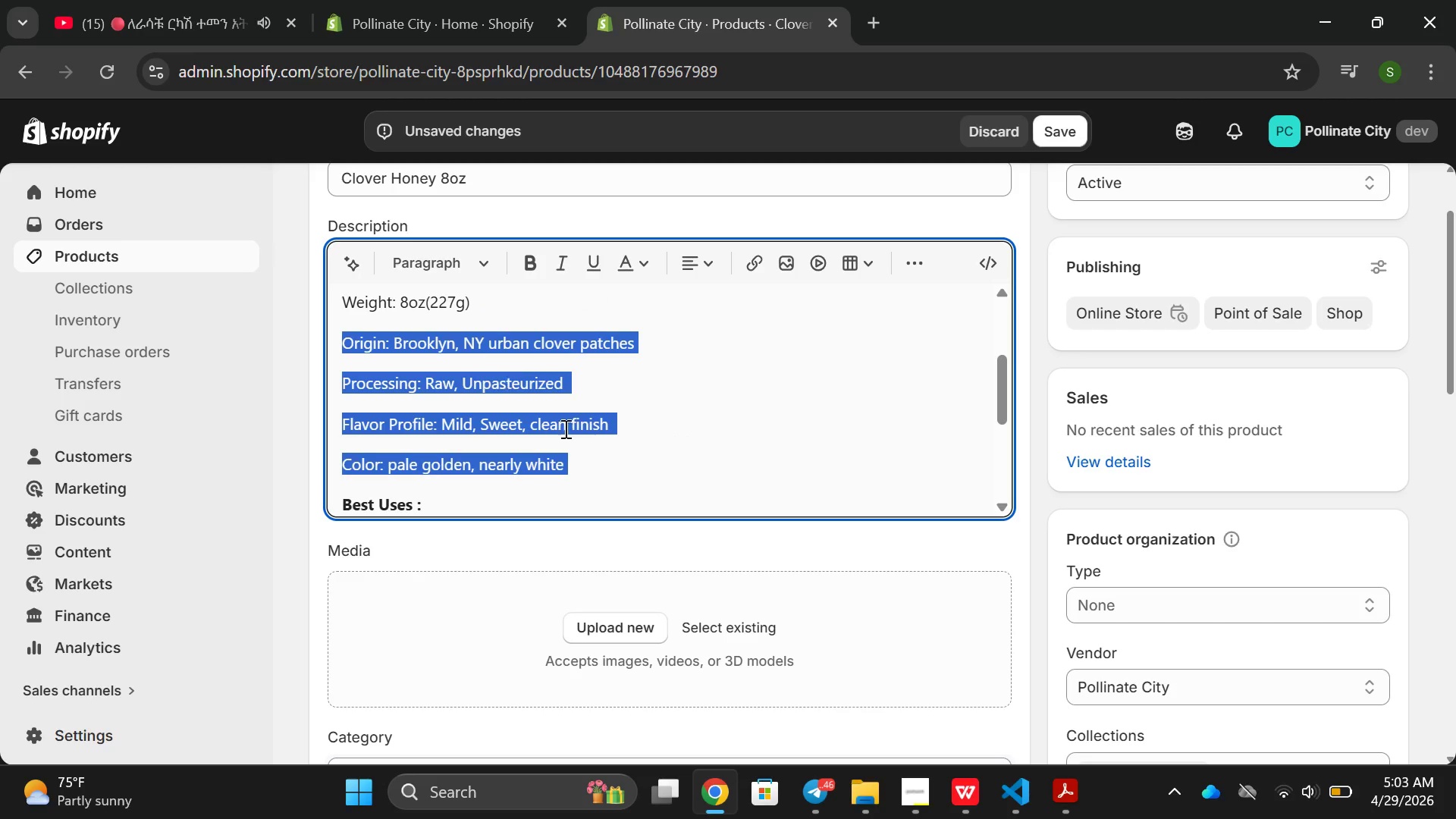 
left_click([613, 467])
 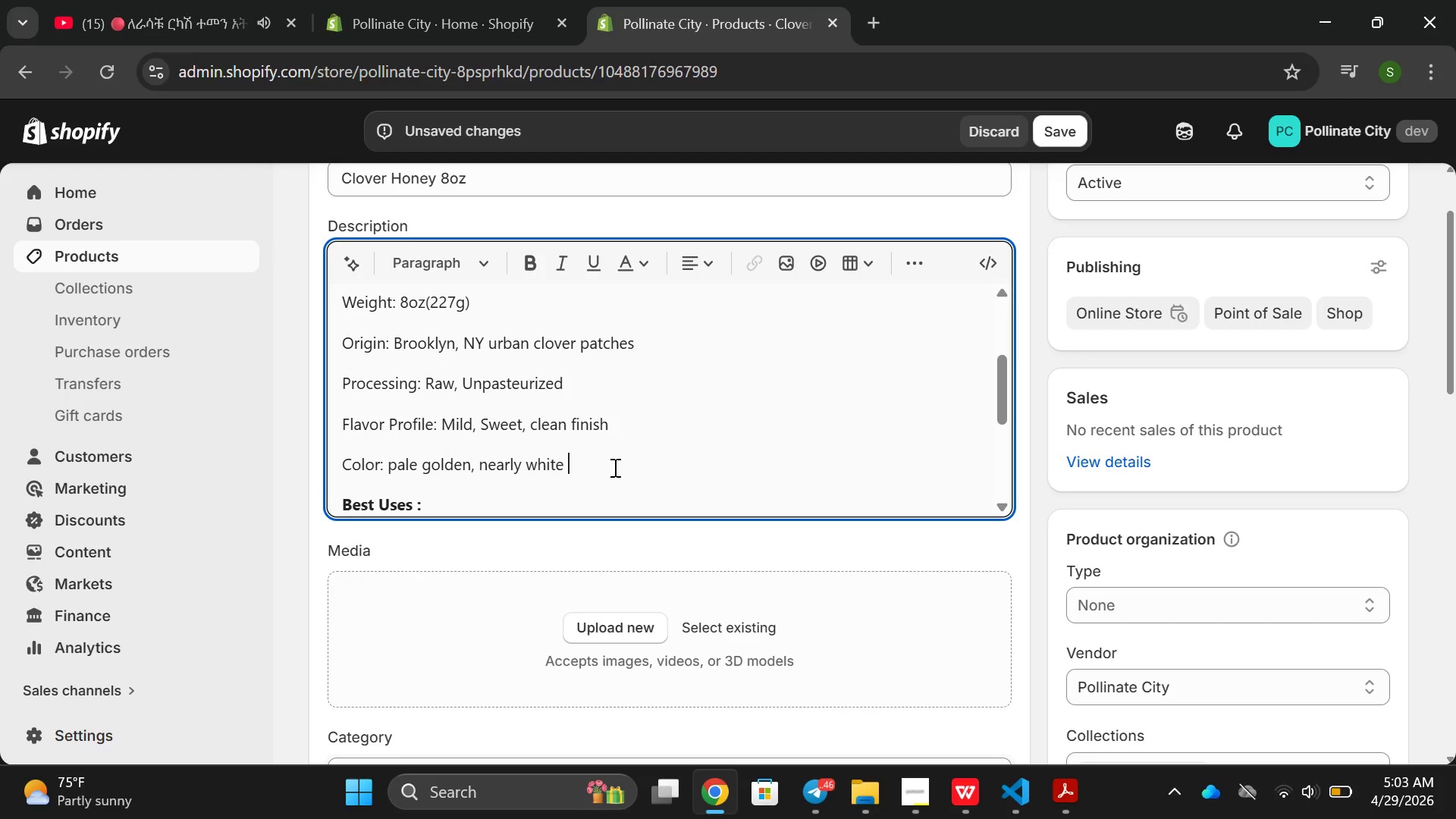 
left_click_drag(start_coordinate=[613, 467], to_coordinate=[341, 309])
 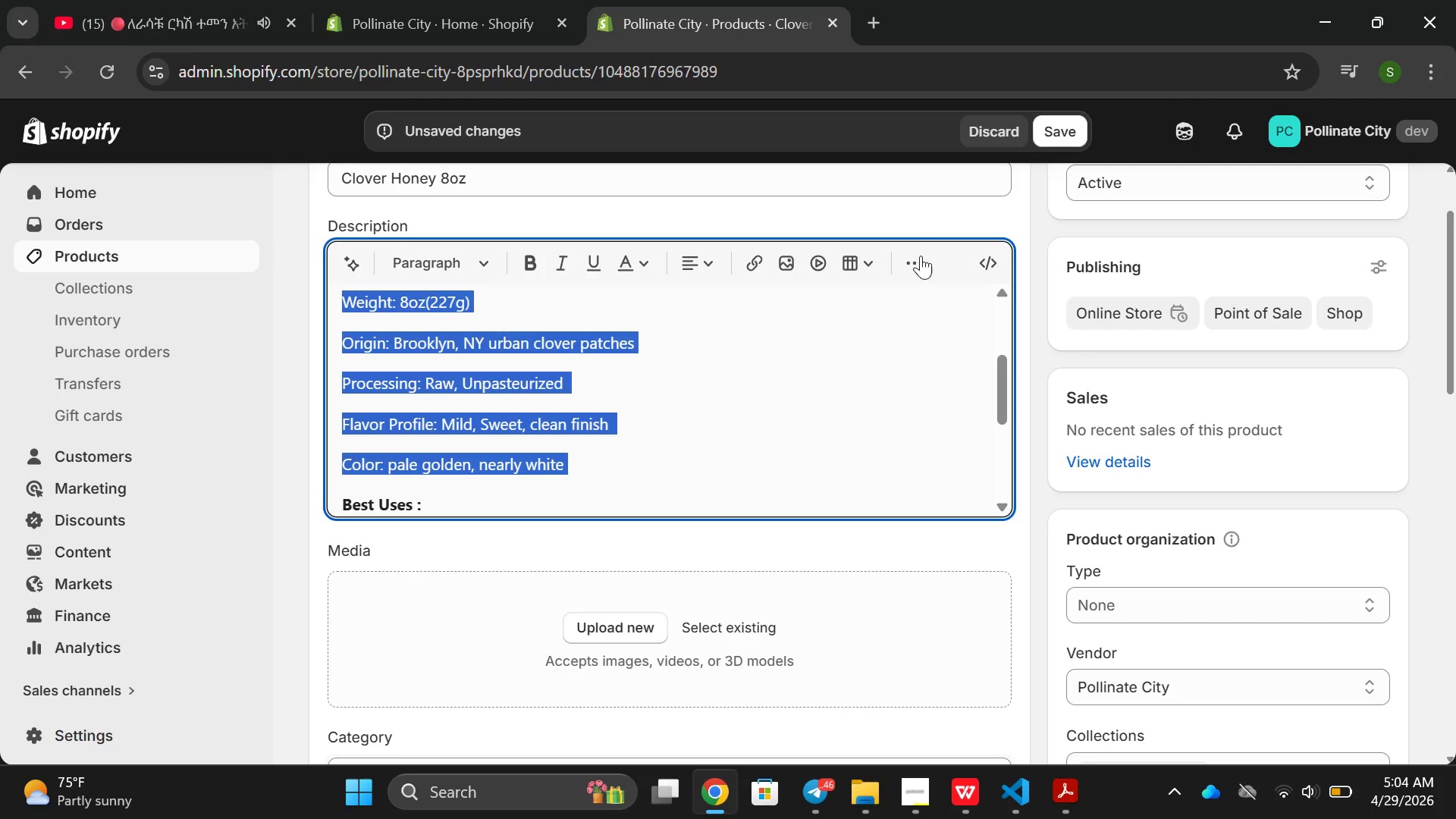 
left_click([917, 265])
 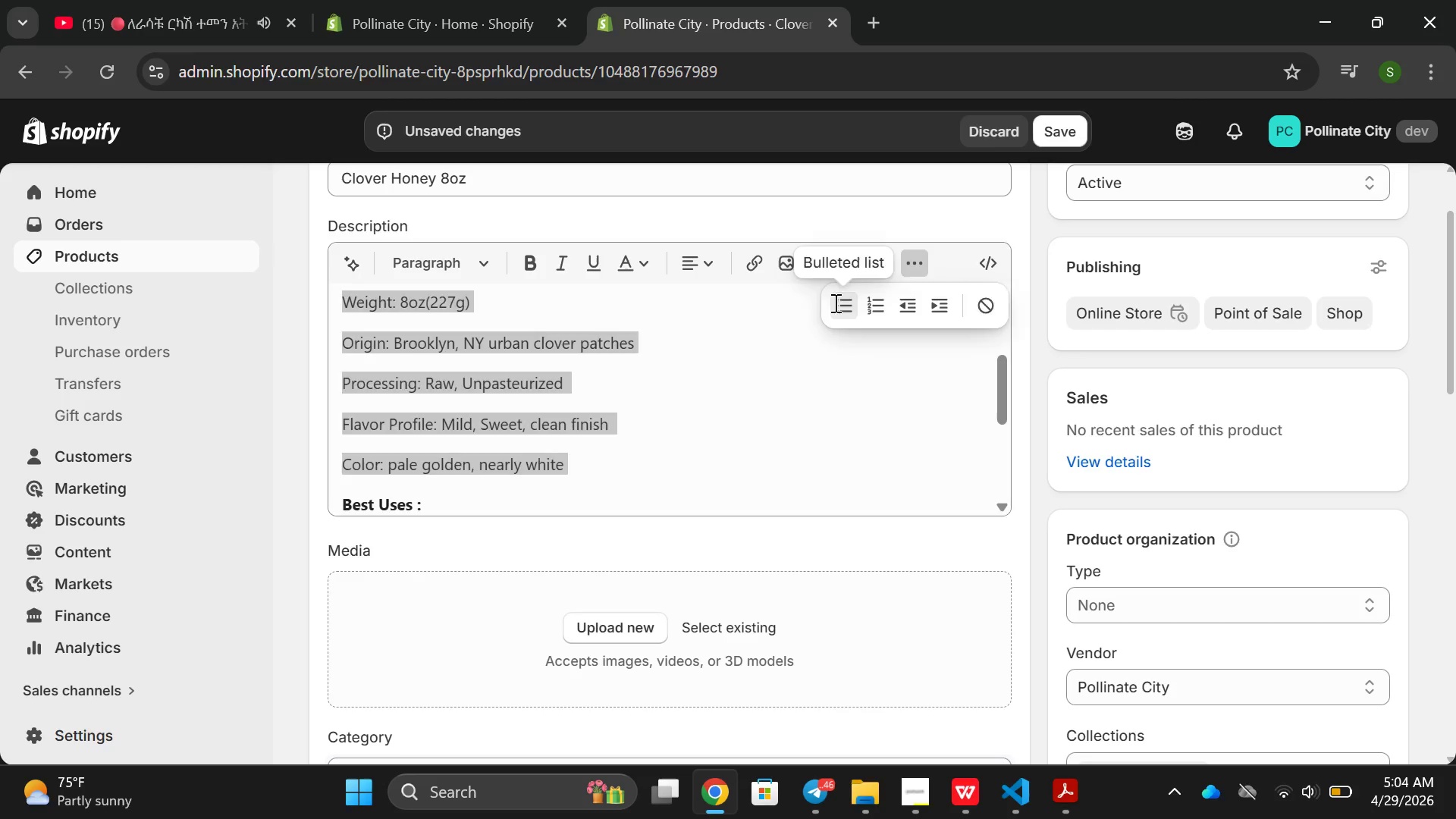 
scroll: coordinate [731, 369], scroll_direction: down, amount: 4.0
 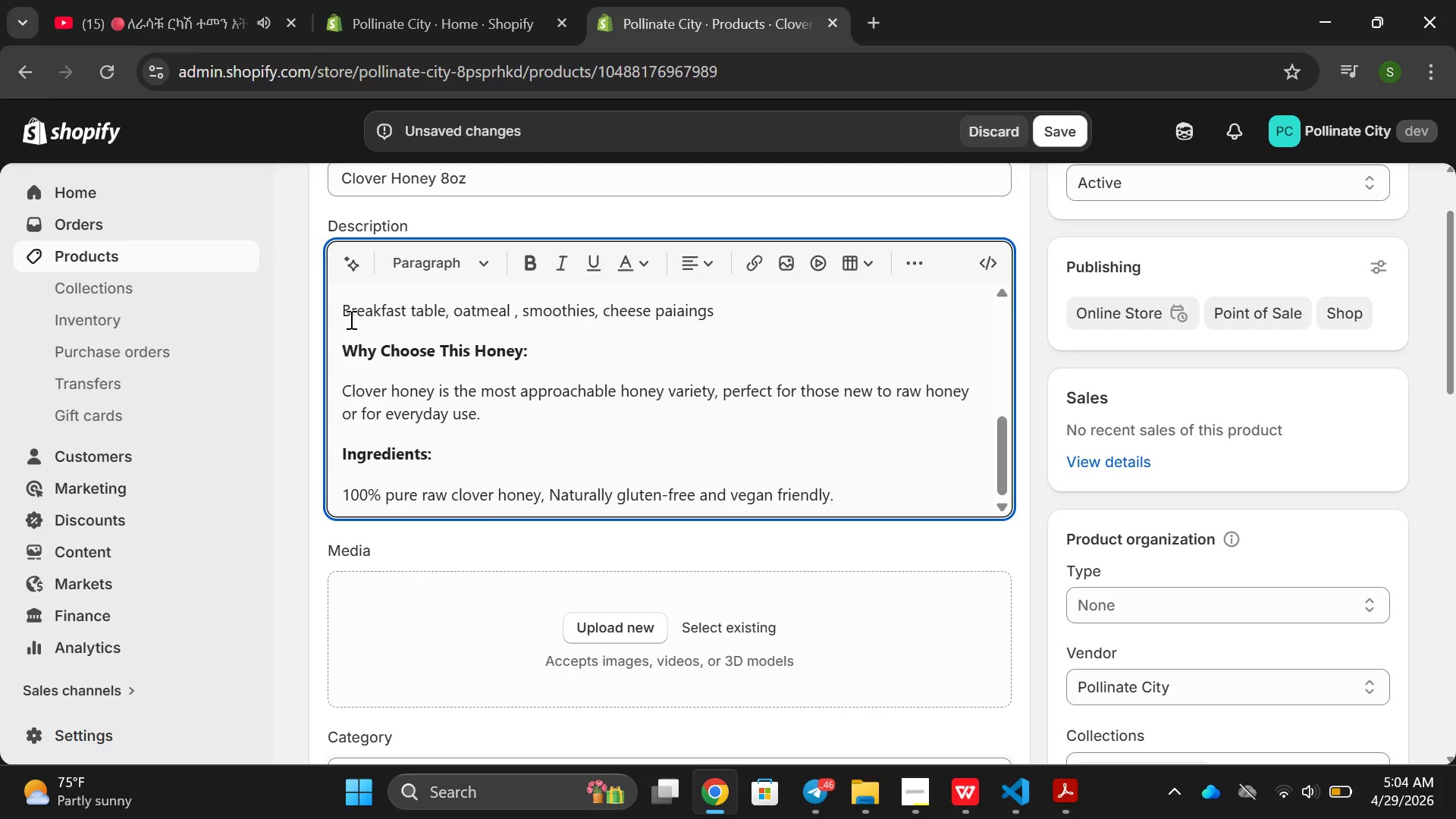 
double_click([350, 319])
 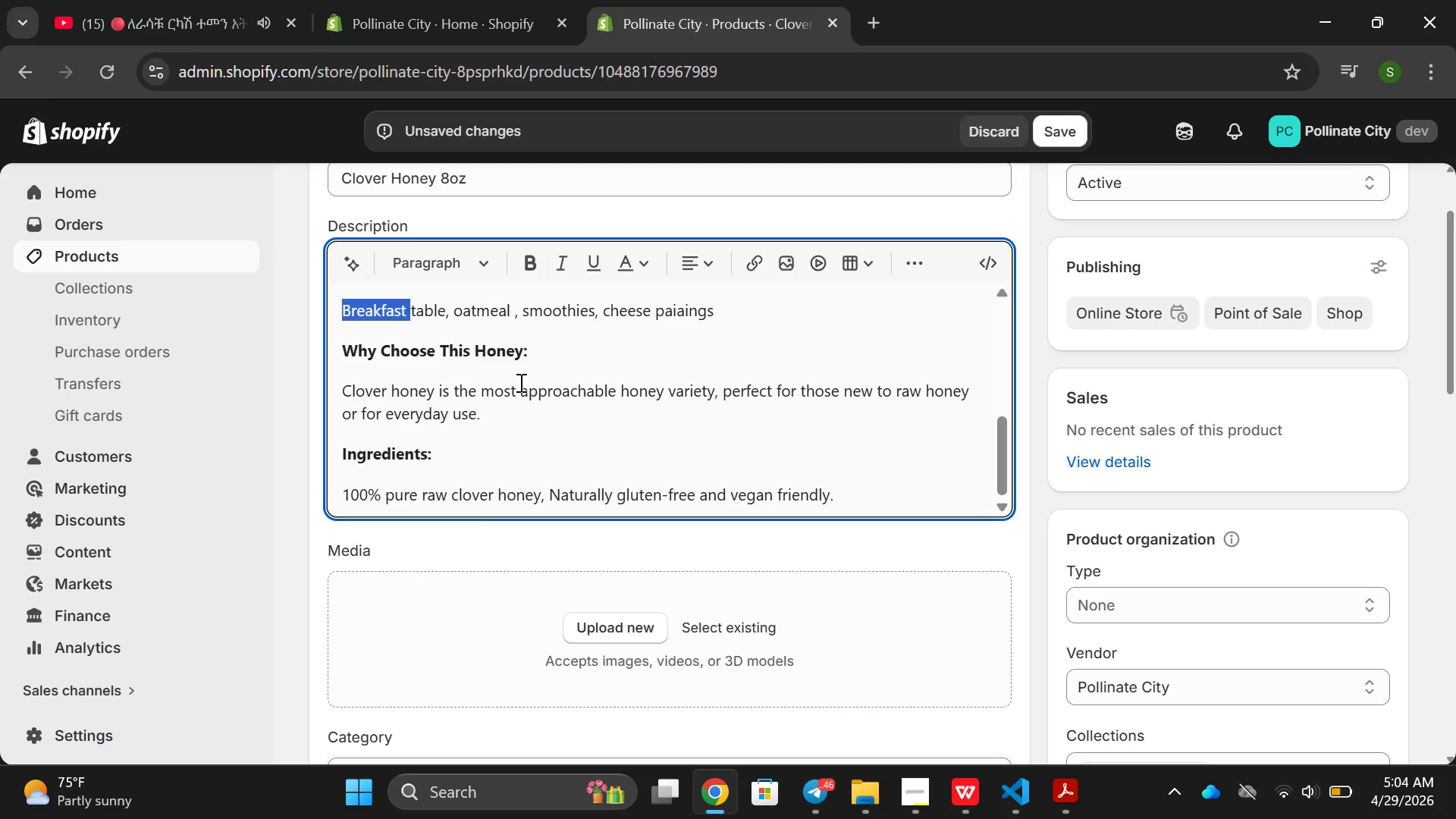 
scroll: coordinate [523, 388], scroll_direction: none, amount: 0.0
 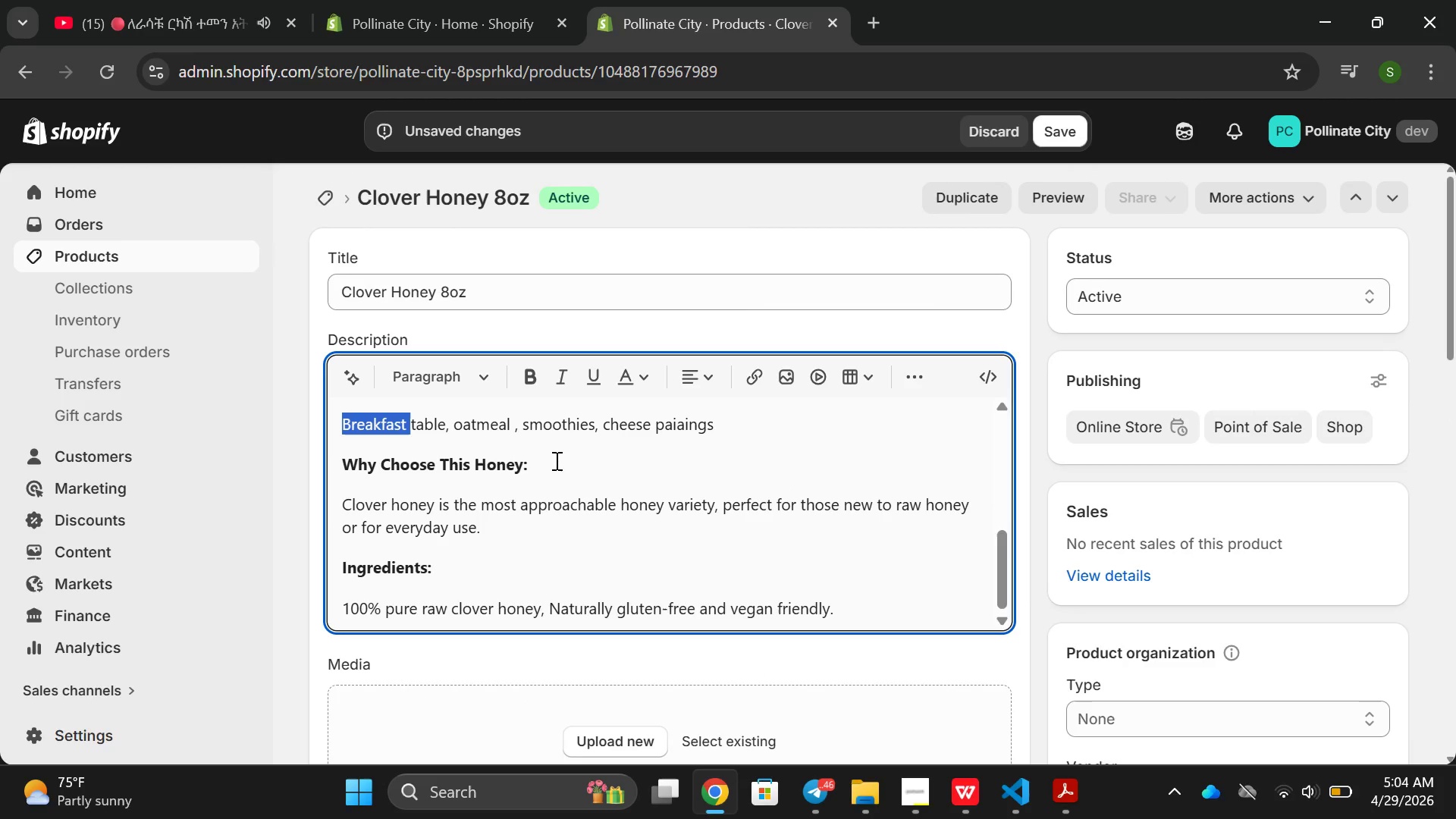 
scroll: coordinate [579, 484], scroll_direction: up, amount: 2.0
 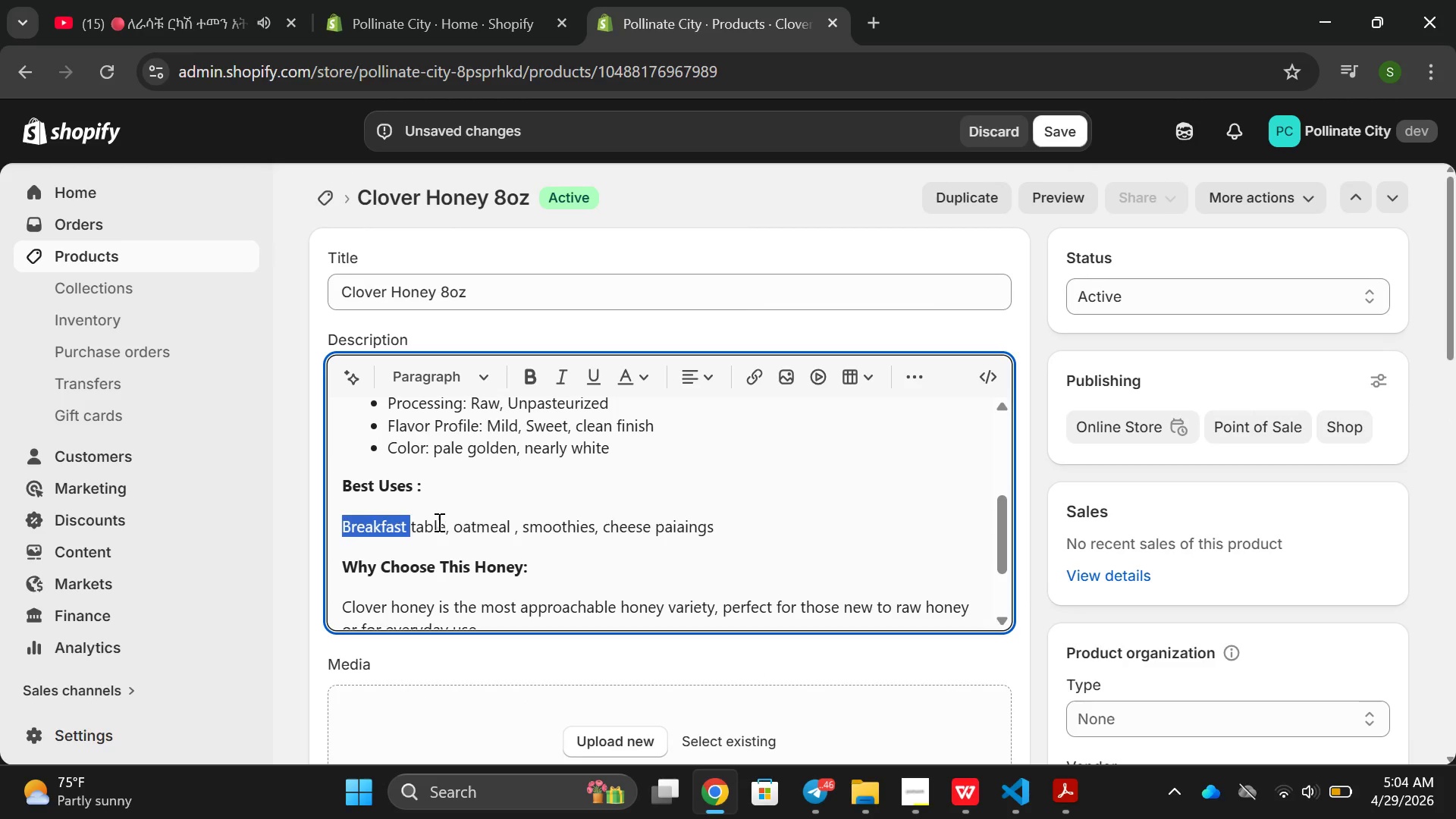 
double_click([434, 526])
 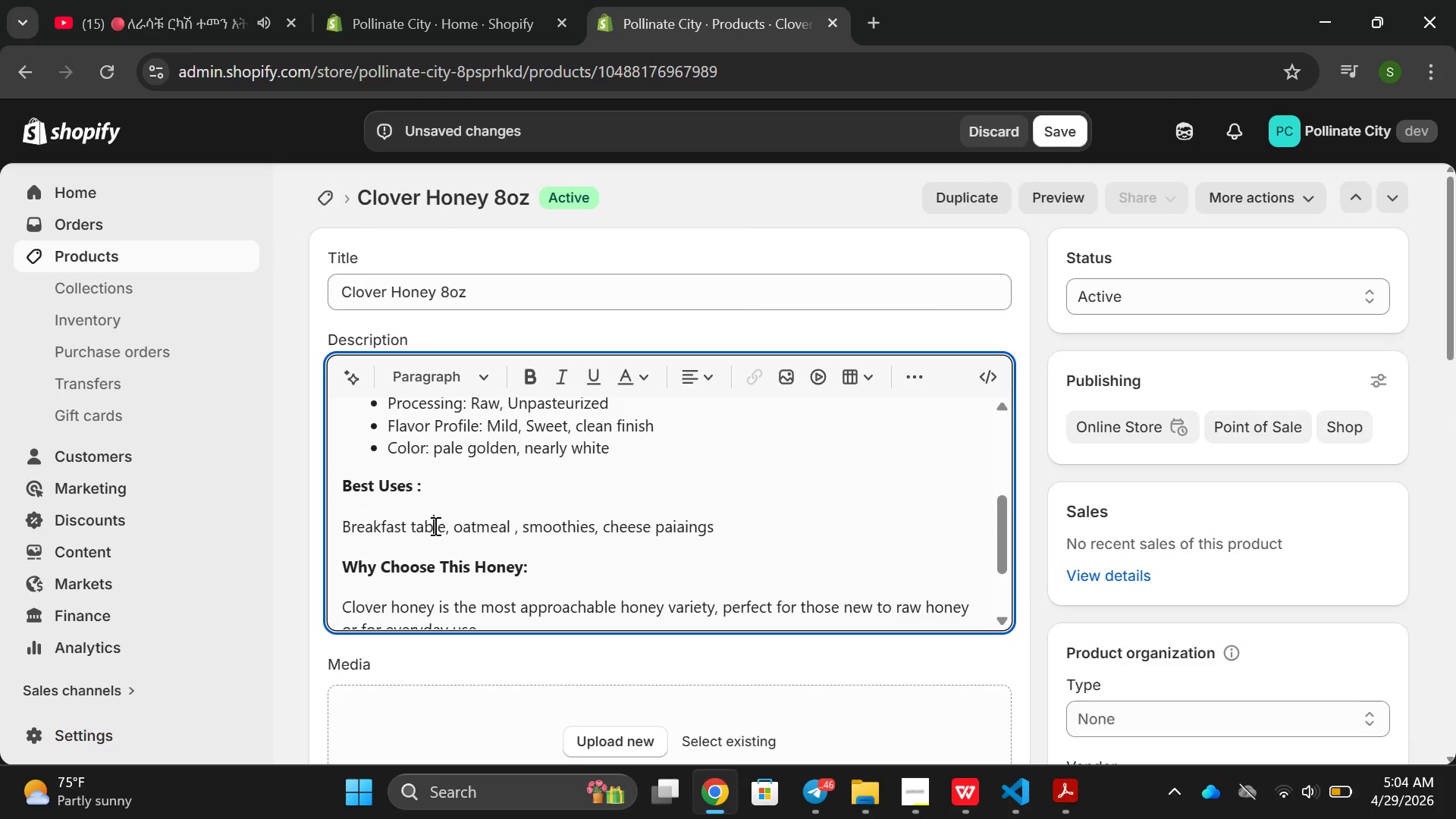 
triple_click([434, 526])
 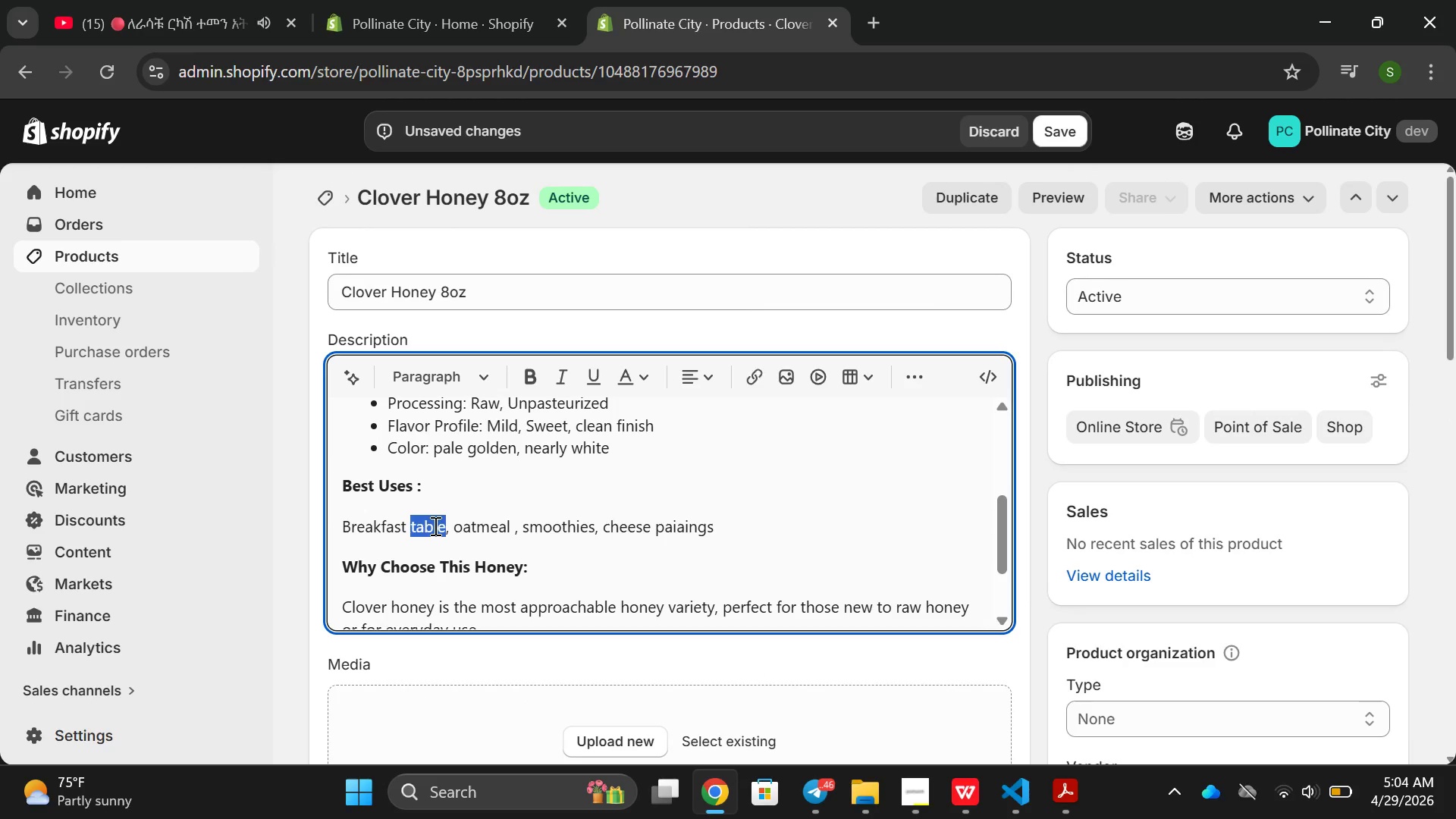 
triple_click([434, 526])
 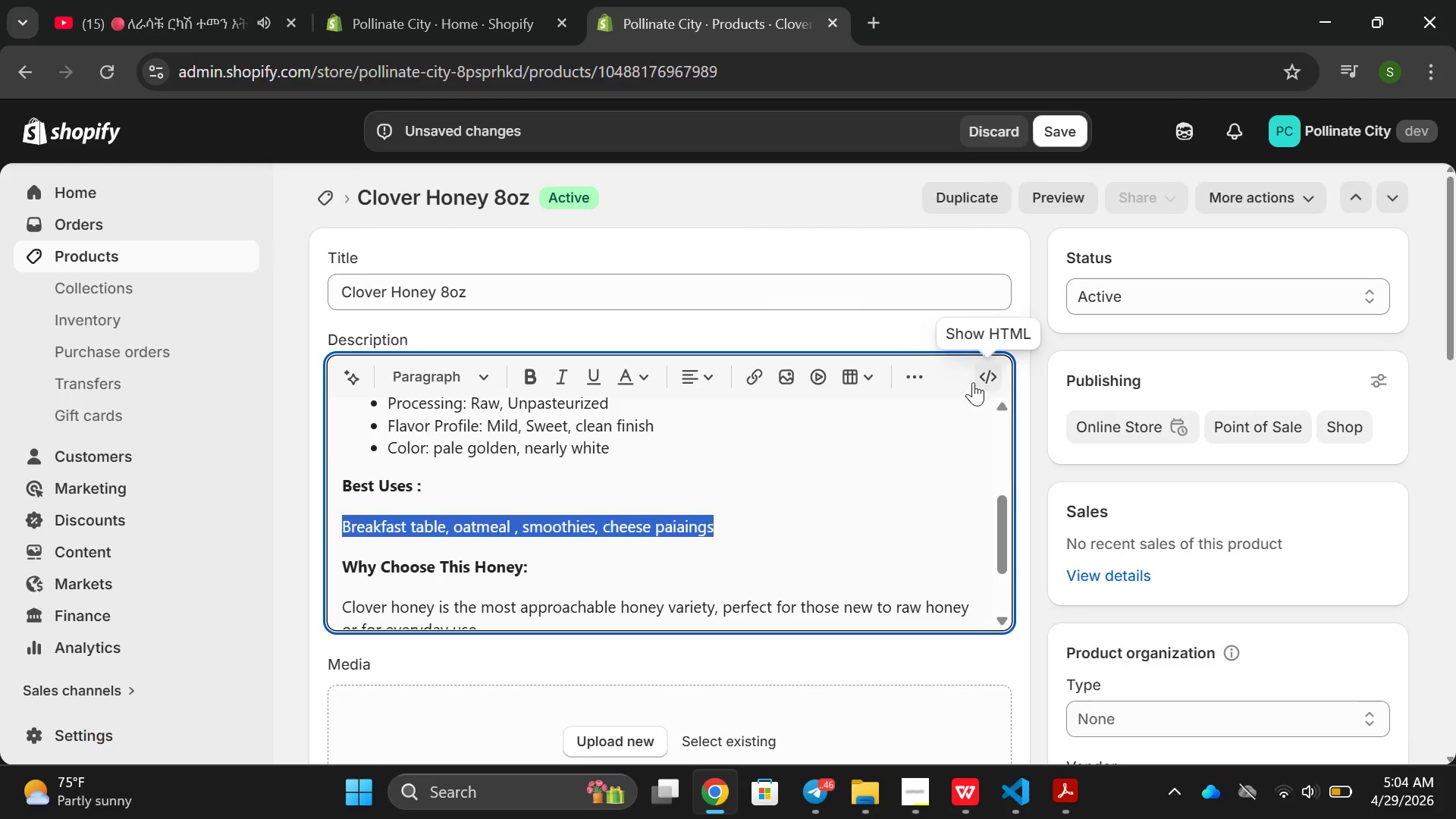 
left_click([903, 374])
 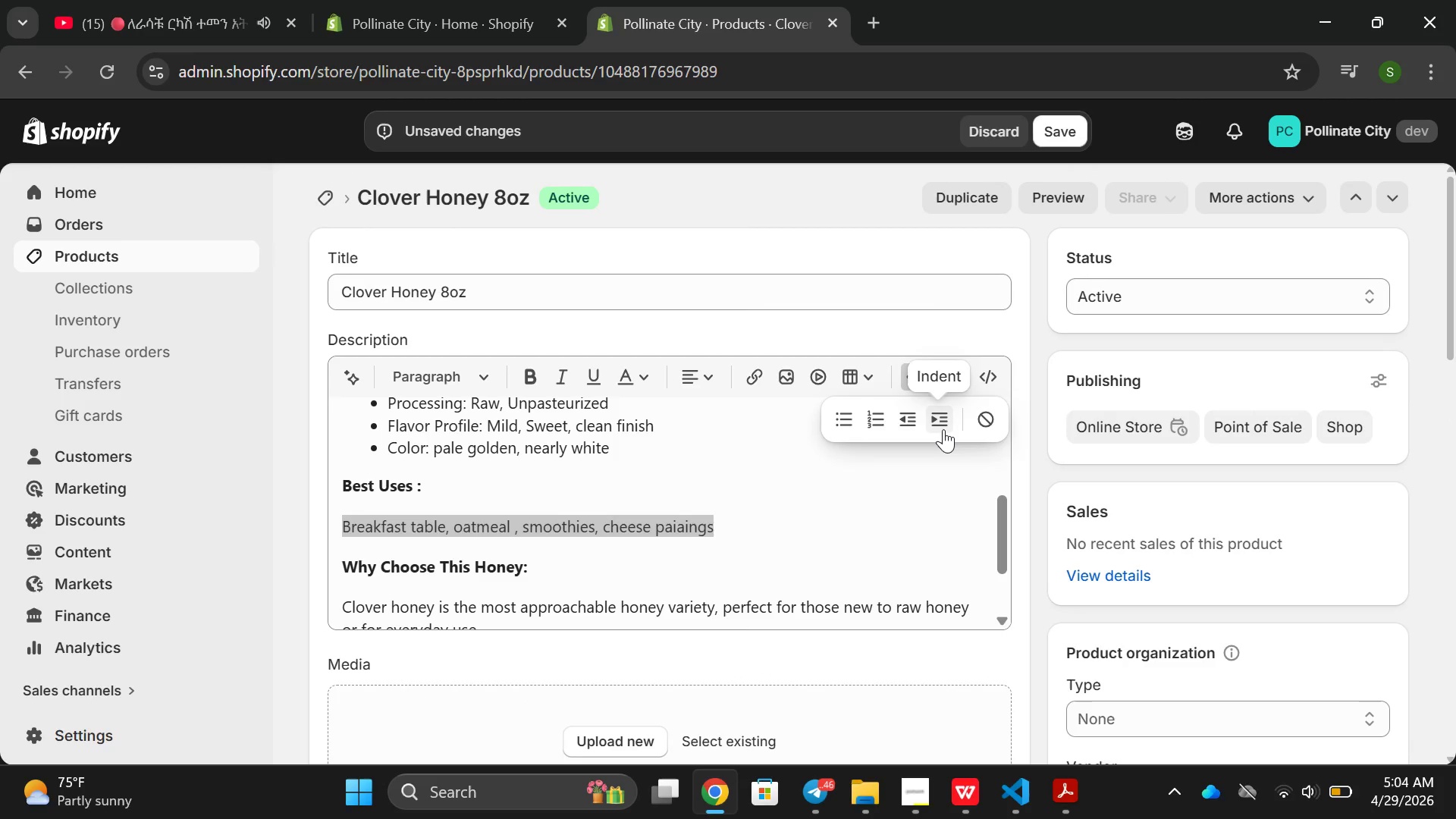 
left_click([943, 429])
 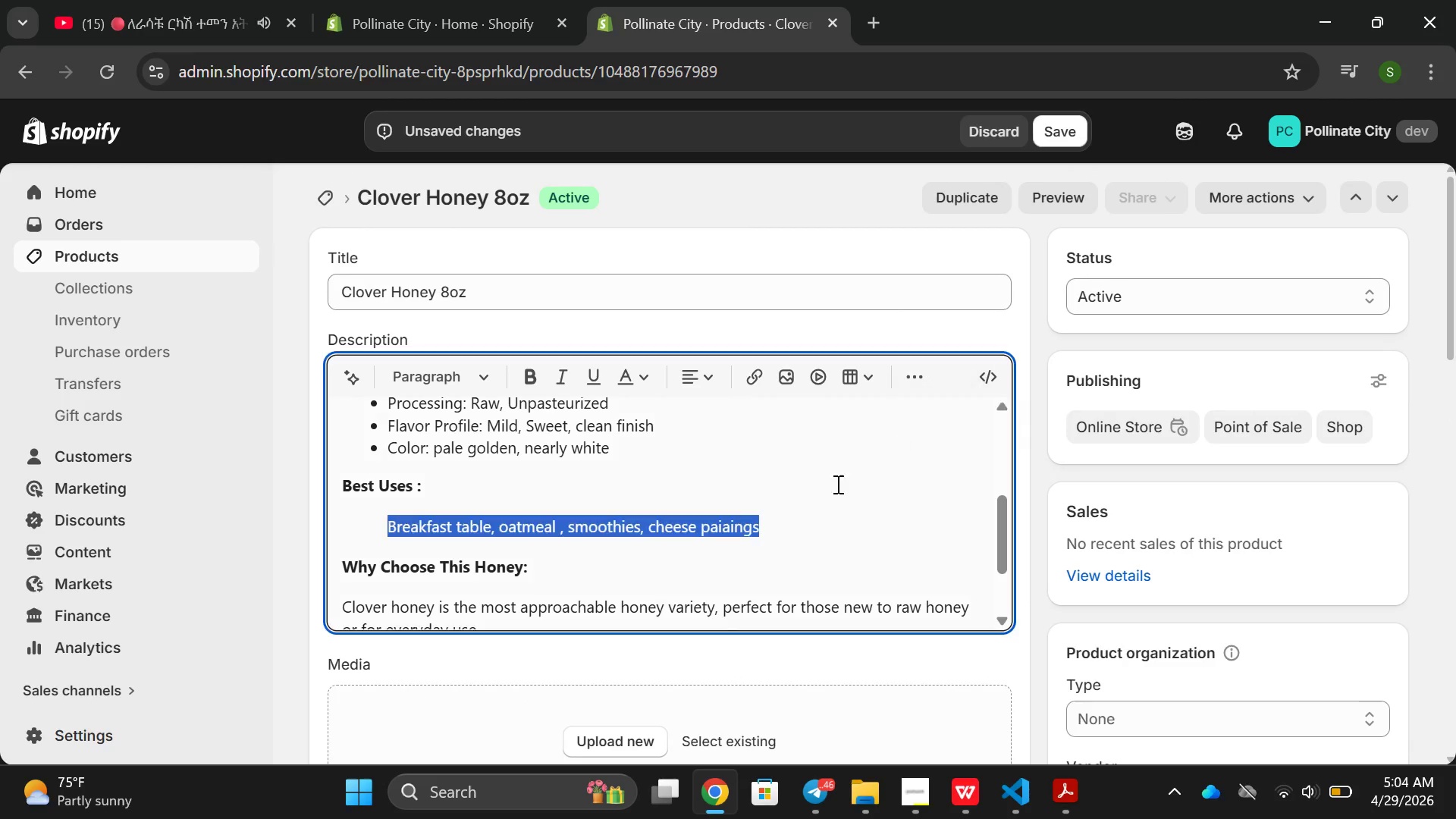 
scroll: coordinate [791, 518], scroll_direction: down, amount: 2.0
 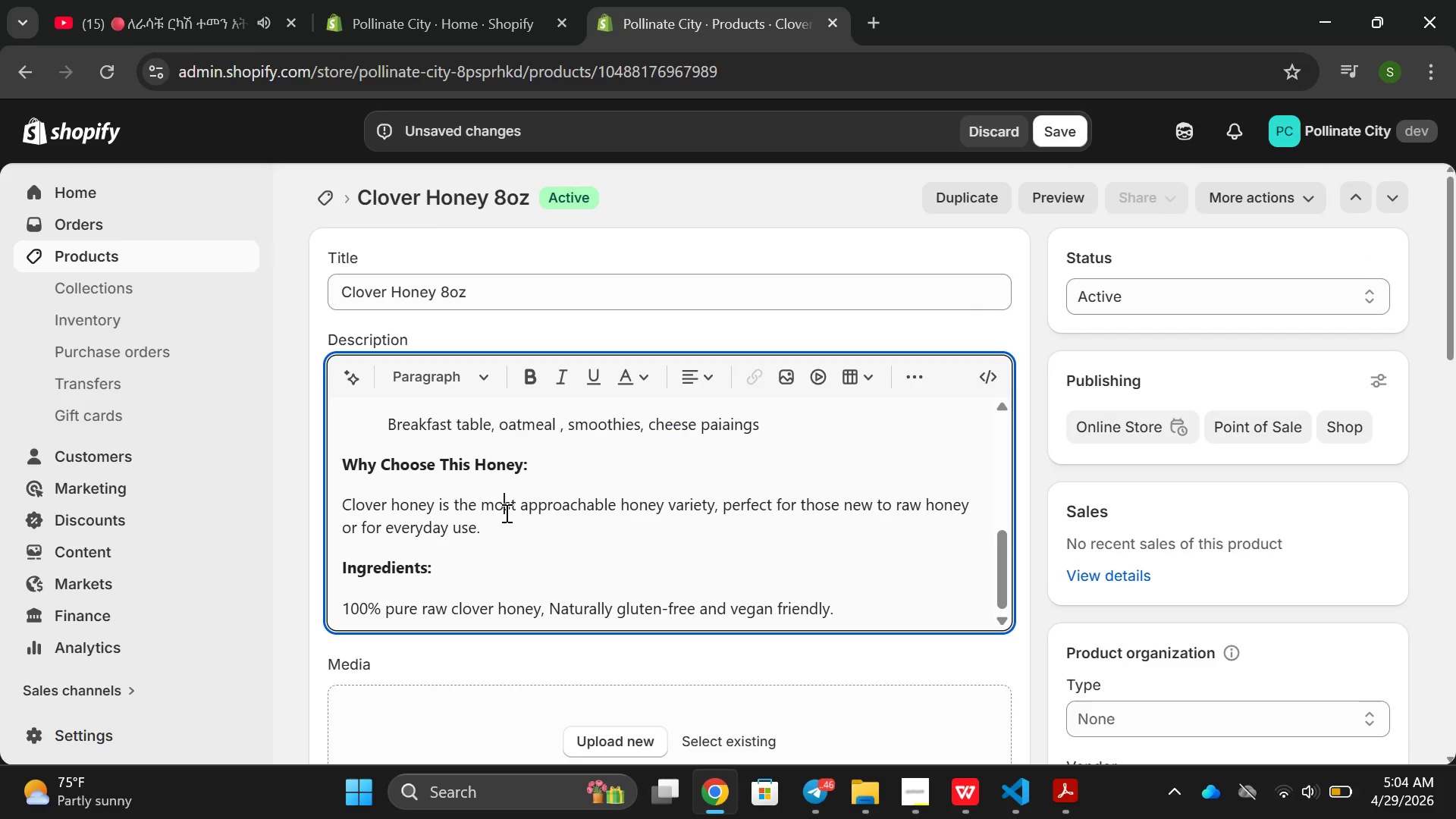 
double_click([505, 513])
 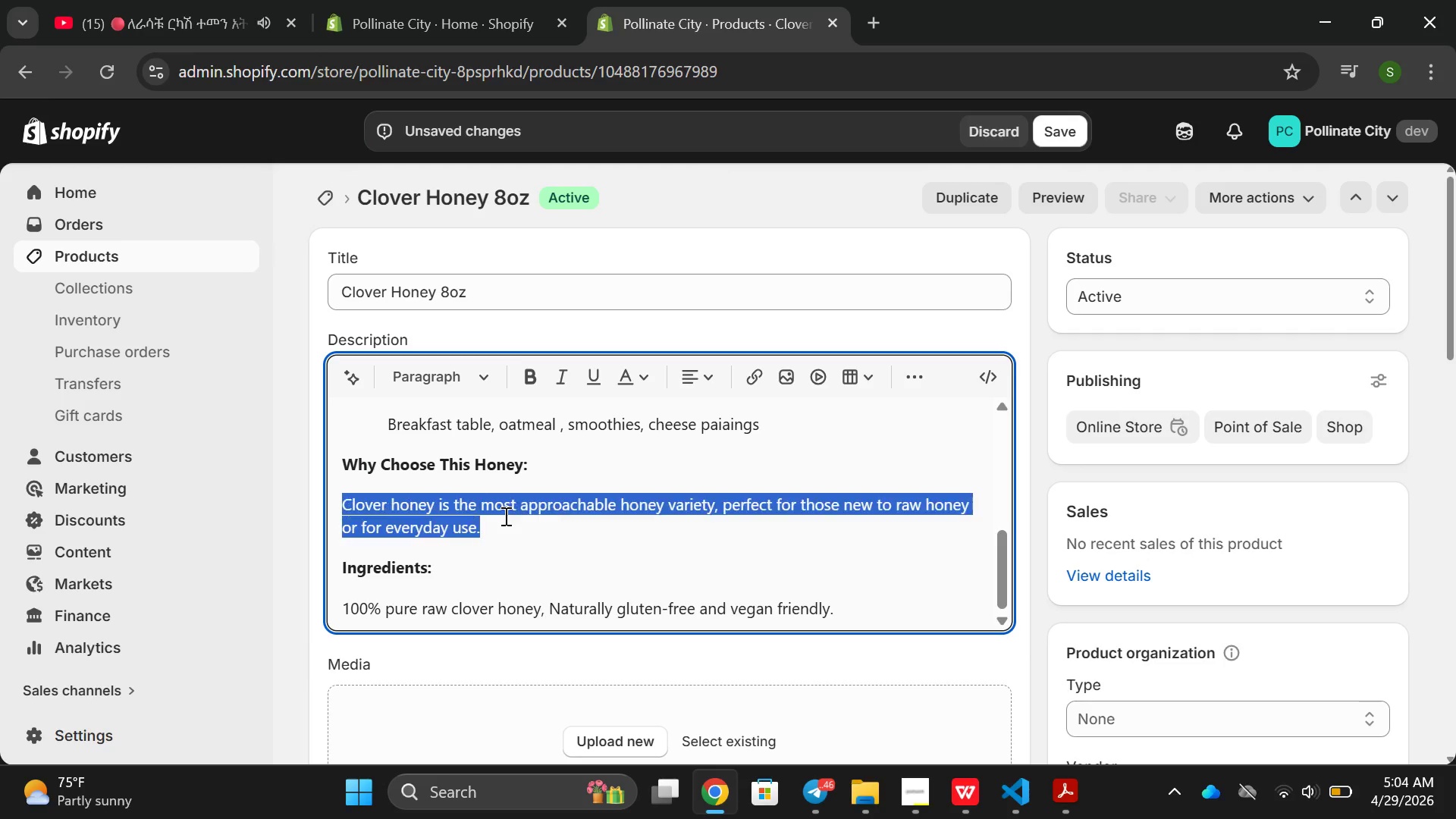 
triple_click([504, 516])
 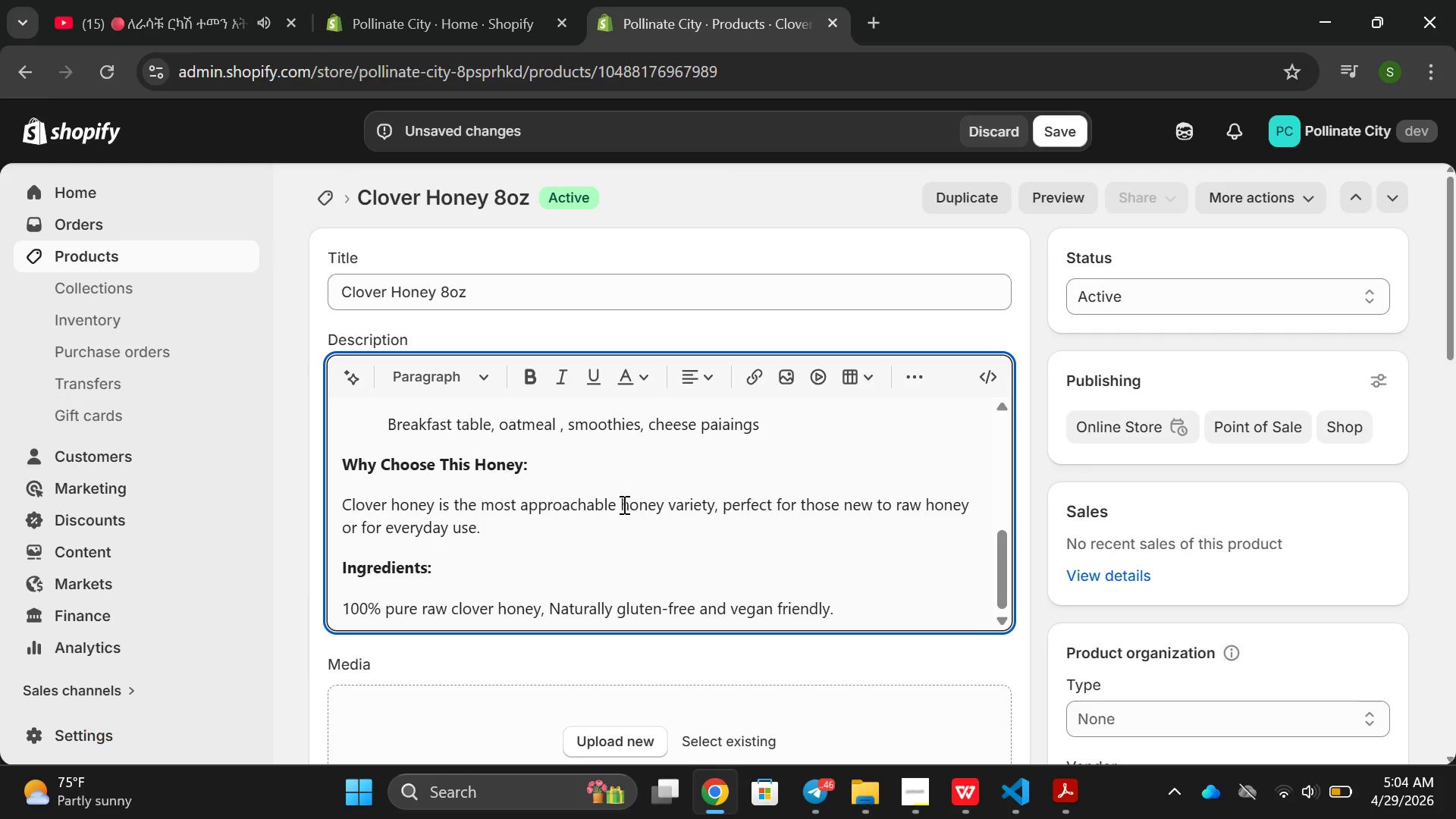 
double_click([623, 504])
 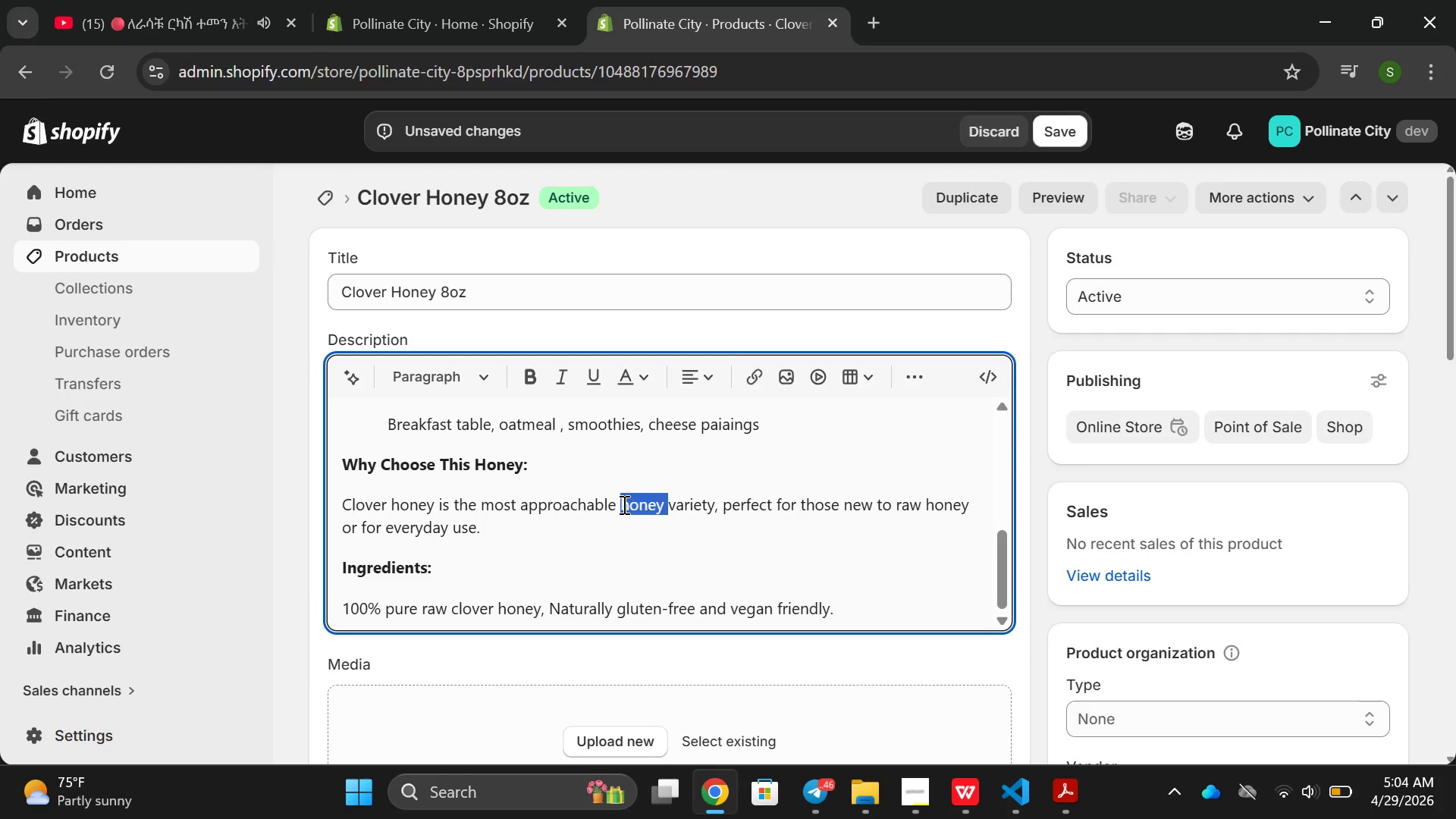 
triple_click([623, 504])
 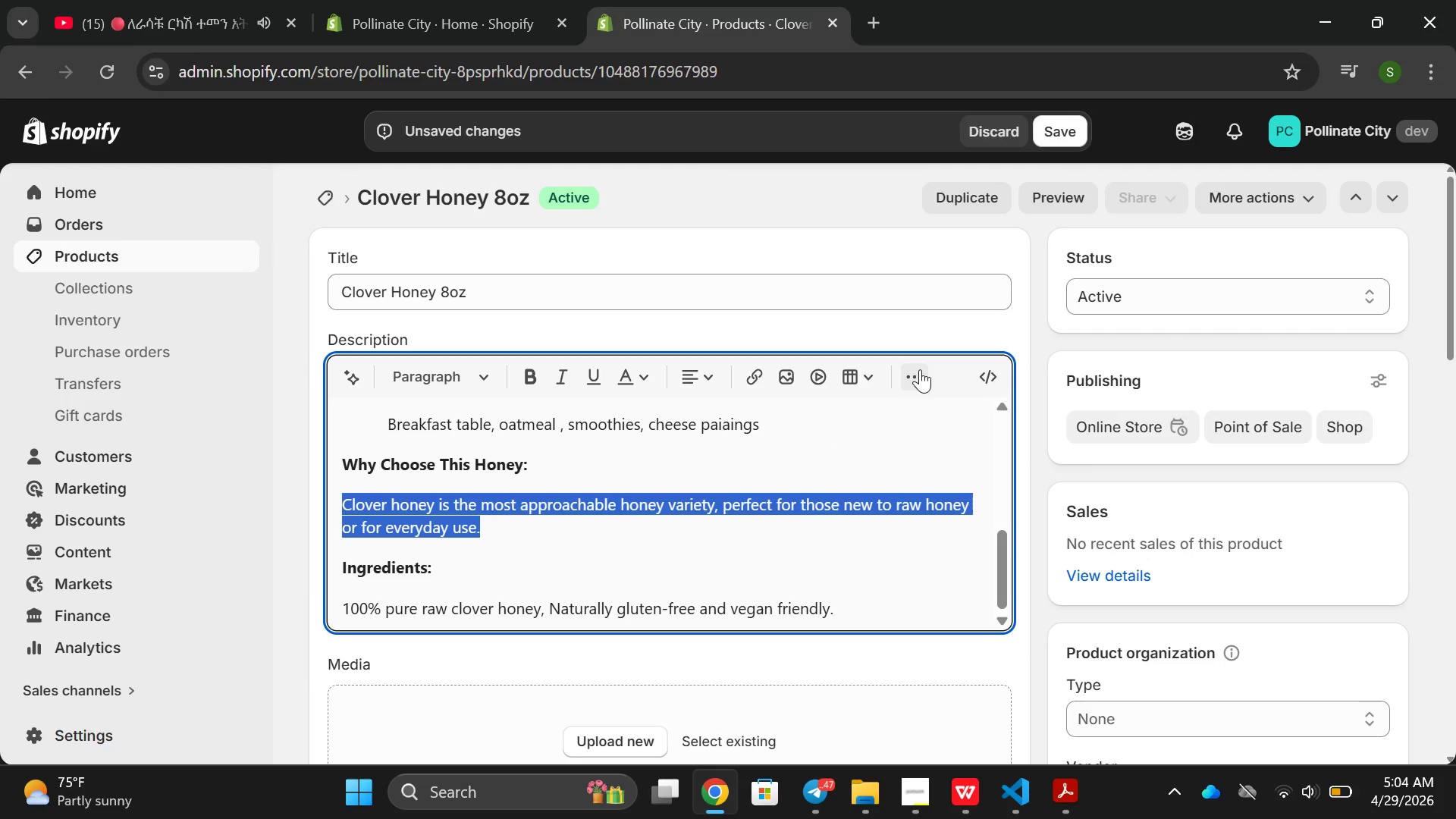 
left_click([920, 369])
 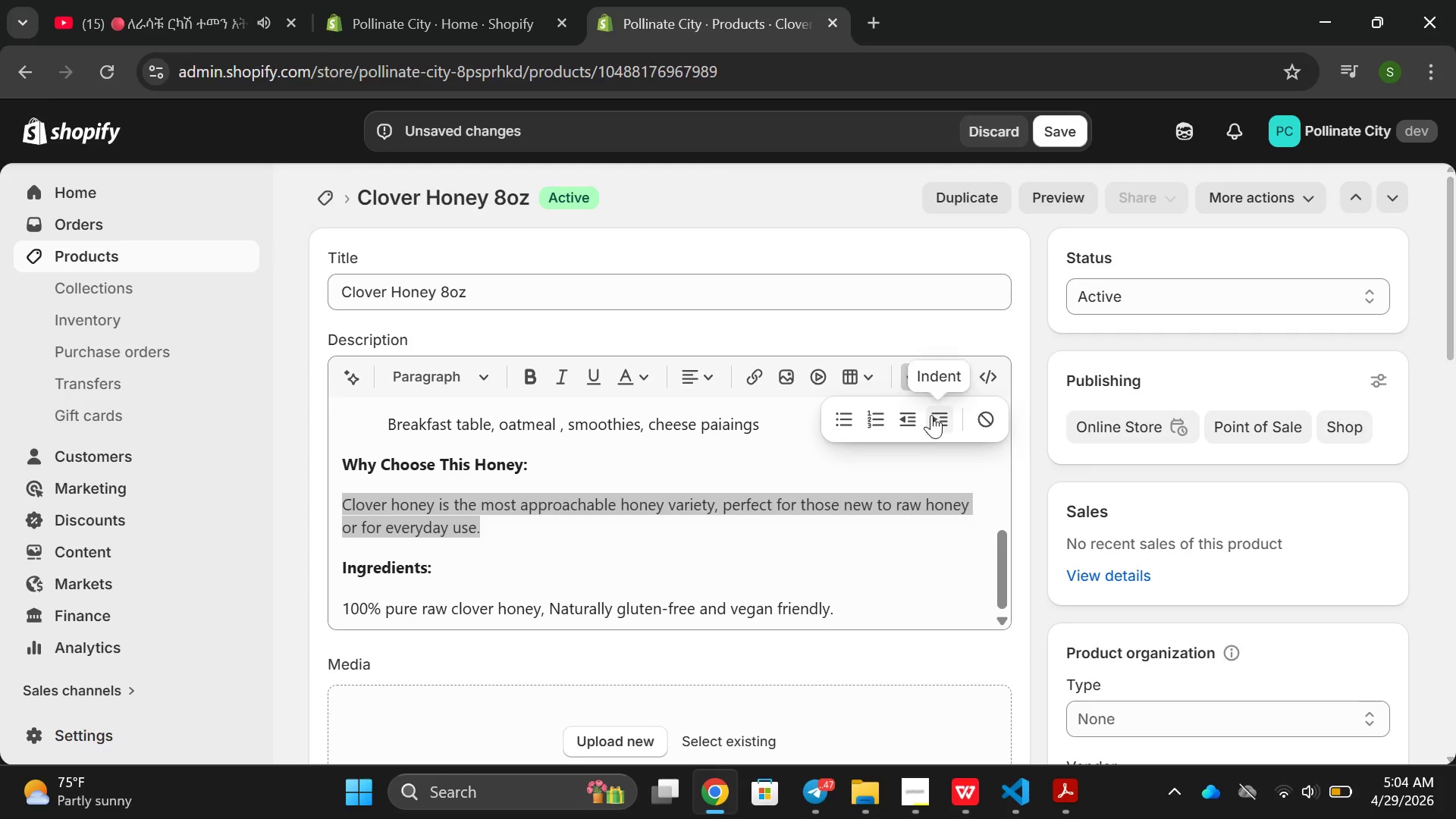 
left_click([931, 415])
 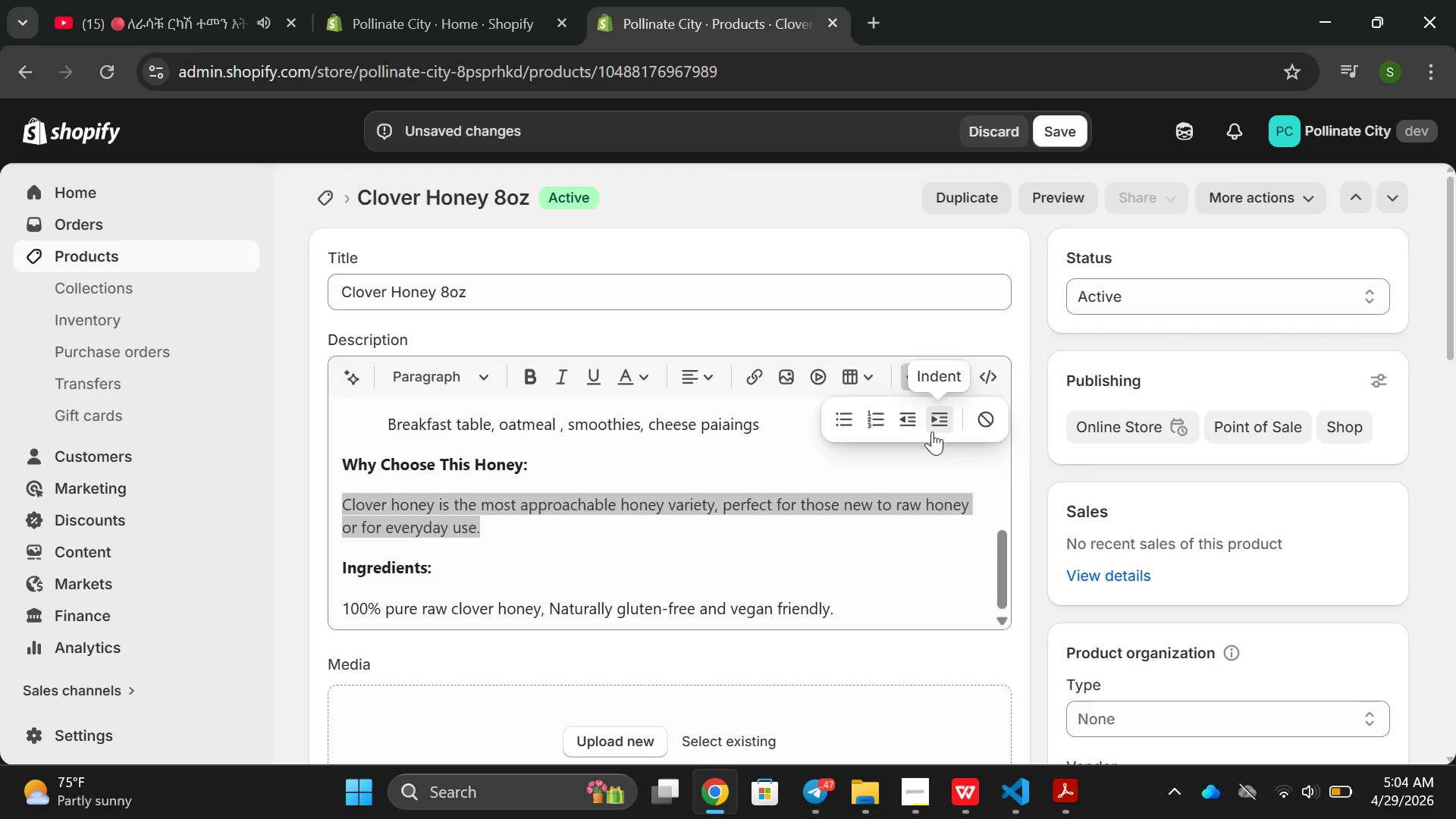 
scroll: coordinate [877, 487], scroll_direction: down, amount: 2.0
 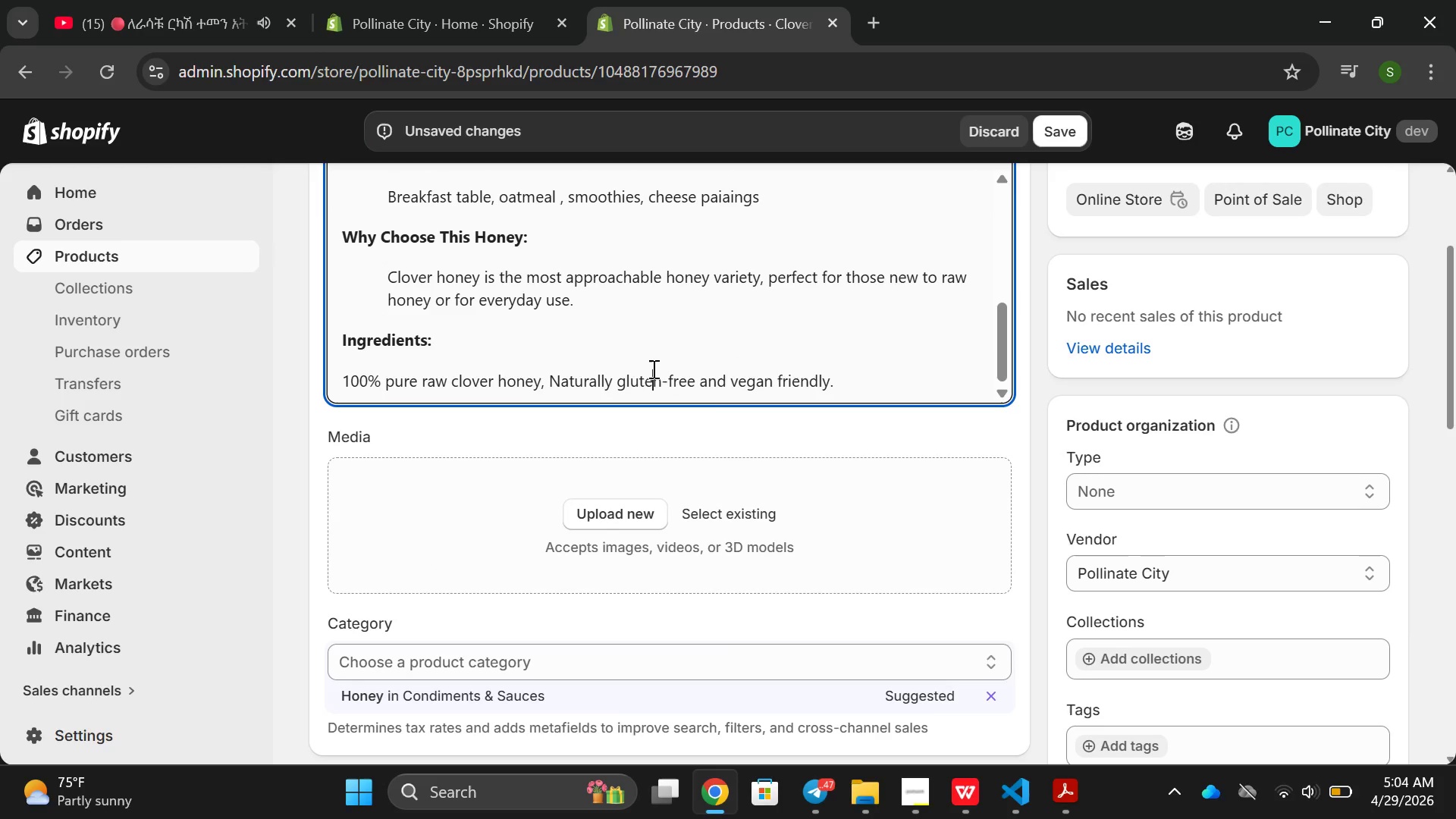 
double_click([652, 369])
 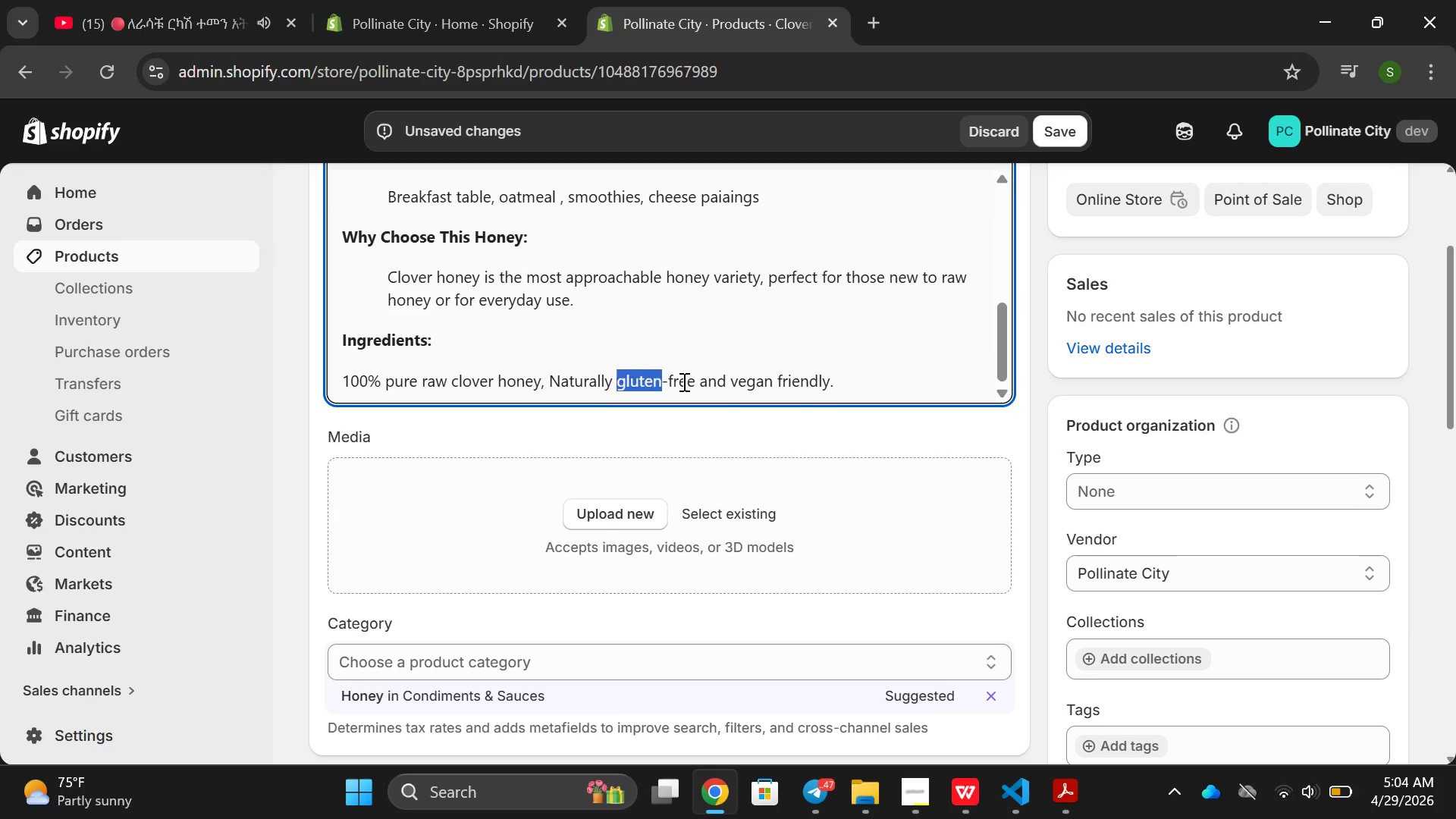 
double_click([682, 381])
 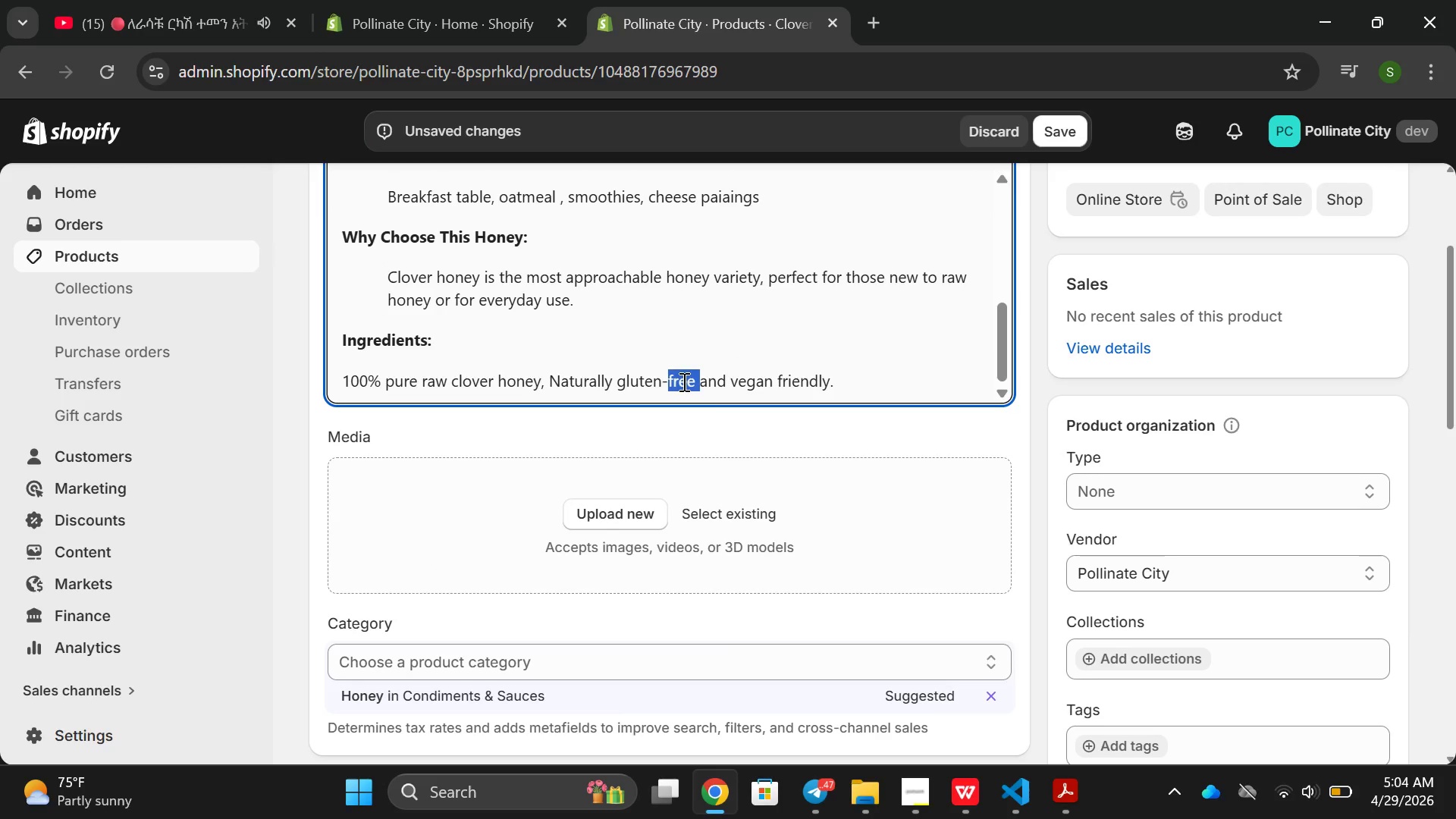 
triple_click([682, 381])
 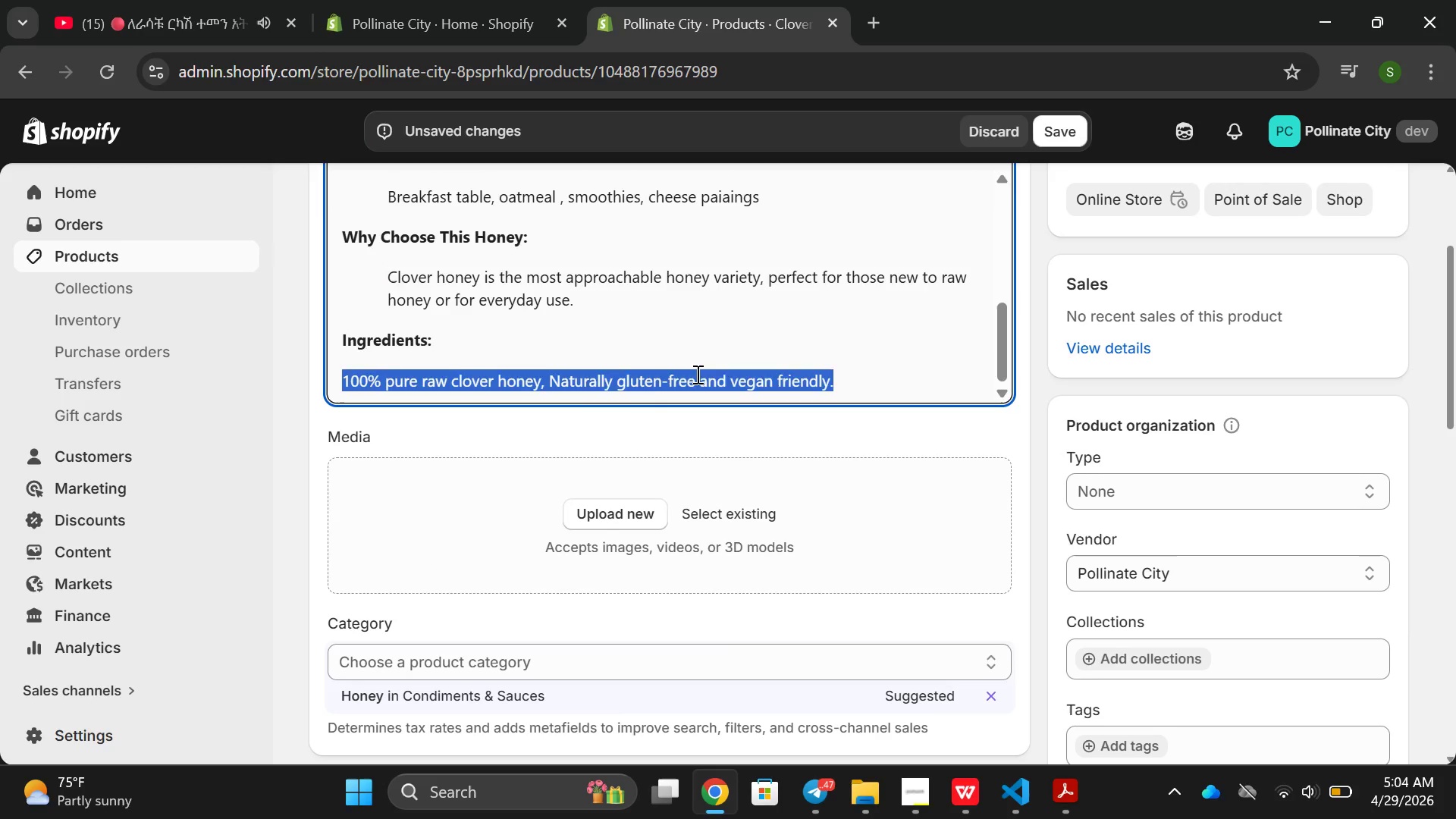 
scroll: coordinate [881, 293], scroll_direction: up, amount: 6.0
 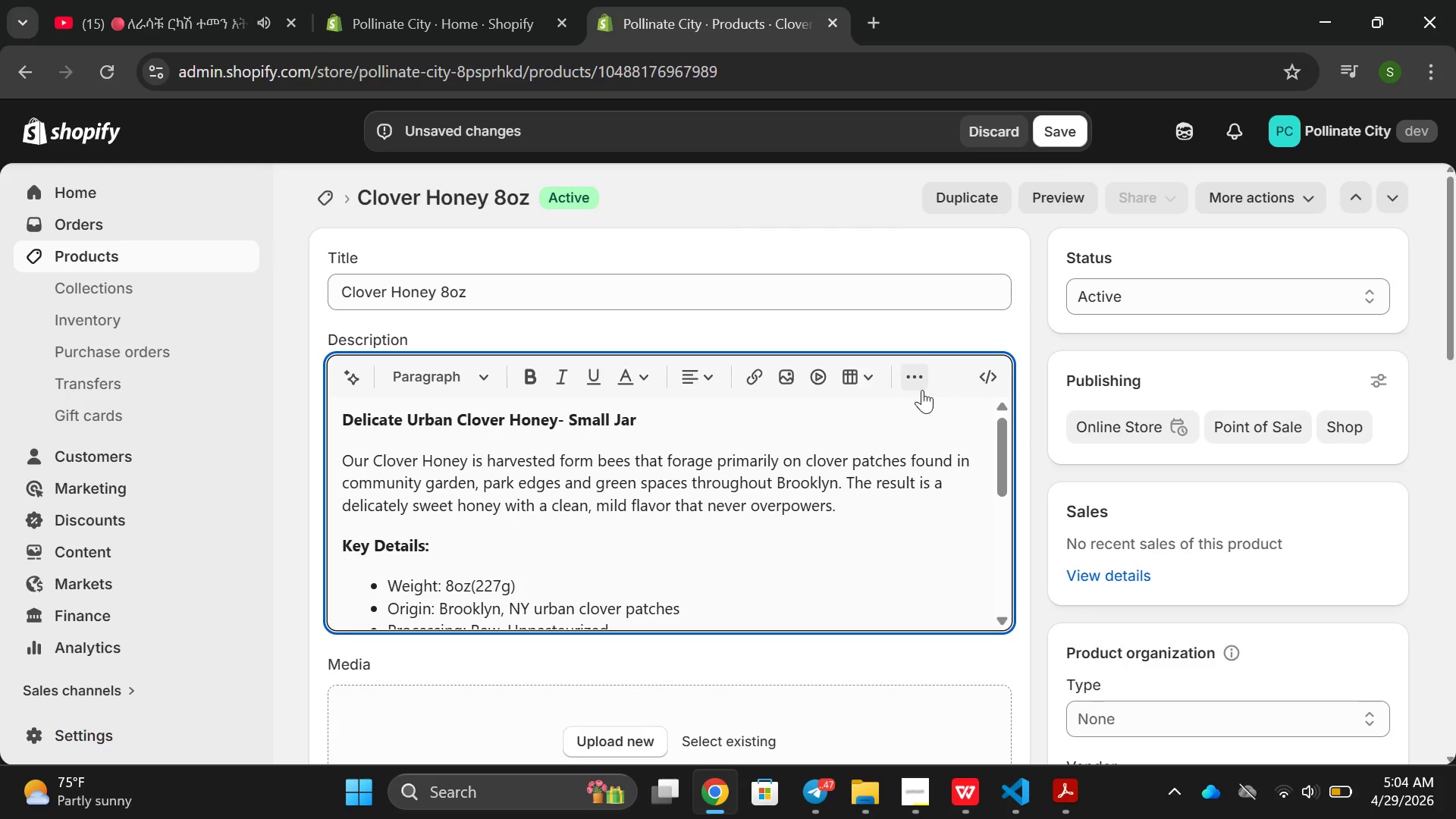 
left_click([922, 390])
 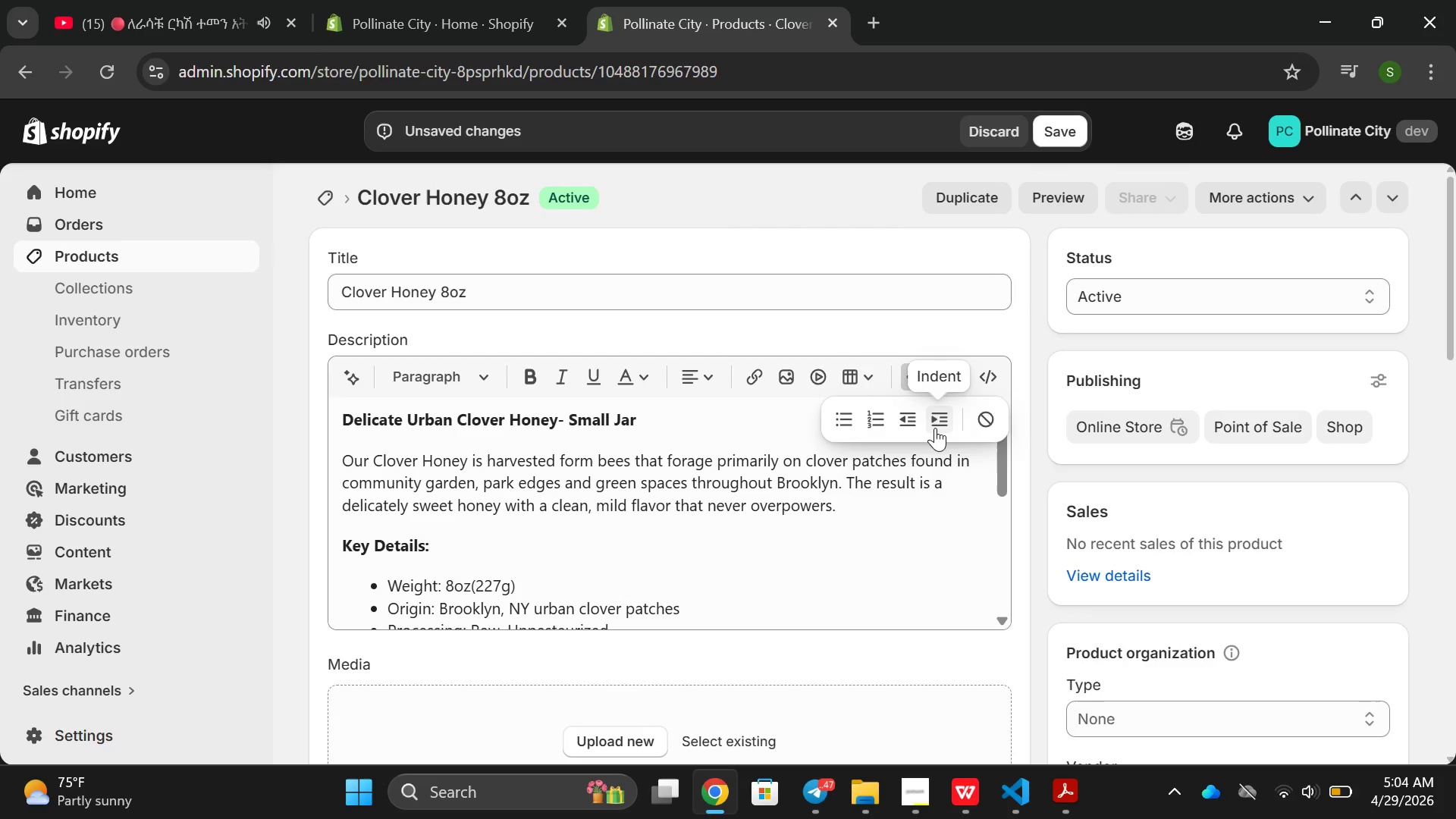 
left_click([935, 428])
 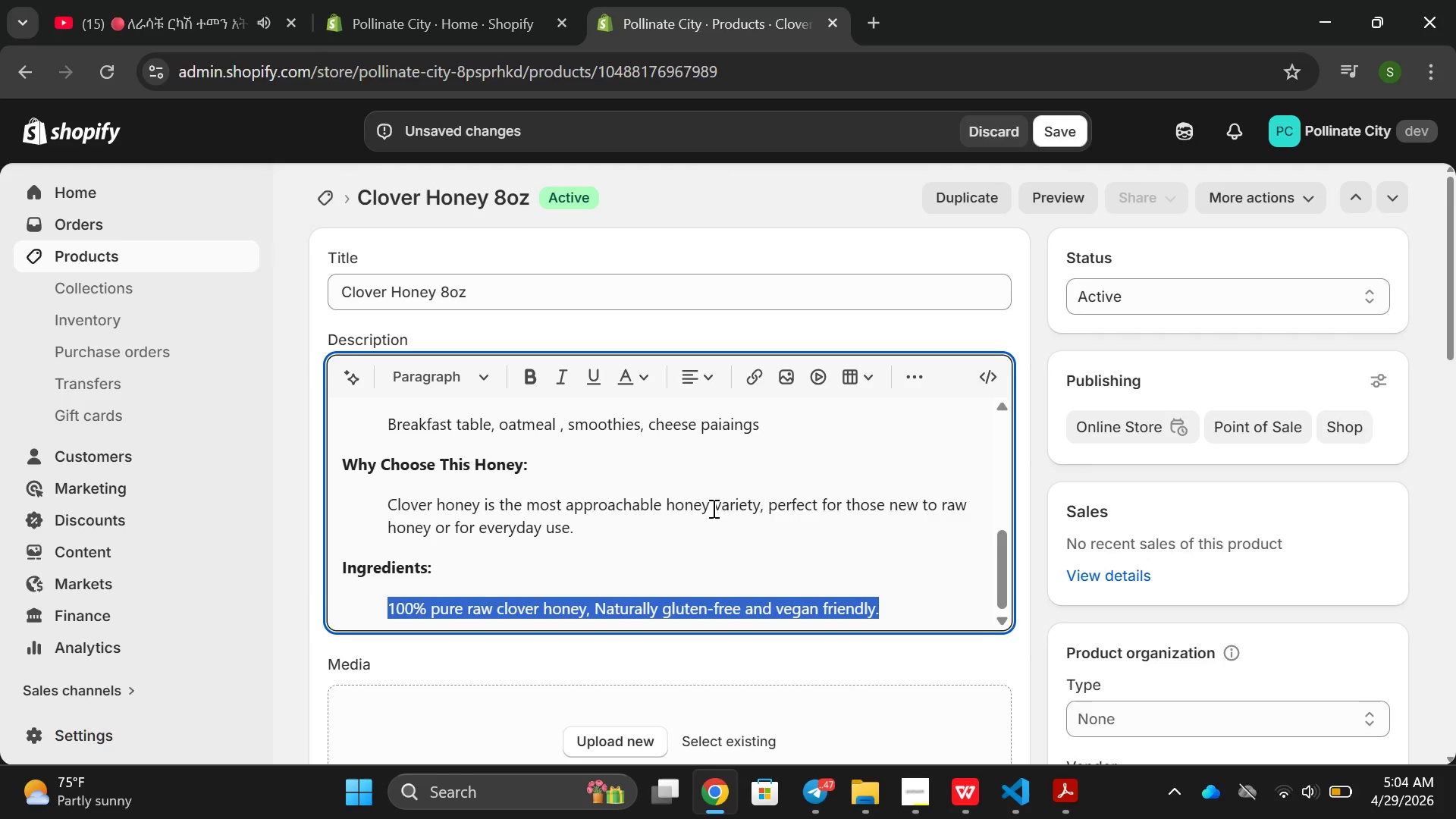 
scroll: coordinate [718, 479], scroll_direction: up, amount: 4.0
 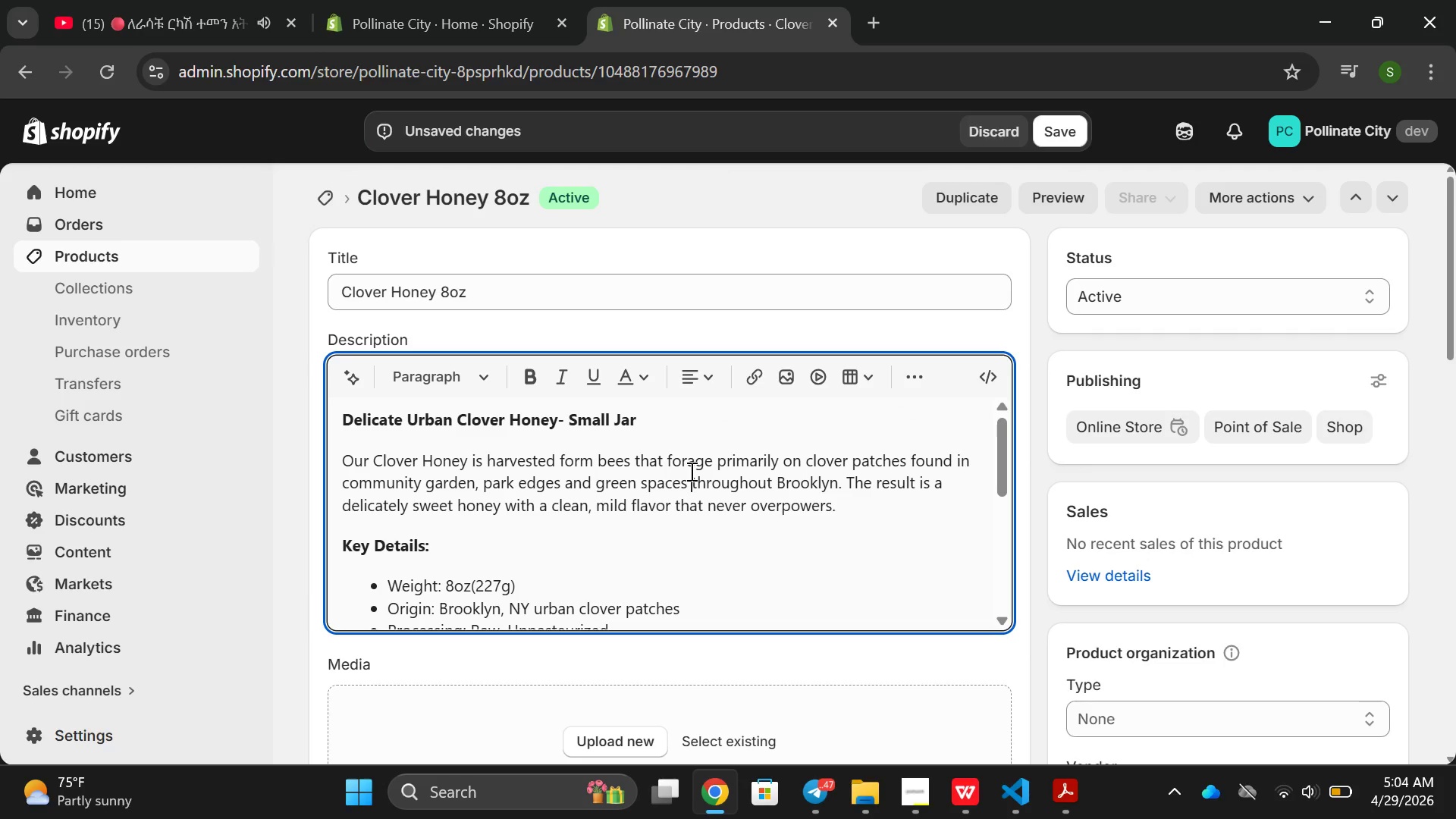 
double_click([690, 471])
 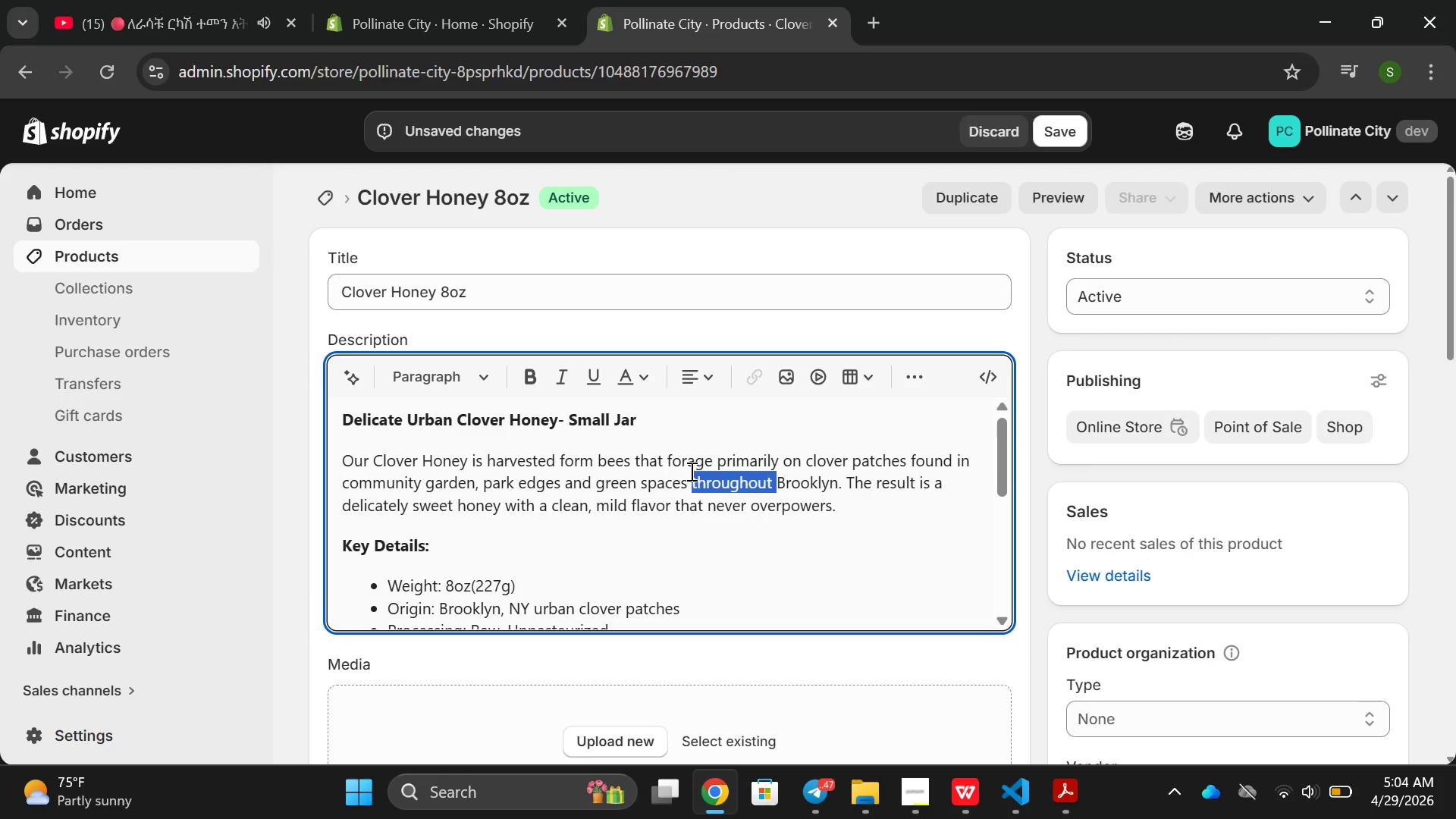 
triple_click([690, 471])
 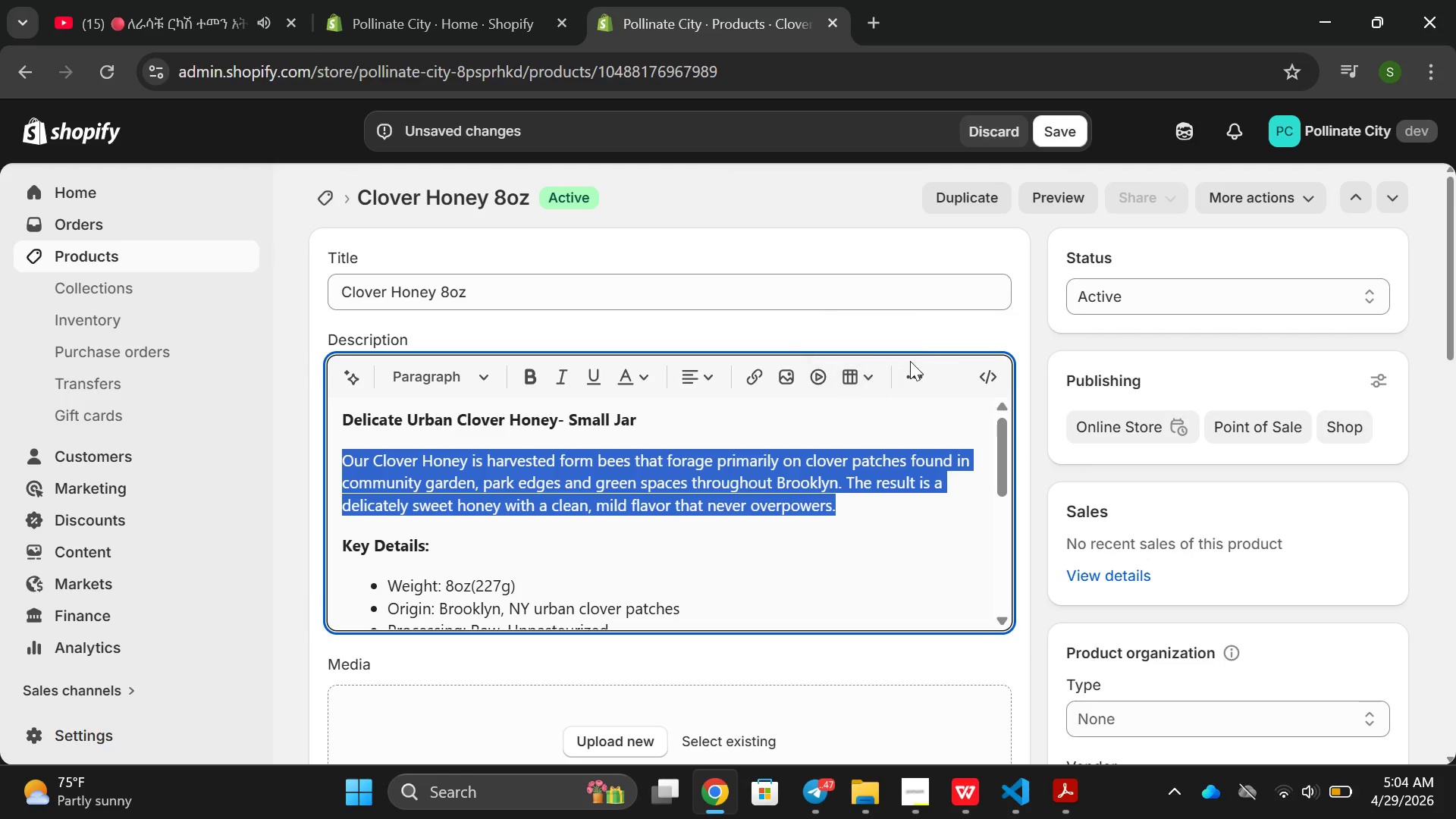 
left_click([912, 370])
 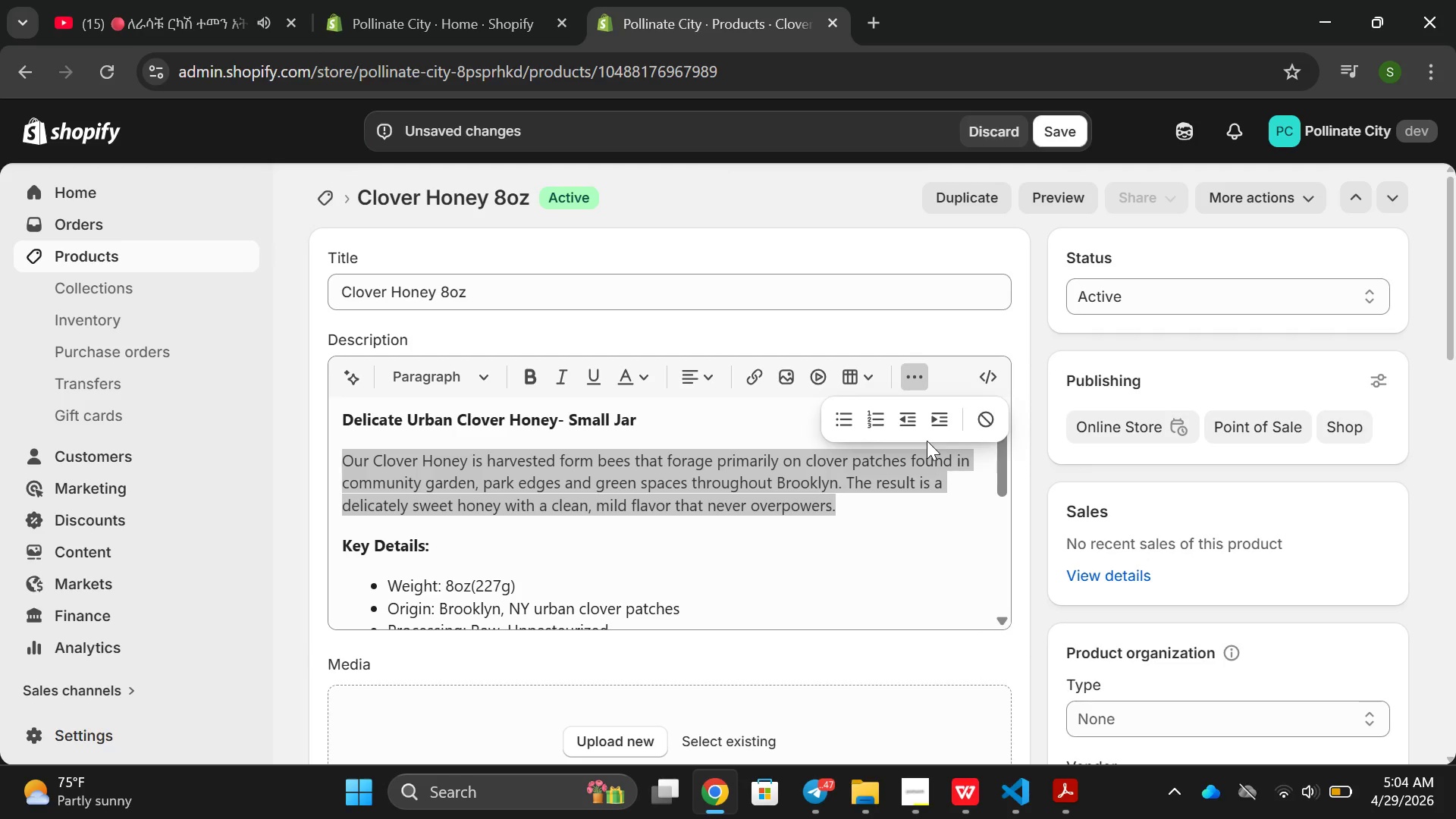 
left_click([931, 429])
 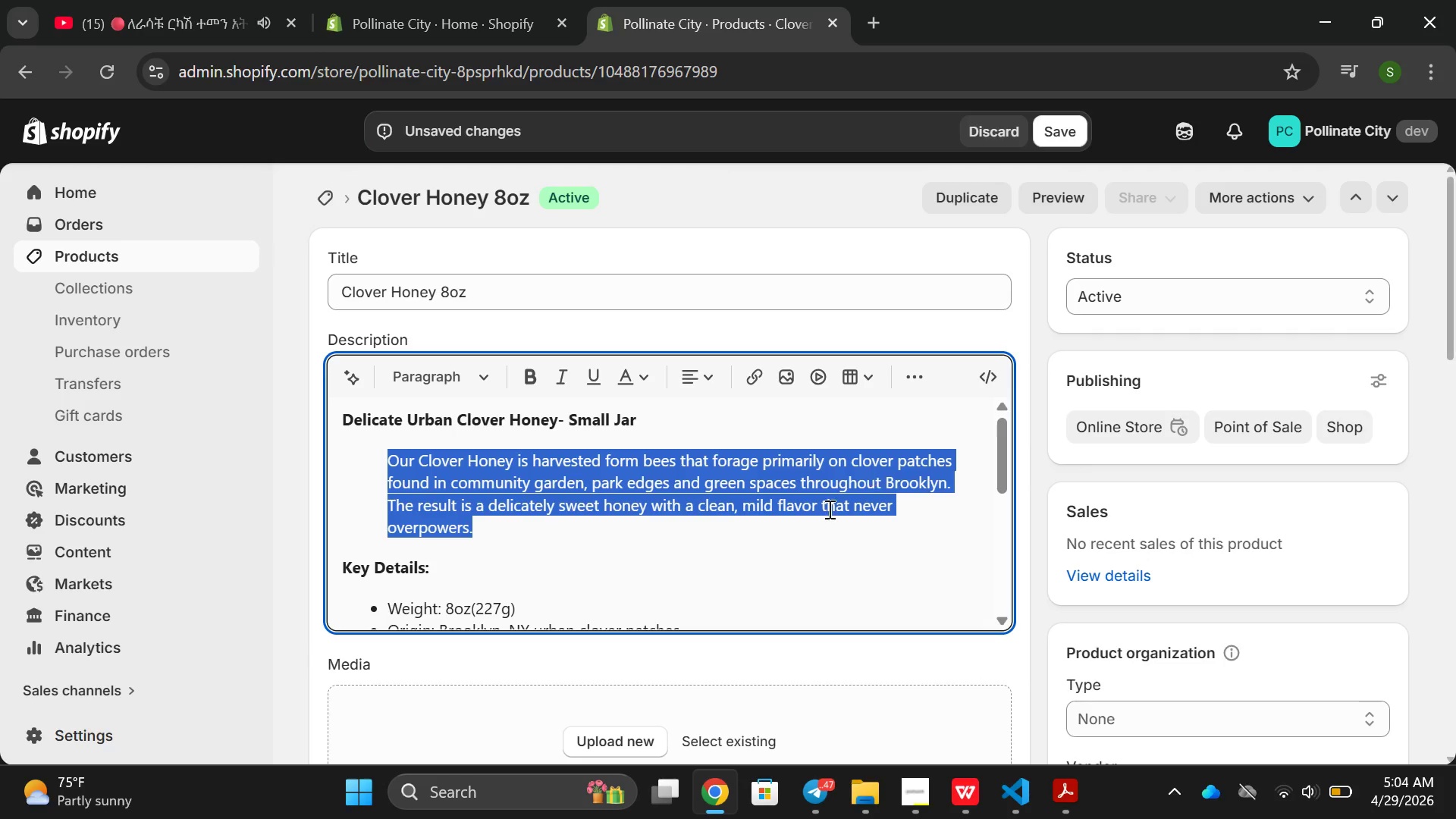 
scroll: coordinate [800, 529], scroll_direction: down, amount: 3.0
 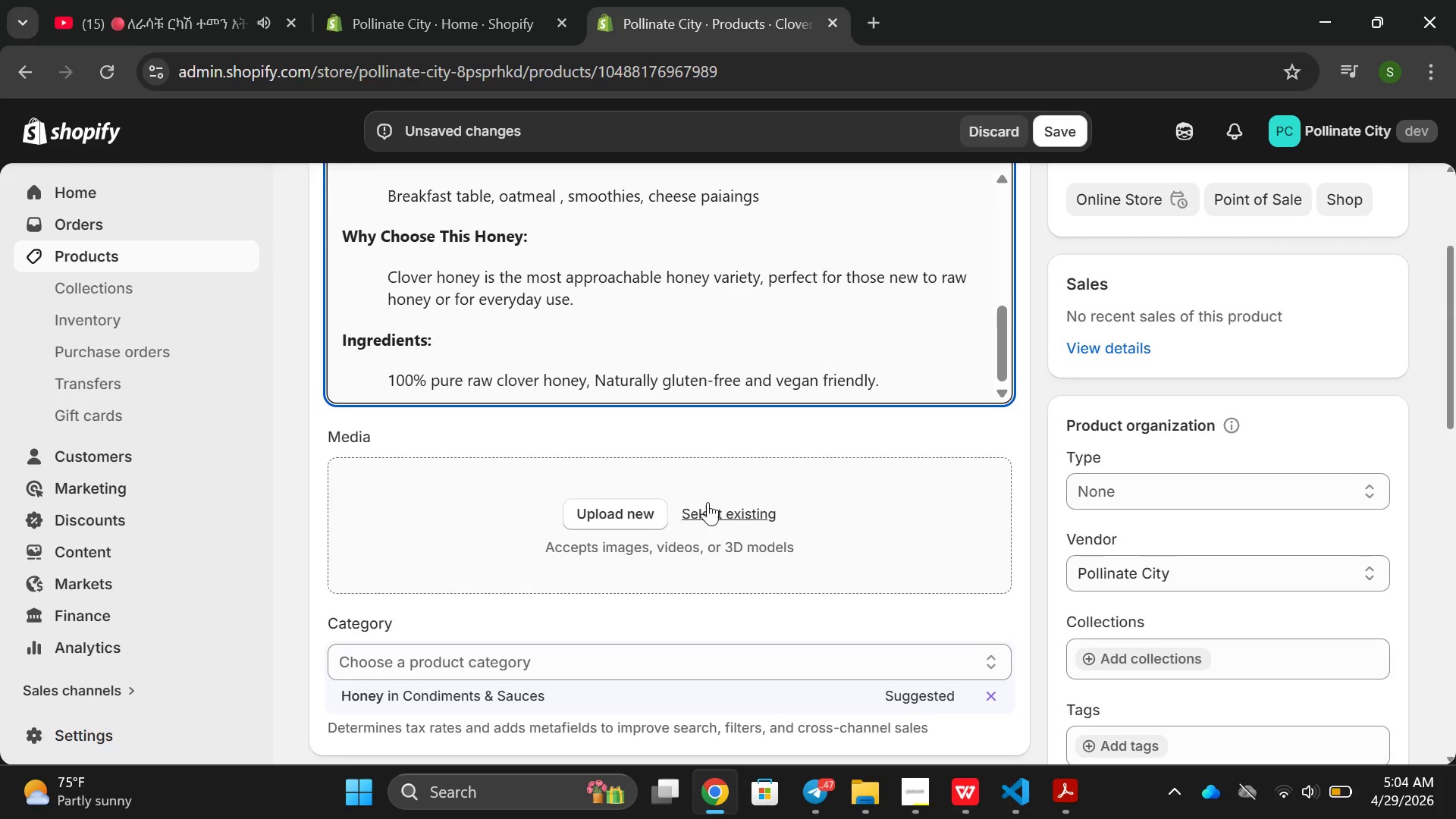 
left_click([648, 523])
 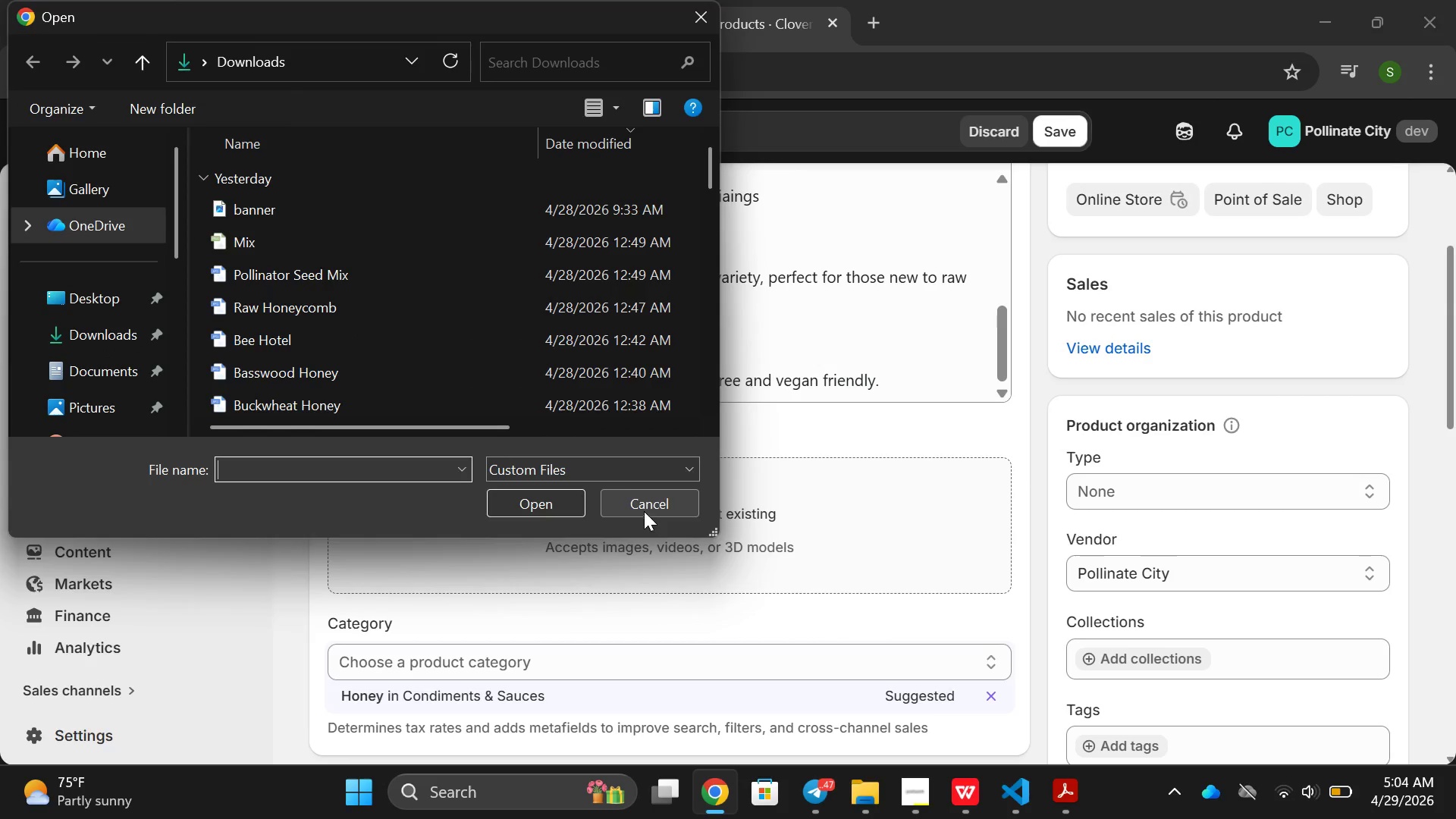 
scroll: coordinate [534, 375], scroll_direction: down, amount: 2.0
 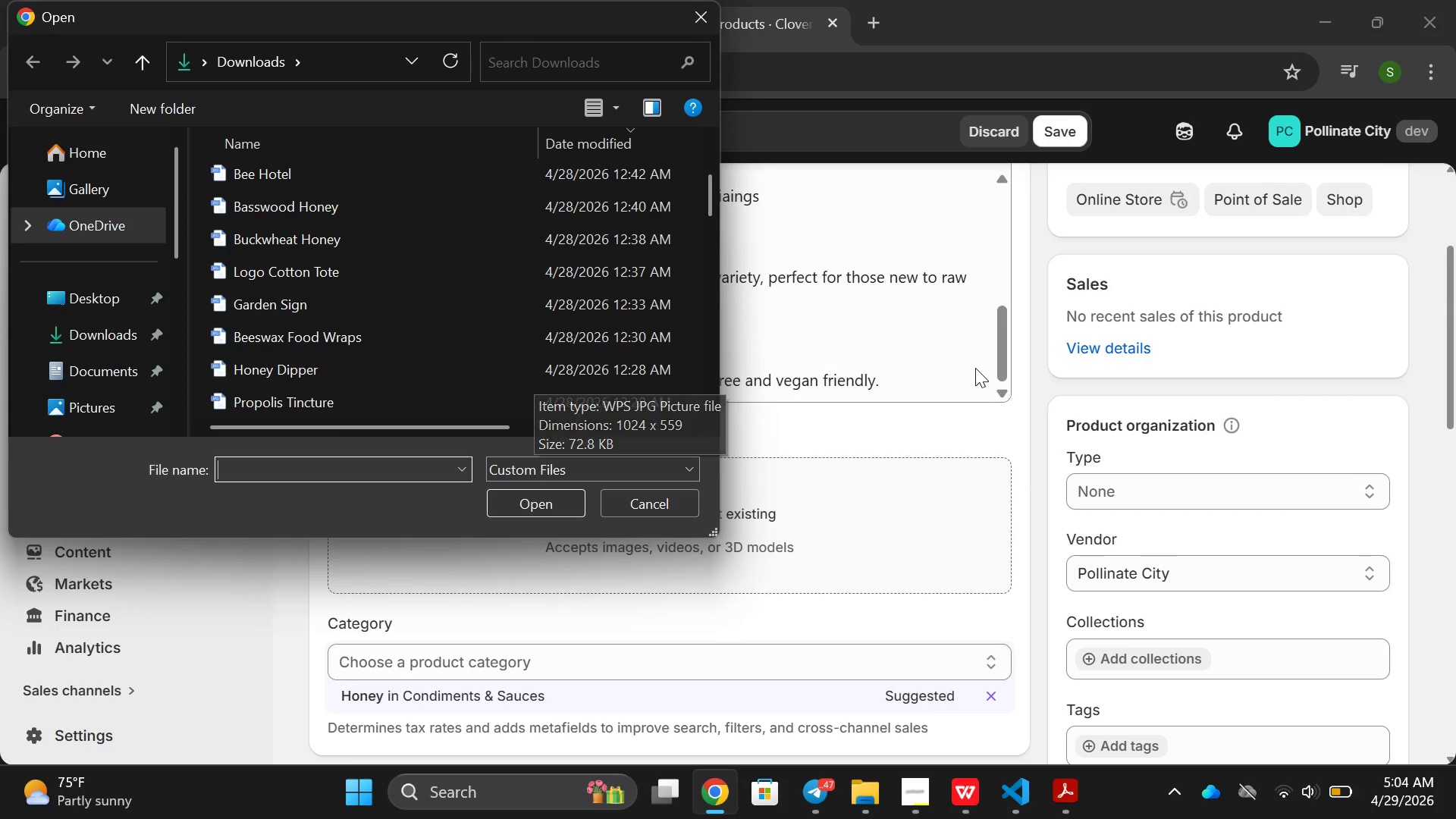 
left_click([937, 366])
 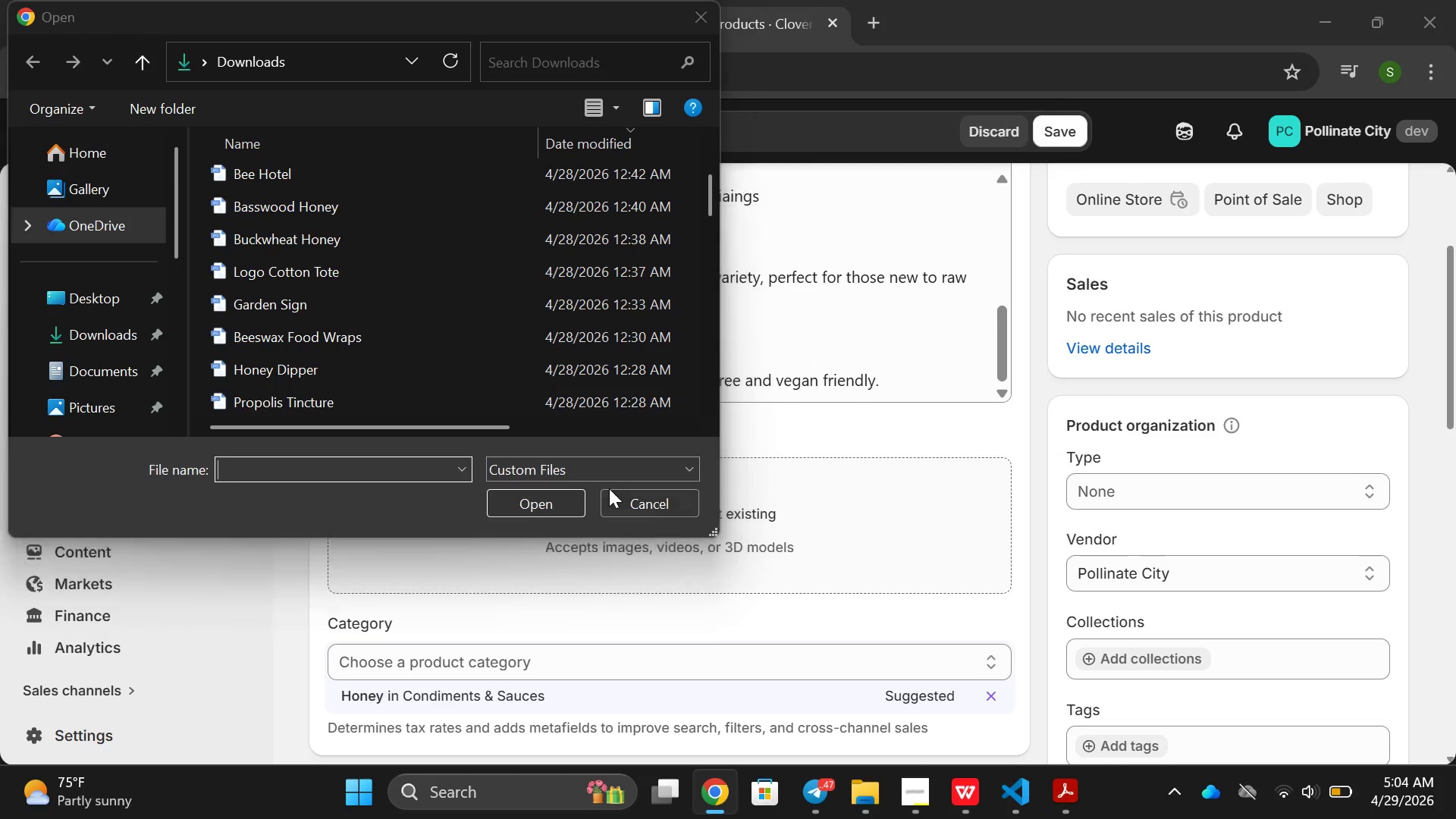 
left_click([651, 509])
 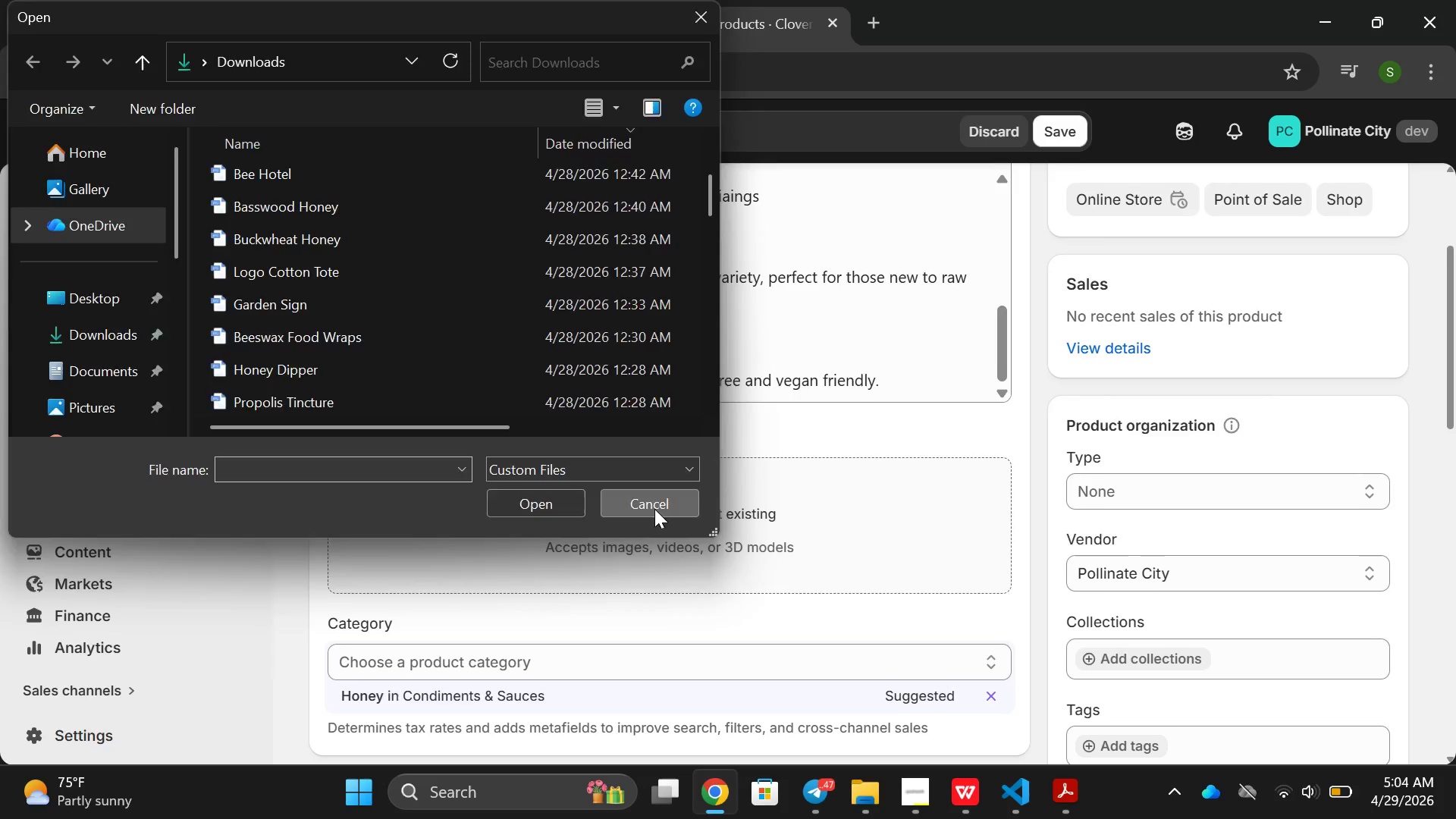 
scroll: coordinate [661, 497], scroll_direction: up, amount: 3.0
 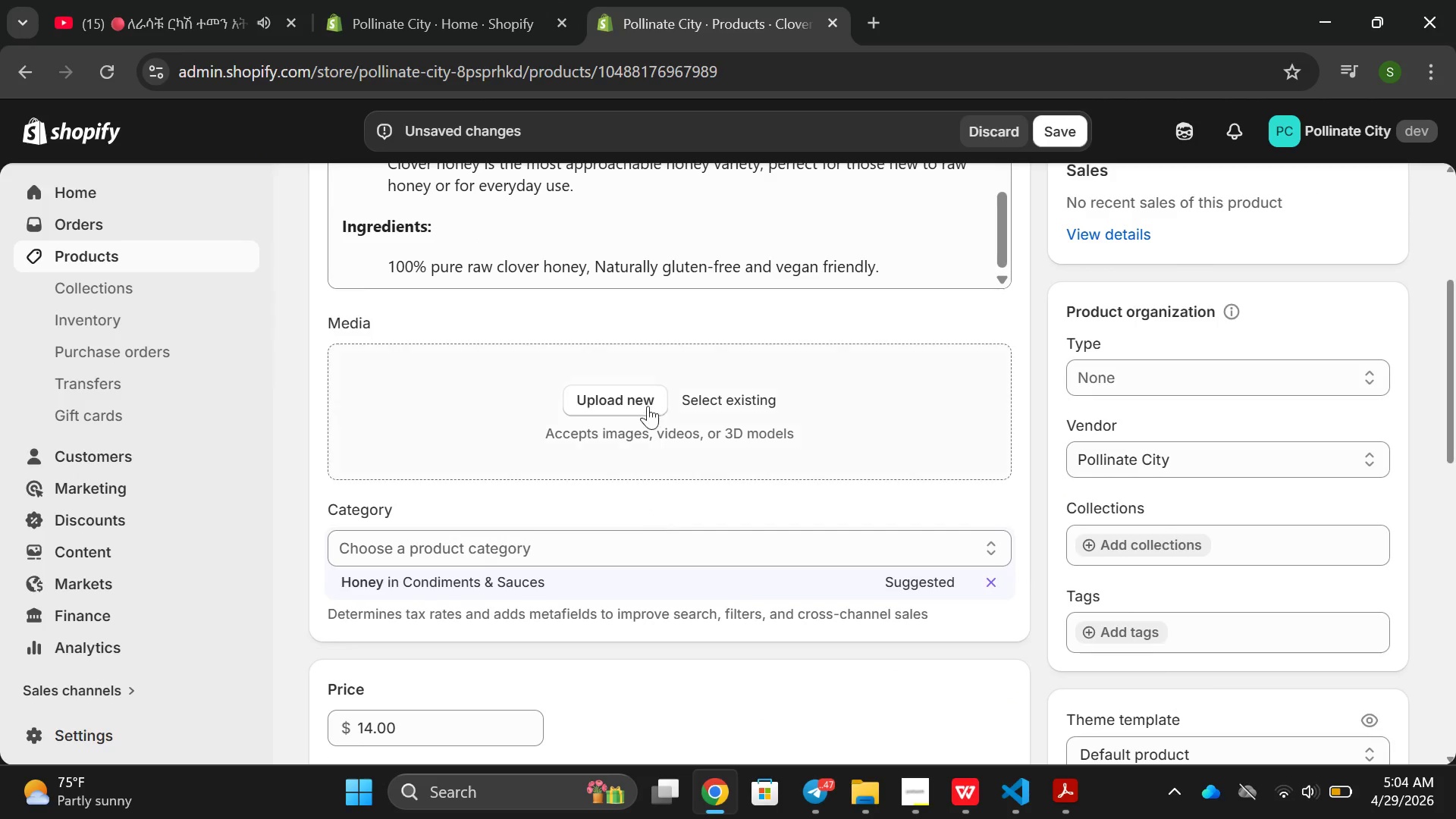 
left_click([648, 401])
 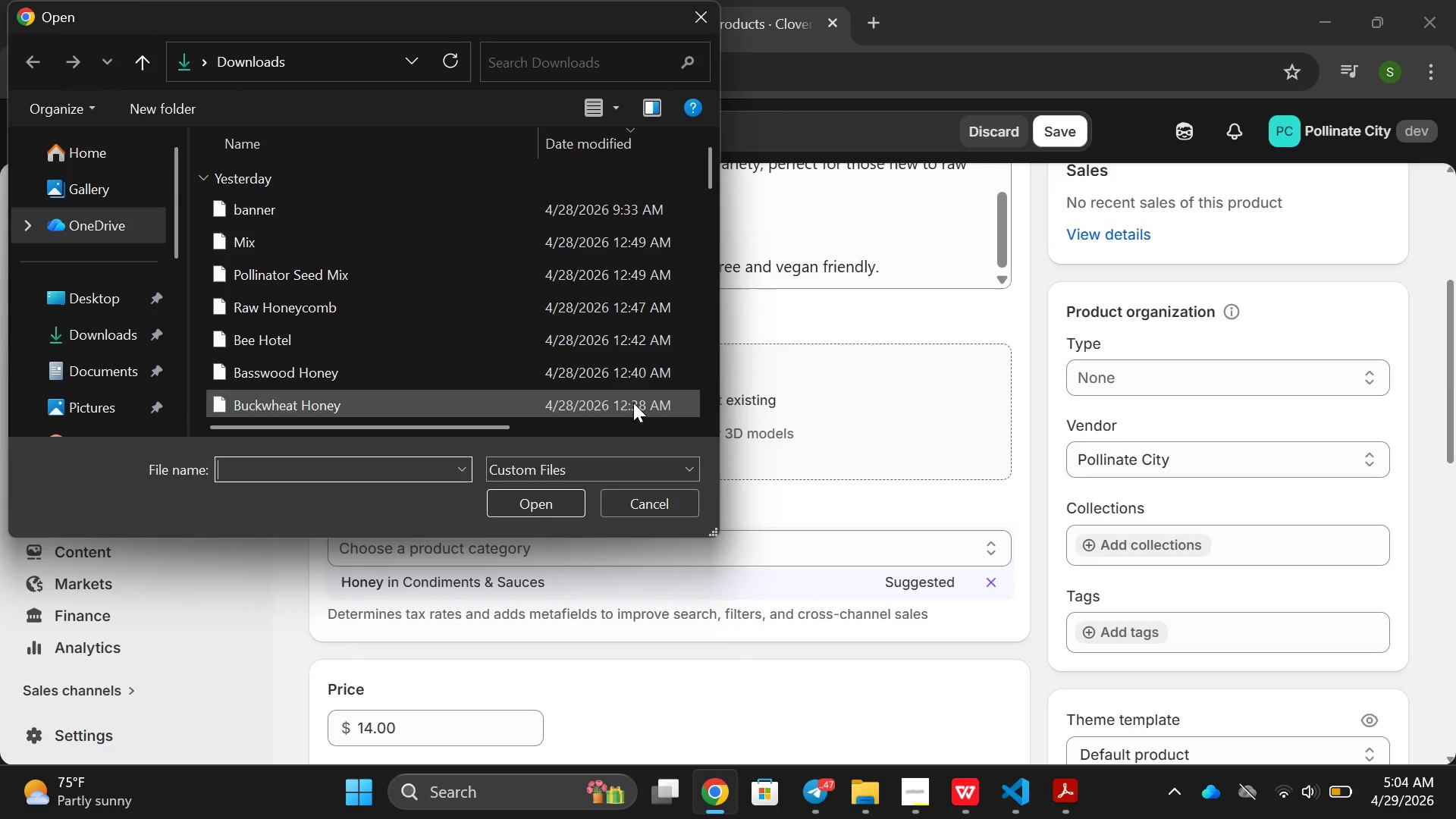 
scroll: coordinate [601, 387], scroll_direction: down, amount: 3.0
 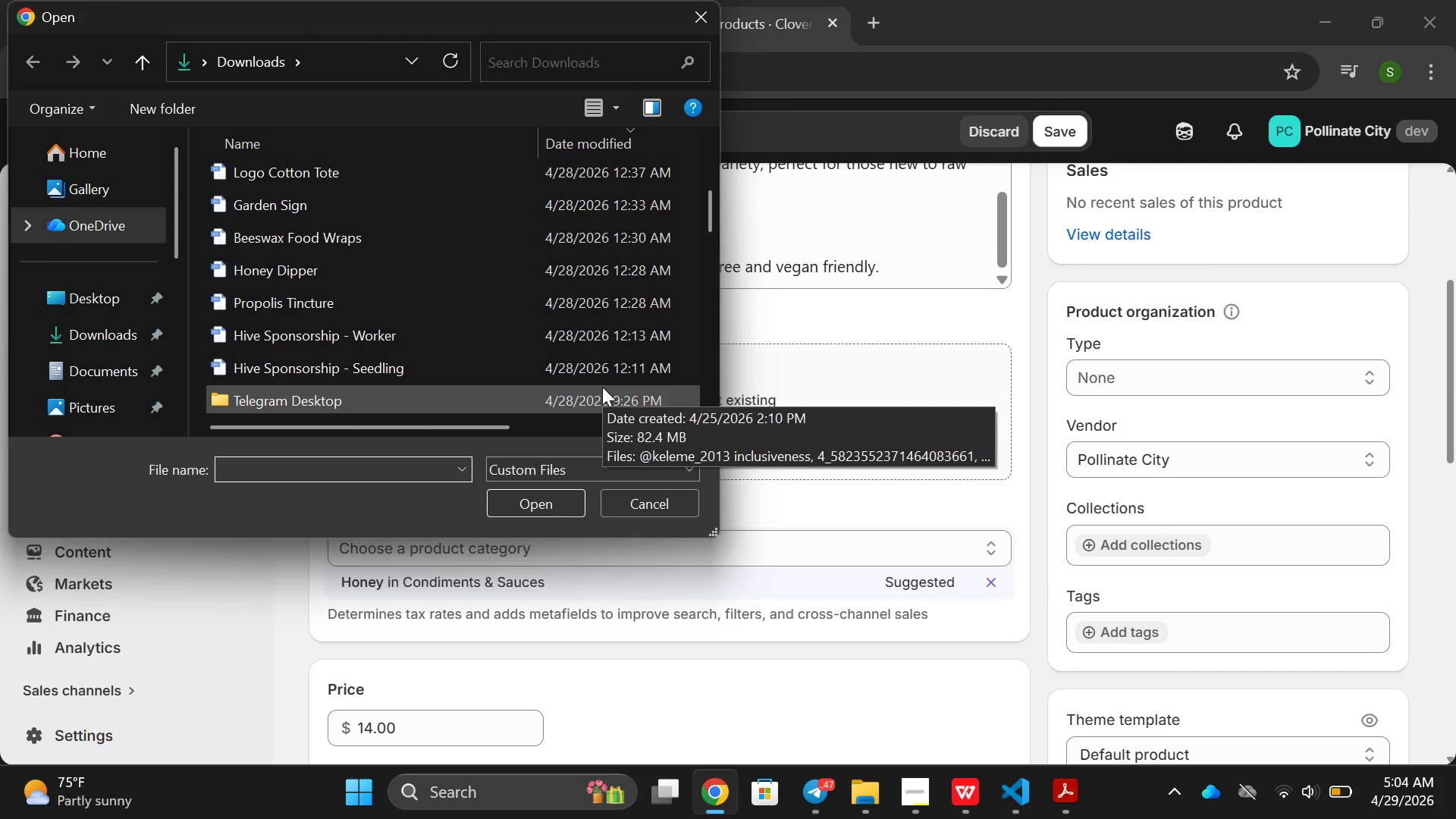 
scroll: coordinate [601, 382], scroll_direction: up, amount: 4.0
 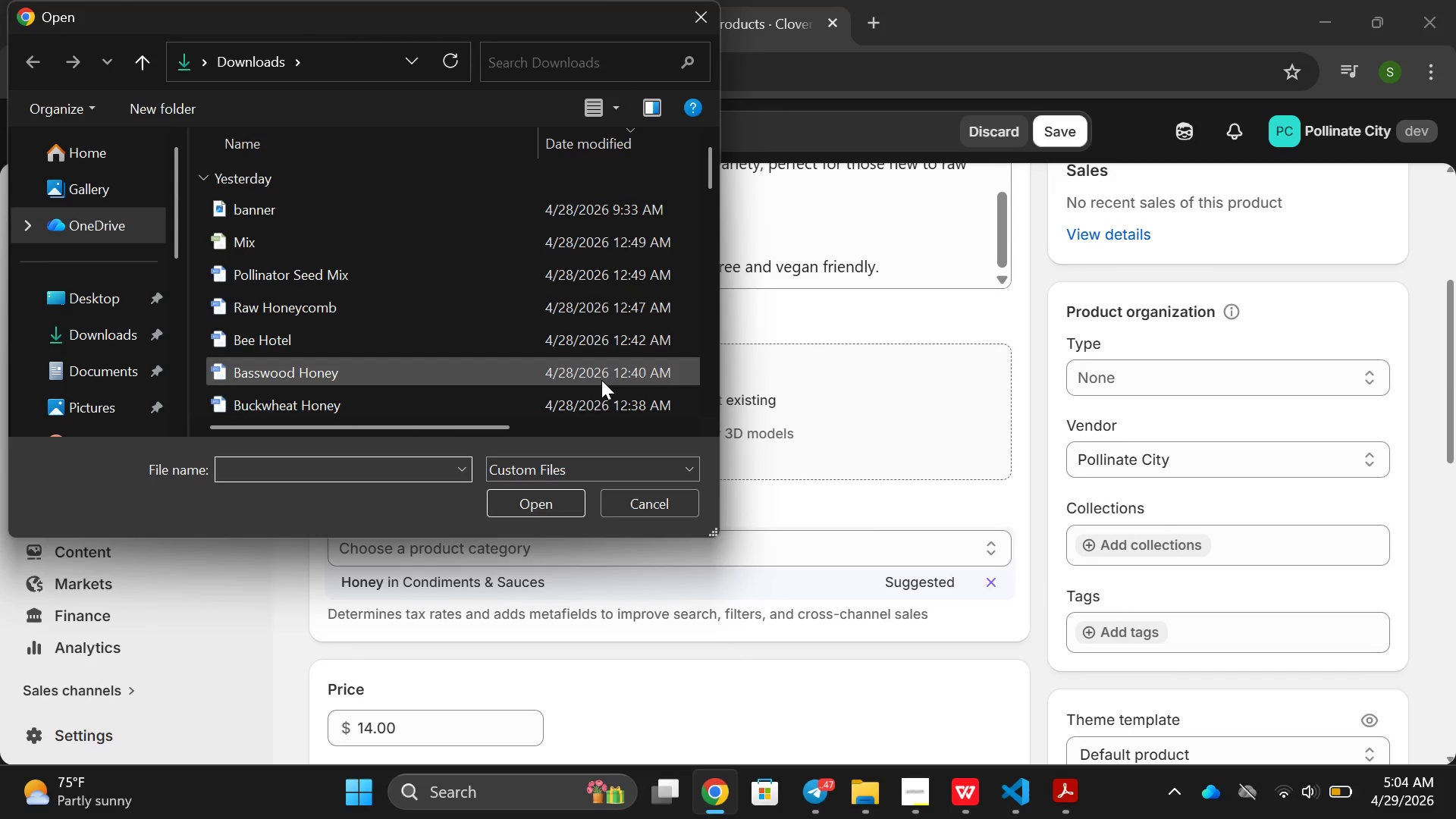 
scroll: coordinate [601, 380], scroll_direction: none, amount: 0.0
 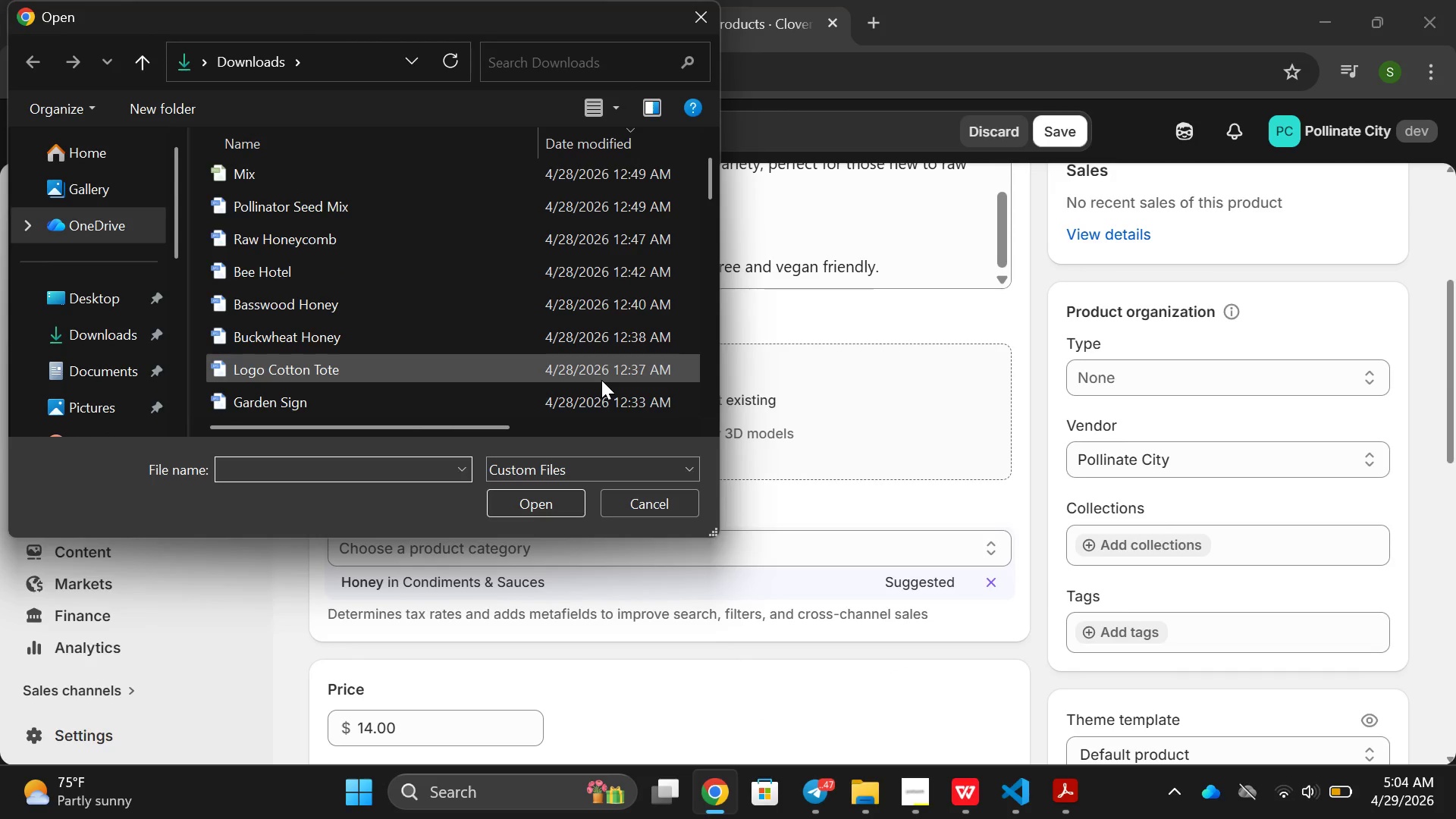 
scroll: coordinate [601, 380], scroll_direction: down, amount: 1.0
 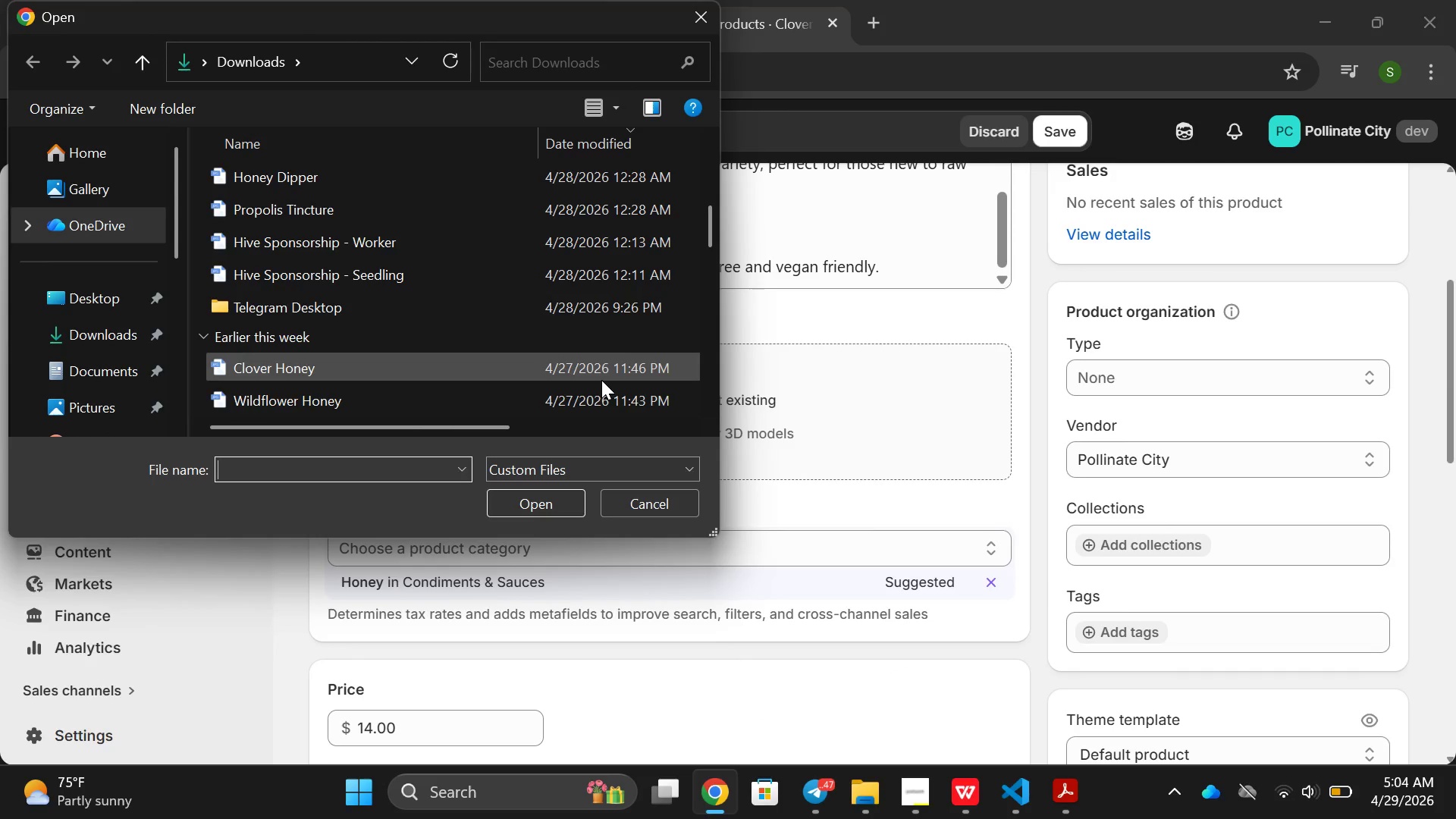 
left_click([601, 380])
 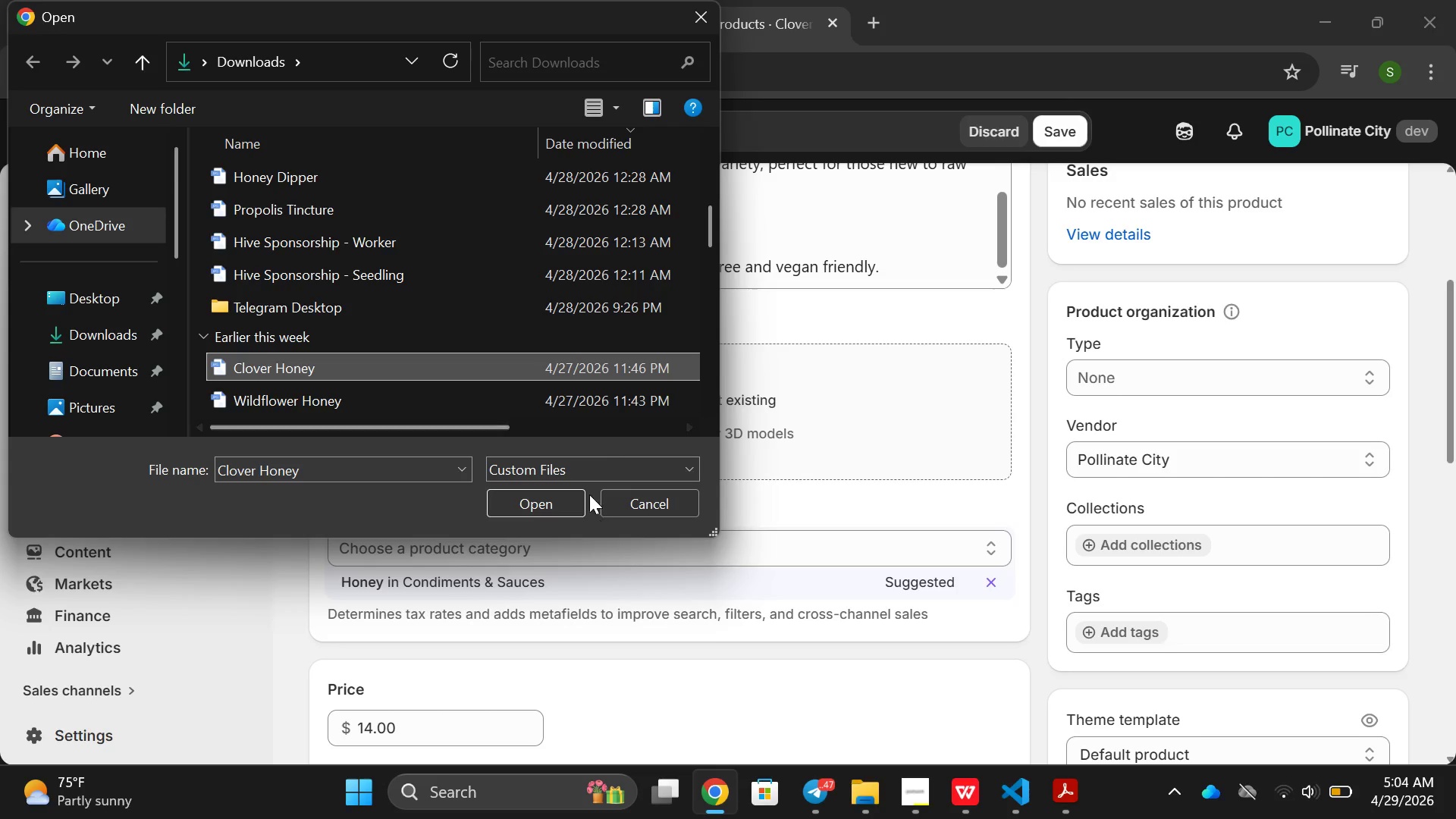 
left_click([548, 501])
 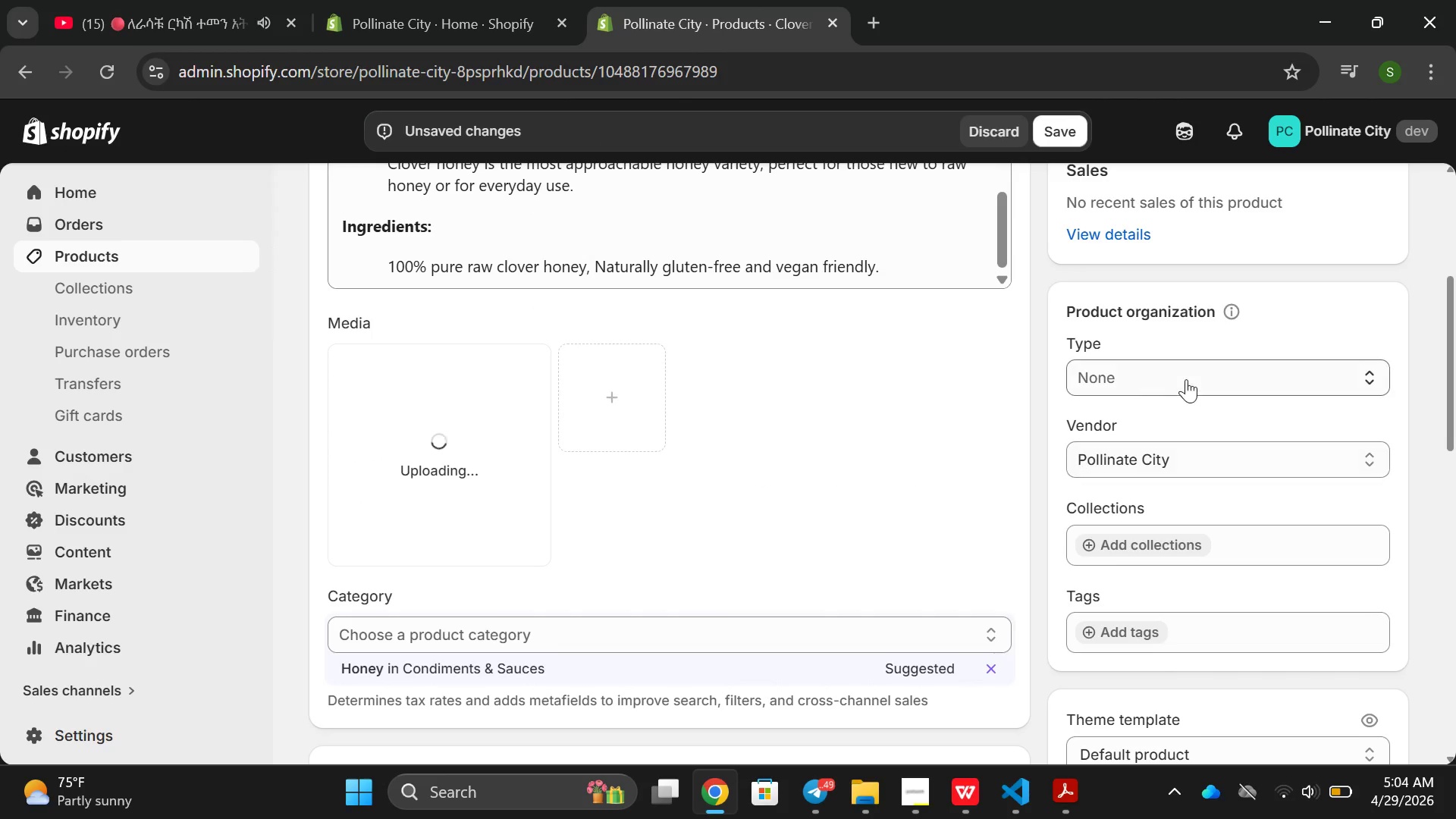 
wait(9.16)
 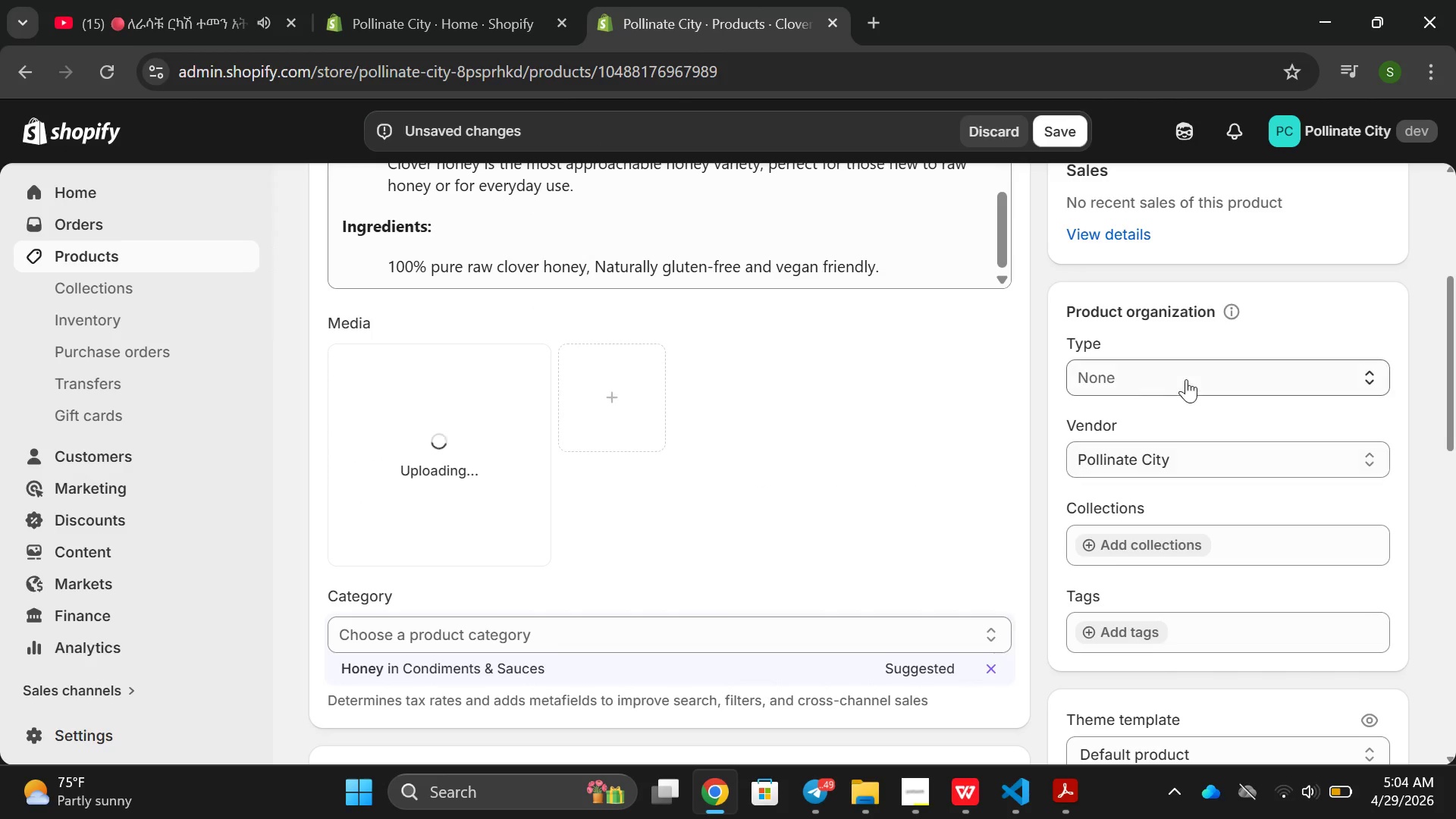 
left_click([402, 497])
 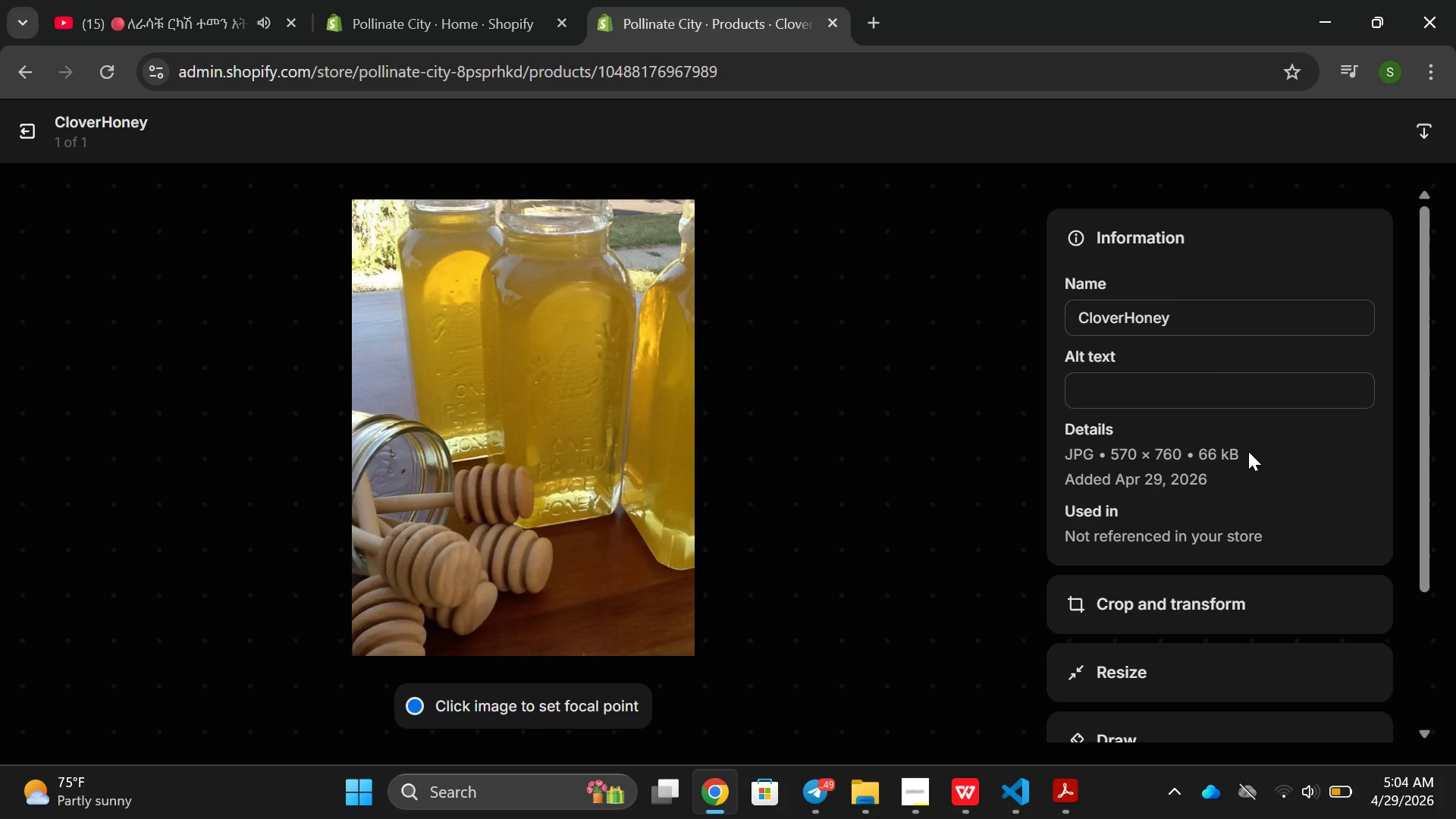 
left_click([1109, 359])
 